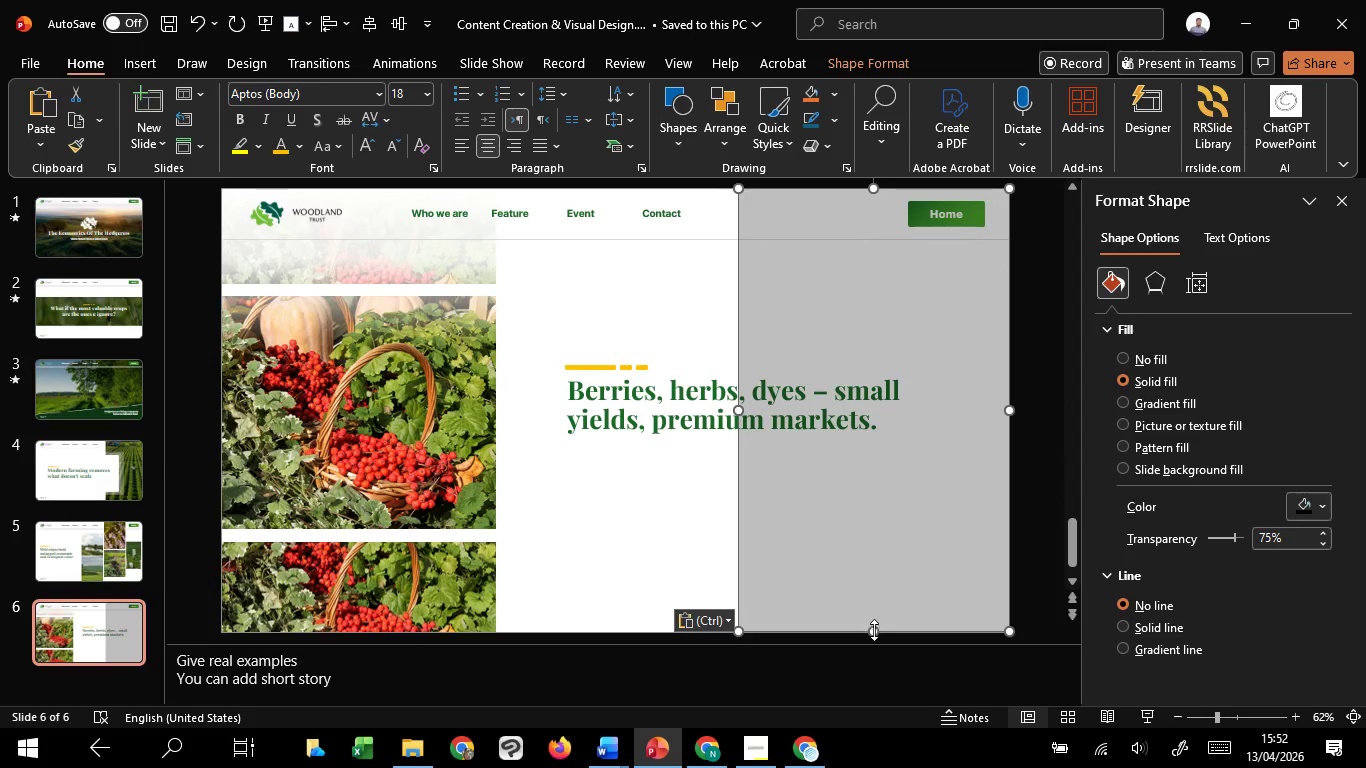 
hold_key(key=ControlLeft, duration=2.75)
left_click_drag(start_coordinate=[876, 630], to_coordinate=[869, 522])
 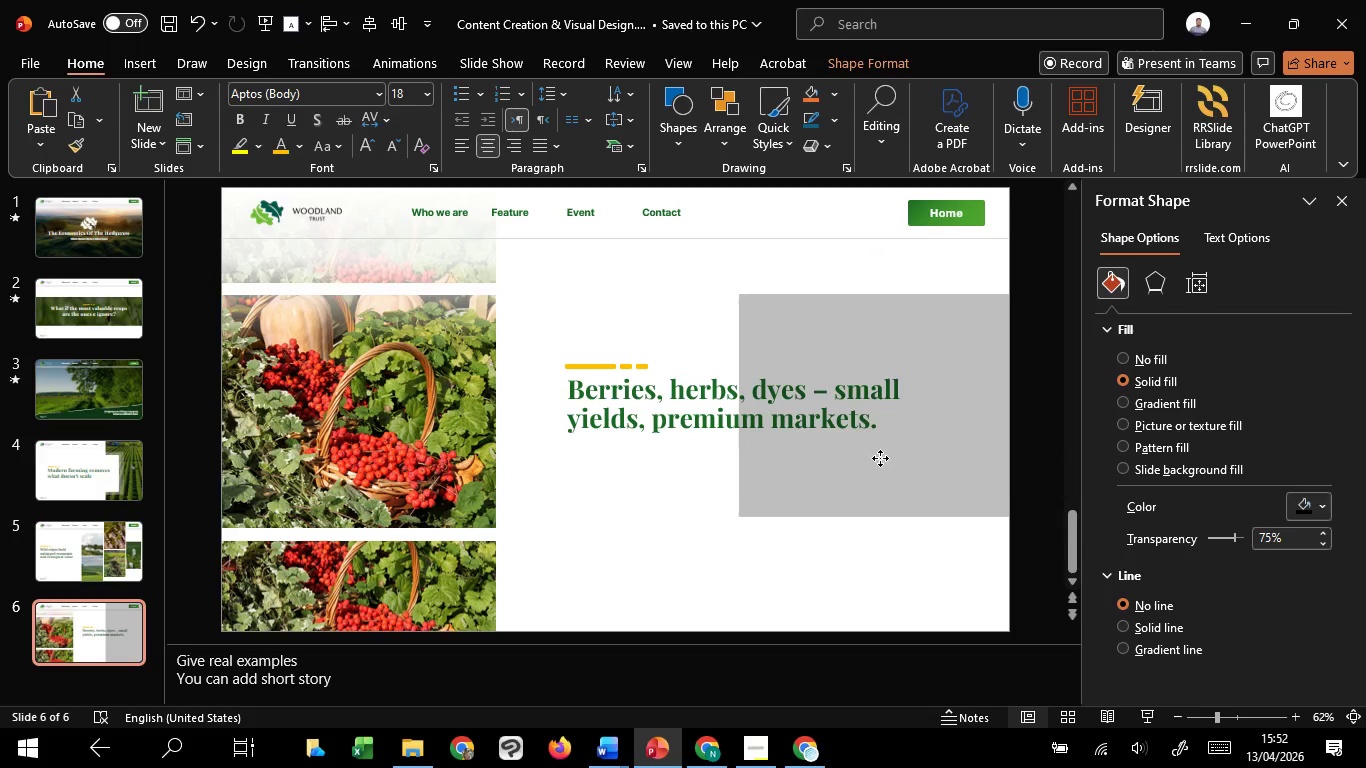 
hold_key(key=ShiftLeft, duration=1.52)
 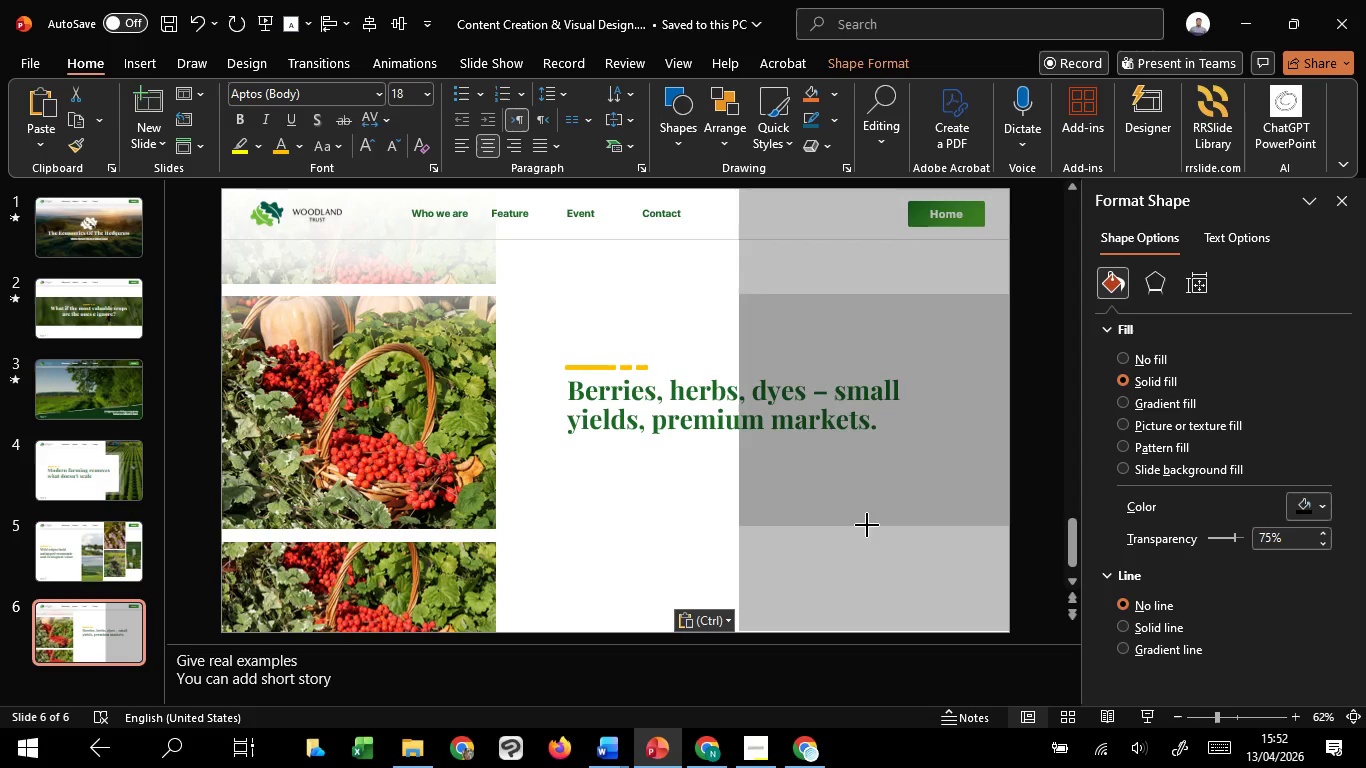 
hold_key(key=ShiftLeft, duration=1.06)
 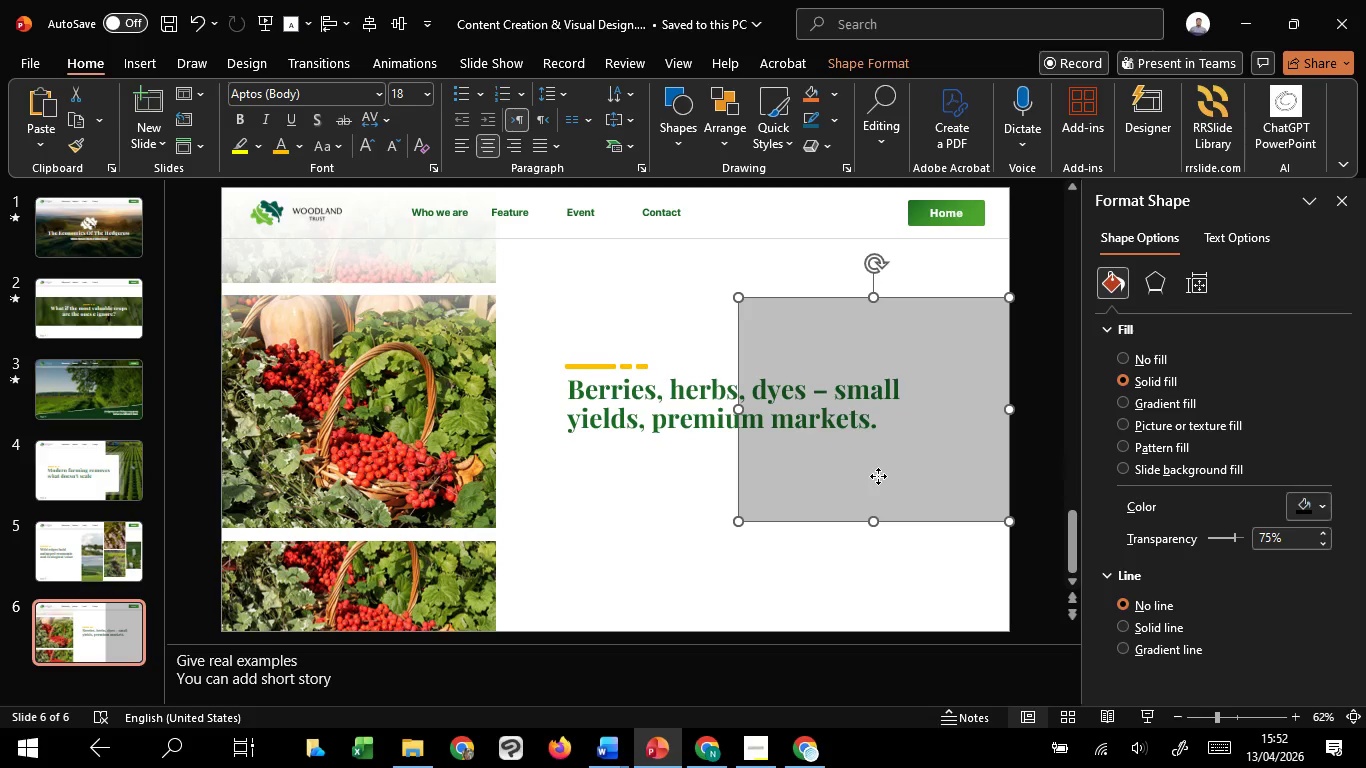 
left_click_drag(start_coordinate=[878, 476], to_coordinate=[357, 473])
 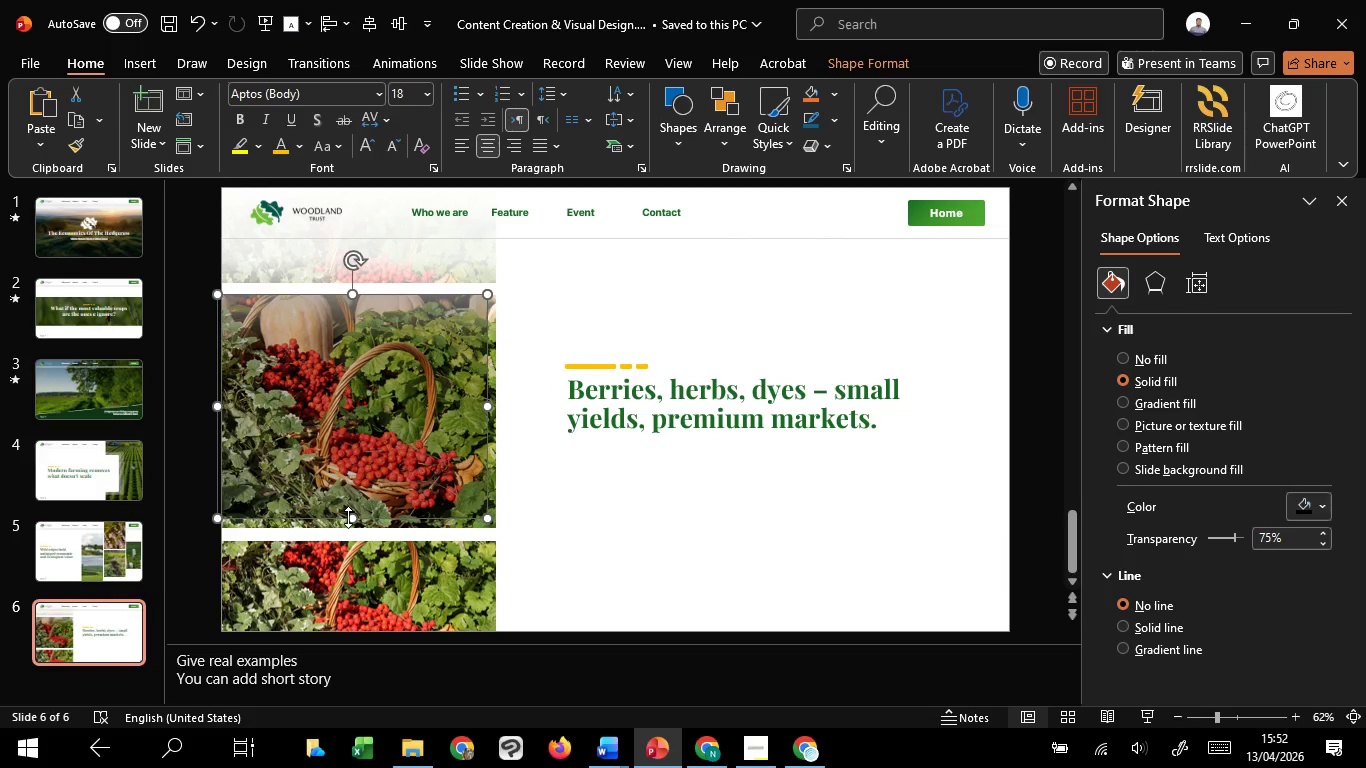 
left_click_drag(start_coordinate=[348, 517], to_coordinate=[347, 528])
 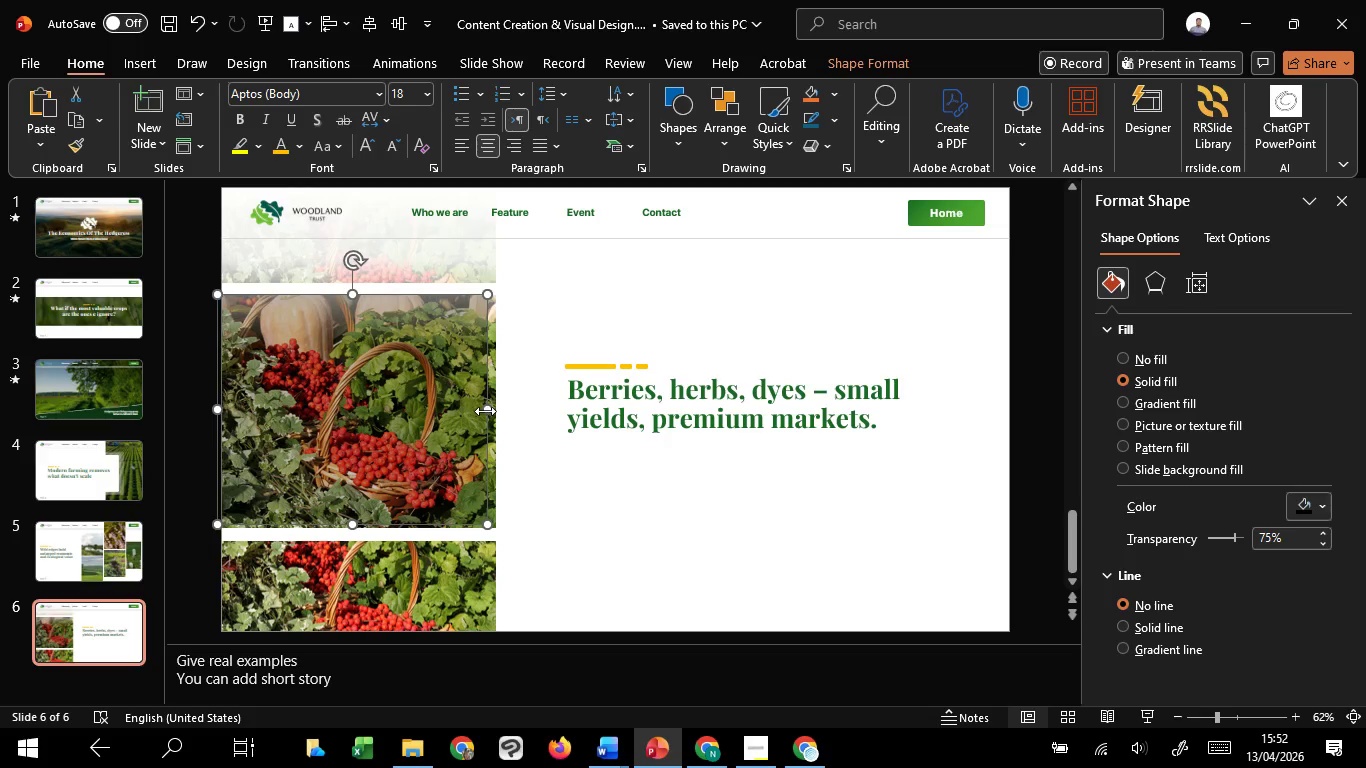 
left_click_drag(start_coordinate=[486, 411], to_coordinate=[496, 410])
 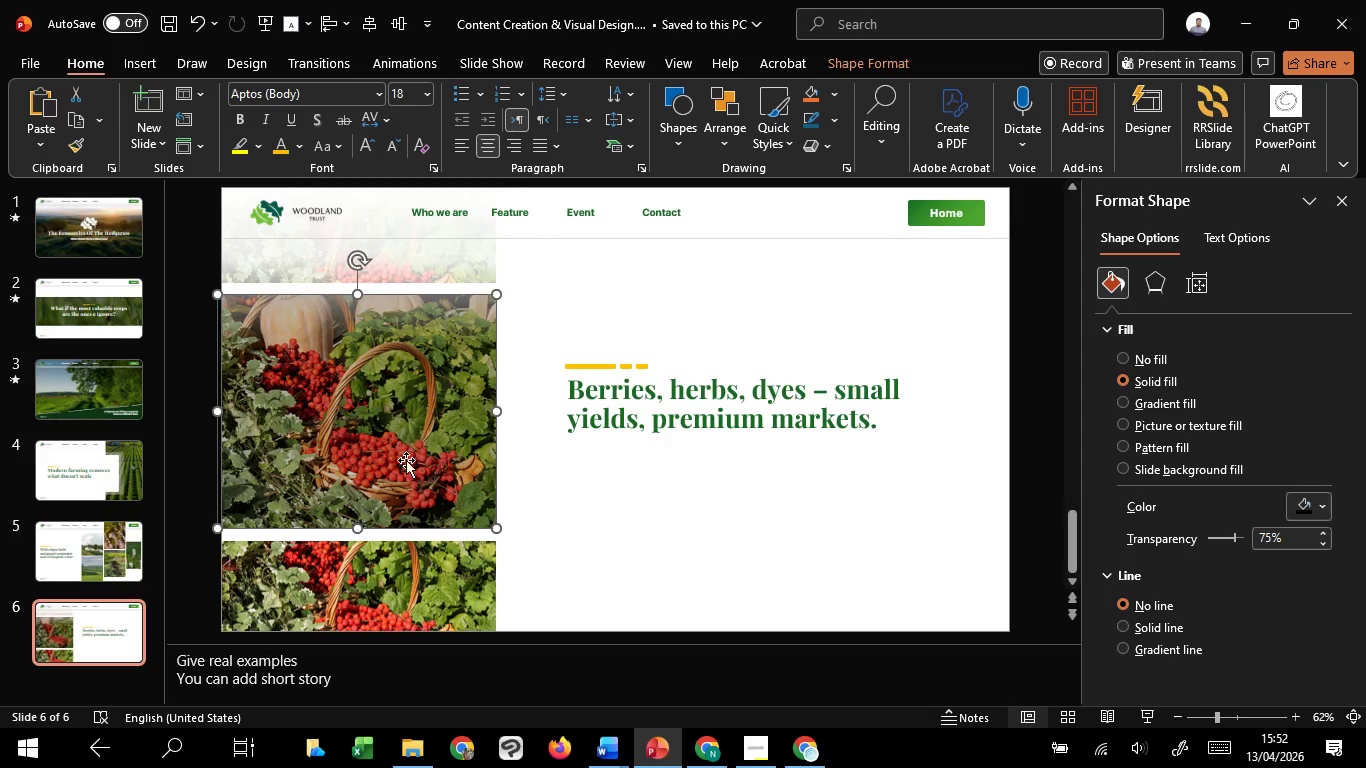 
left_click_drag(start_coordinate=[213, 411], to_coordinate=[222, 410])
 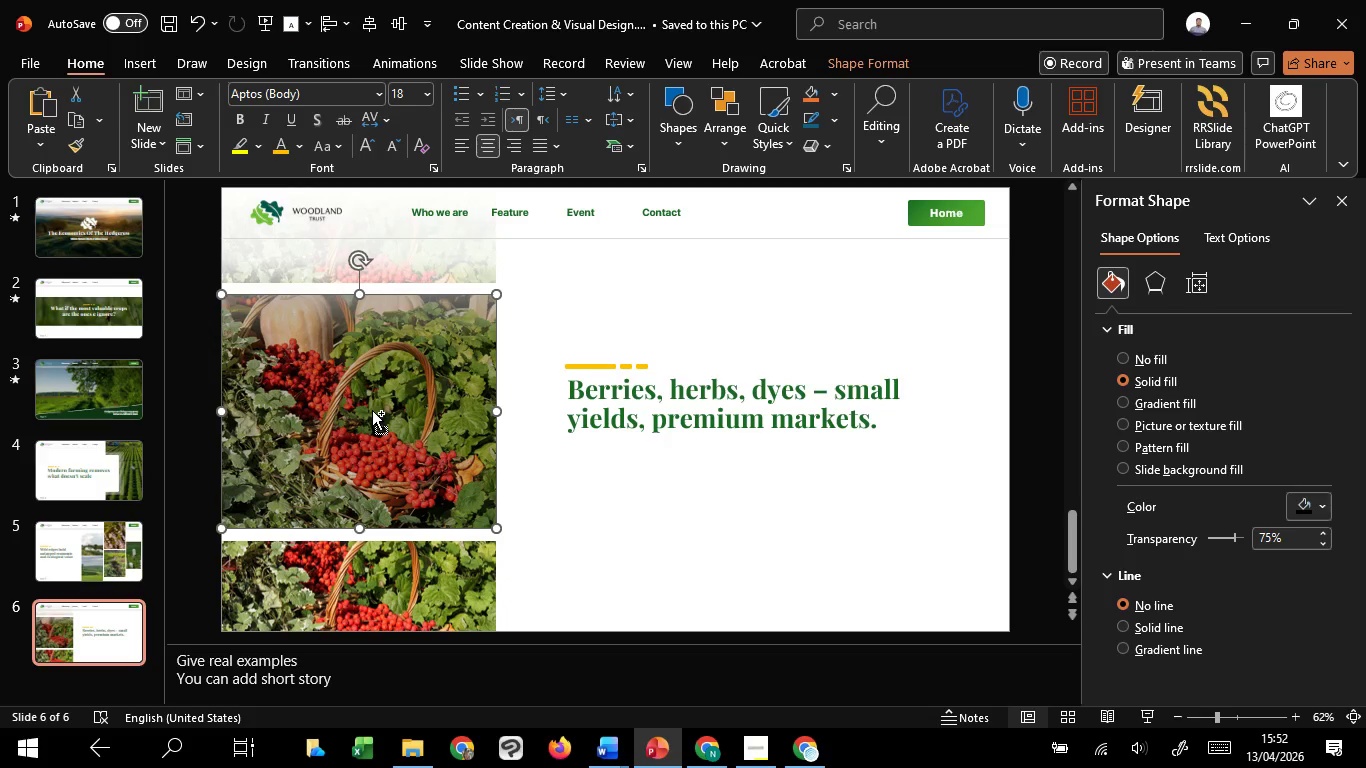 
hold_key(key=ControlLeft, duration=3.56)
left_click_drag(start_coordinate=[372, 410], to_coordinate=[338, 520])
 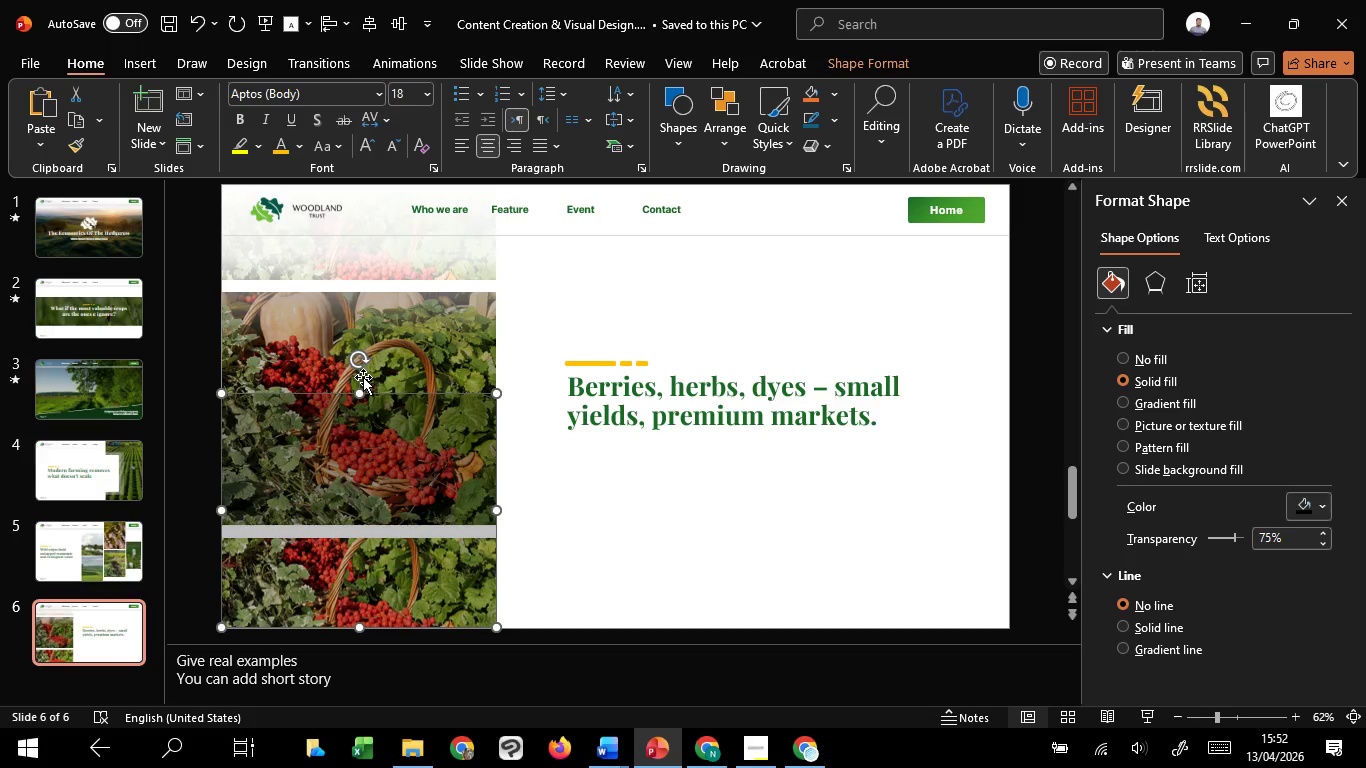 
hold_key(key=ShiftLeft, duration=1.51)
 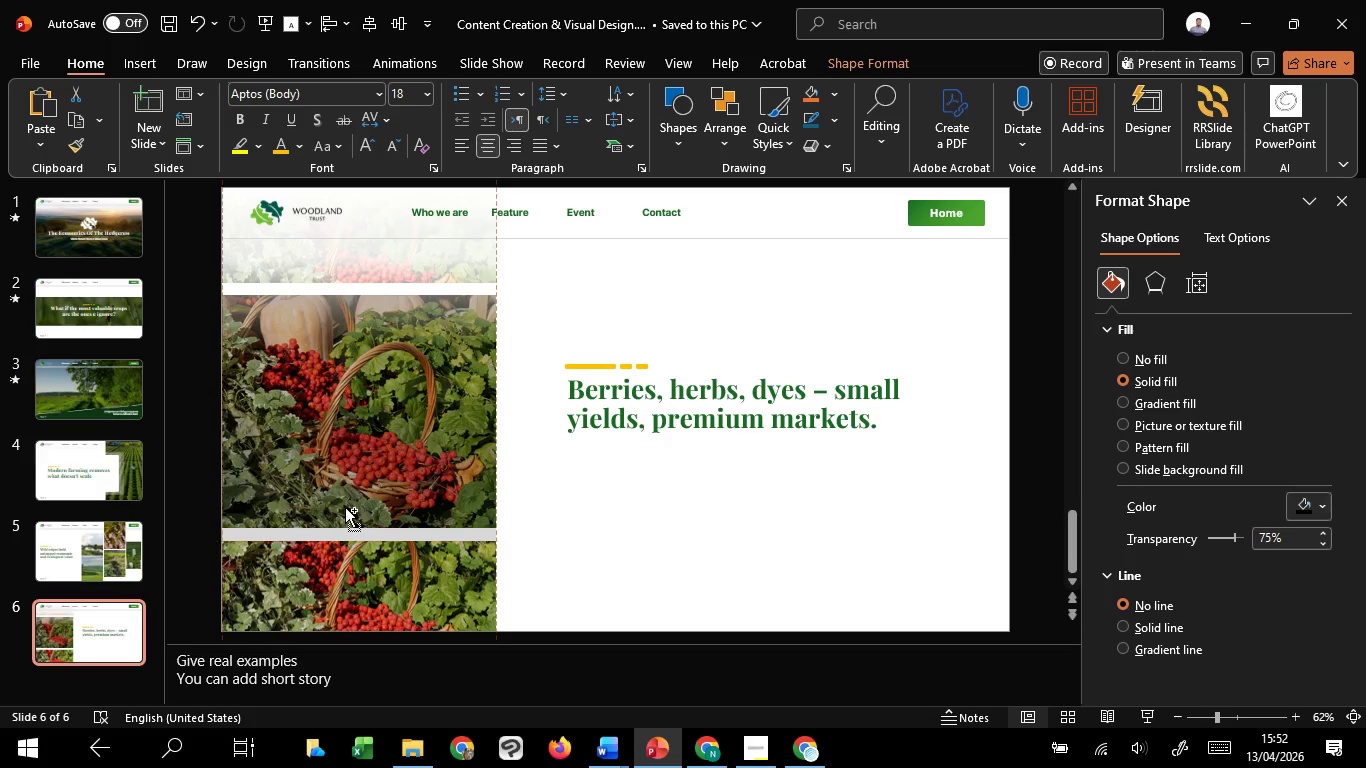 
hold_key(key=ShiftLeft, duration=1.5)
 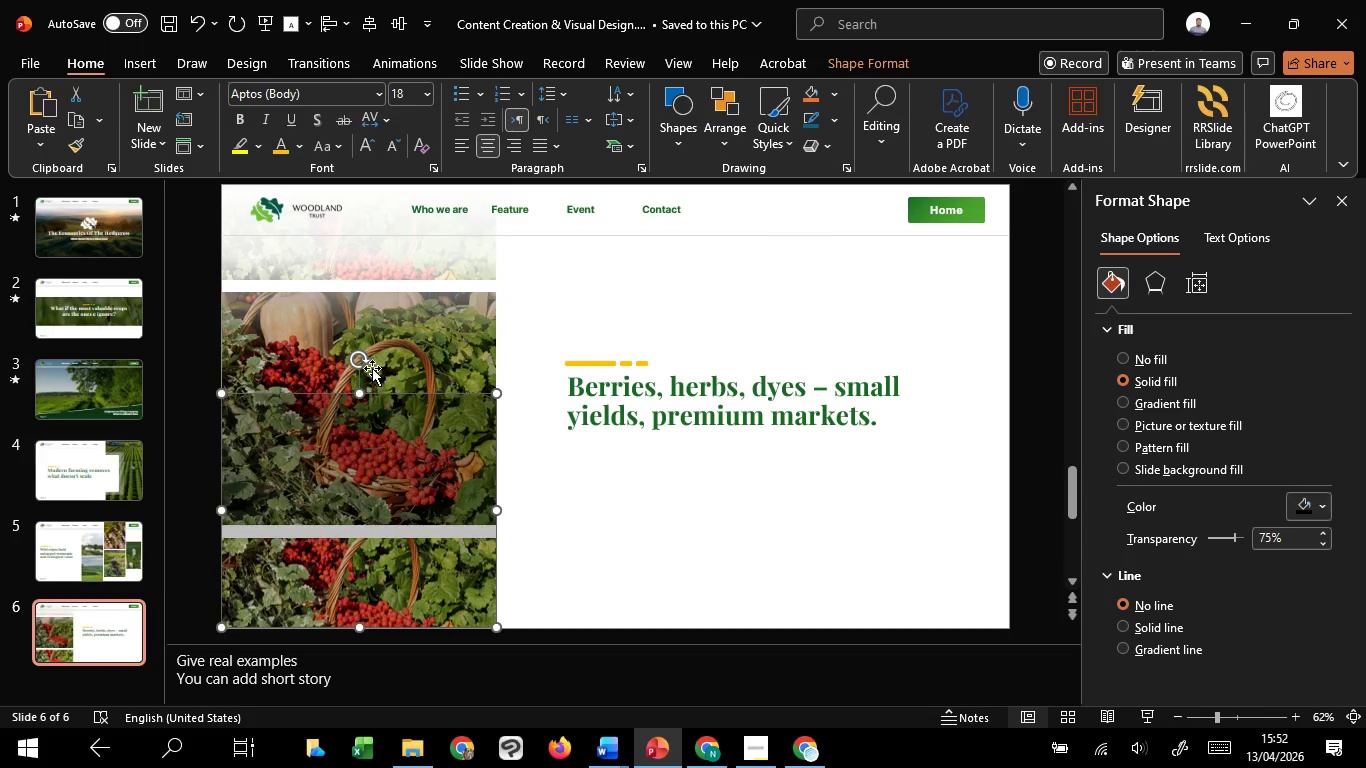 
hold_key(key=ShiftLeft, duration=0.31)
 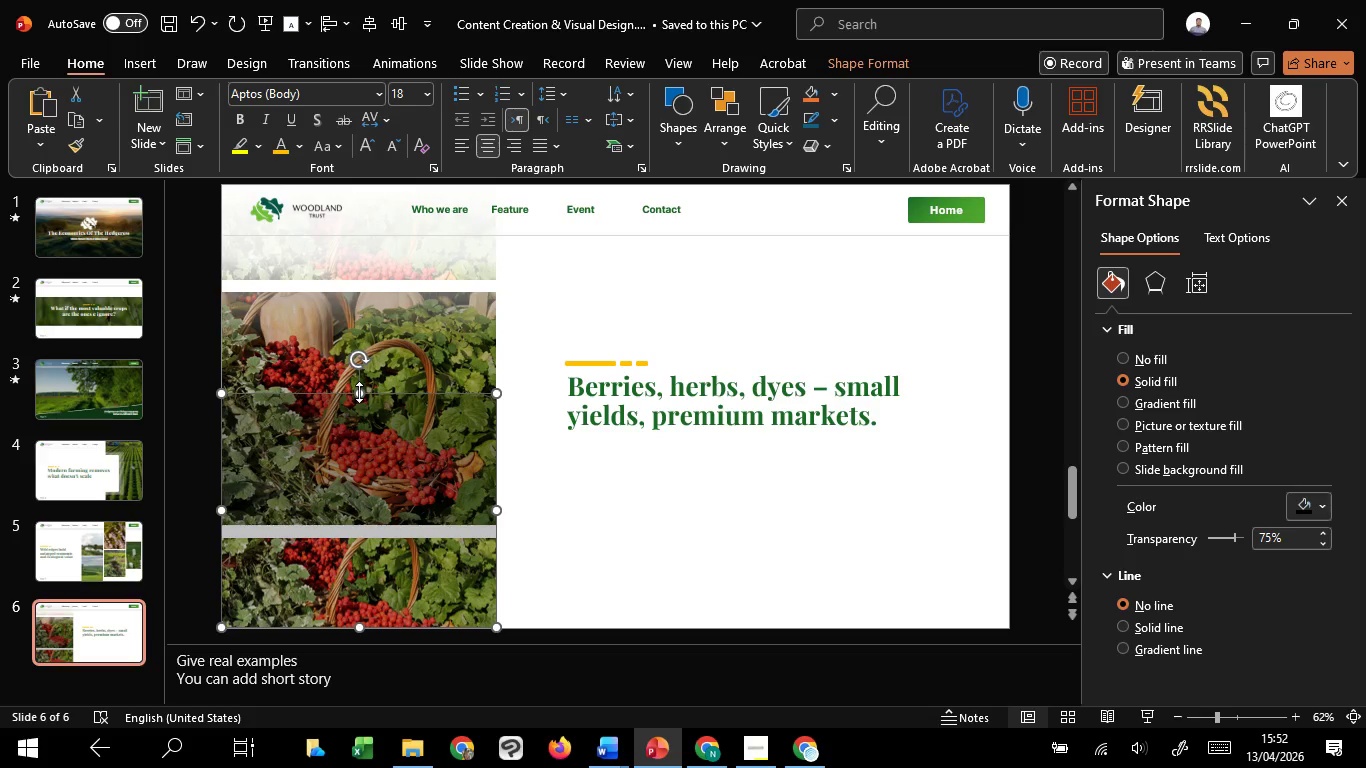 
left_click_drag(start_coordinate=[359, 393], to_coordinate=[335, 537])
 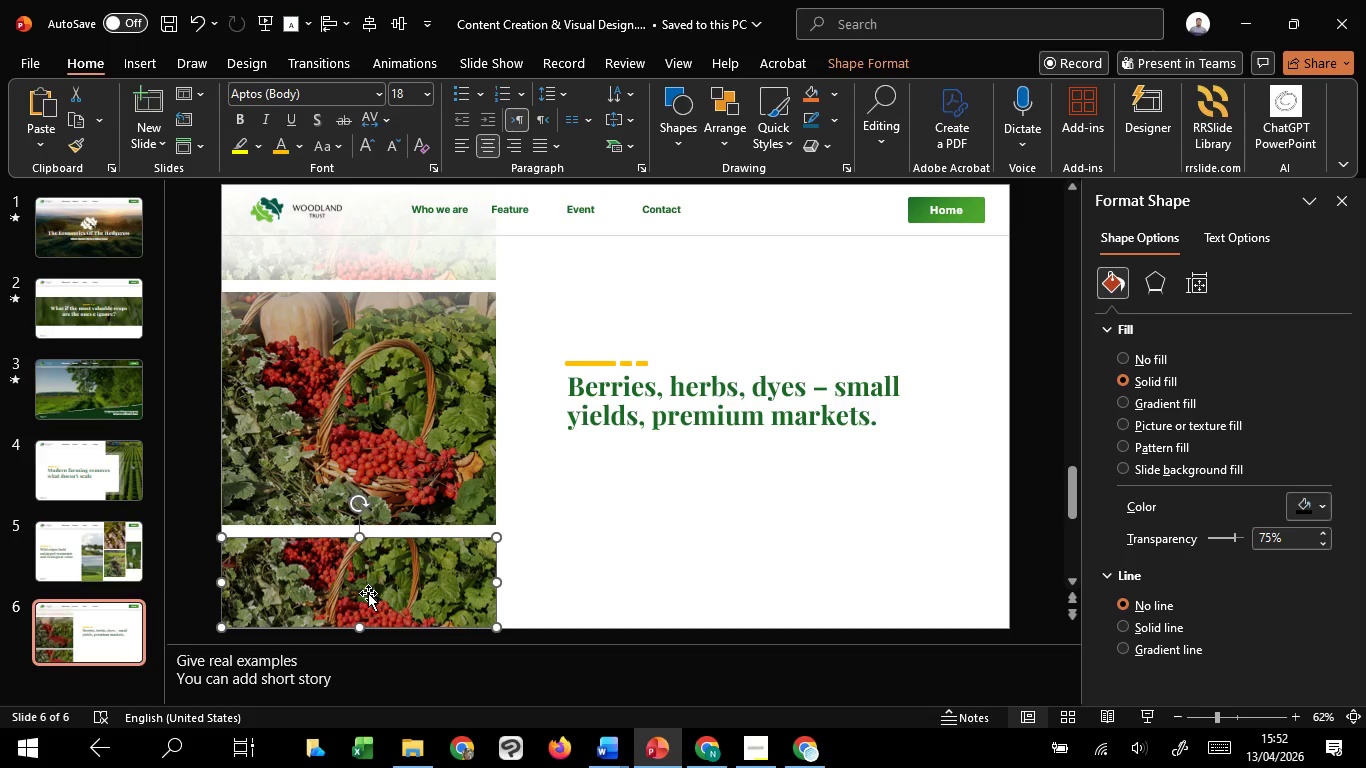 
hold_key(key=ControlLeft, duration=8.23)
hold_key(key=ShiftLeft, duration=1.51)
left_click_drag(start_coordinate=[369, 595], to_coordinate=[388, 248])
 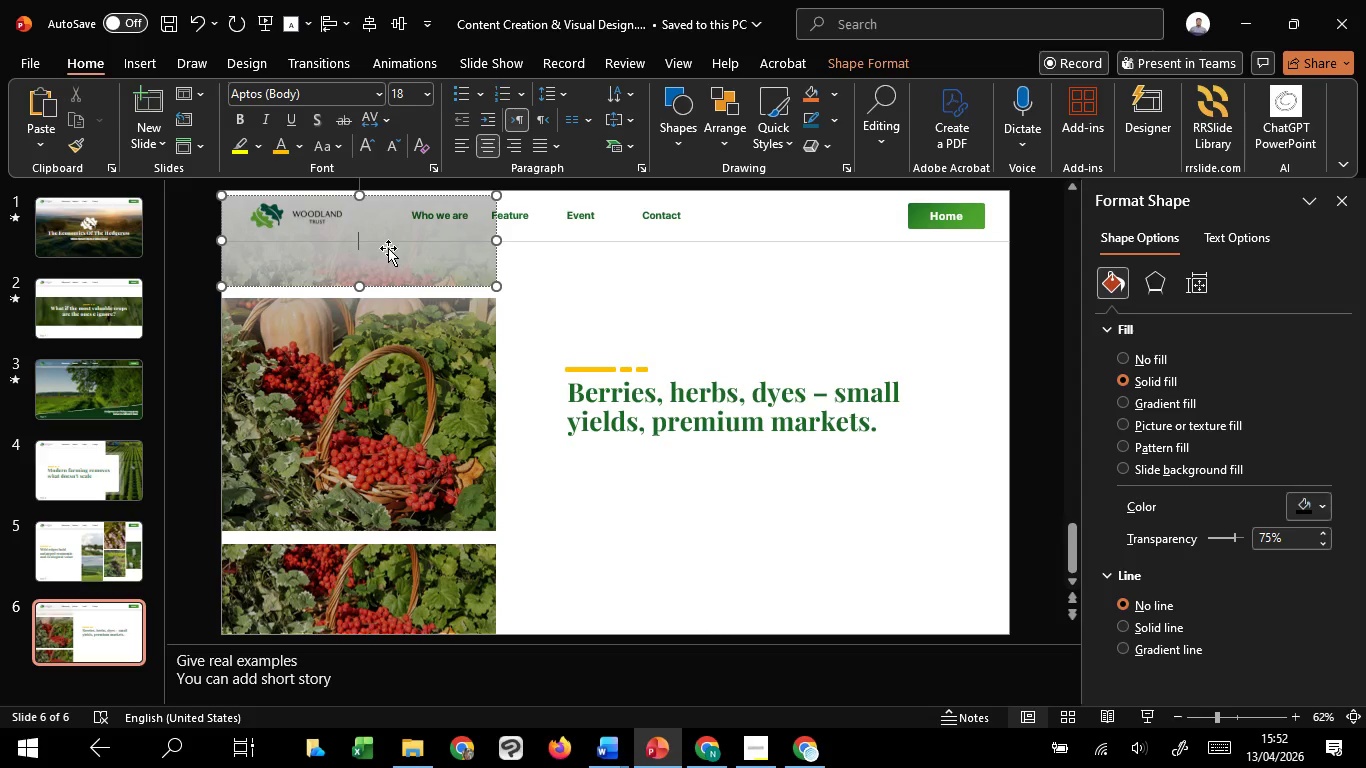 
hold_key(key=ShiftLeft, duration=1.5)
 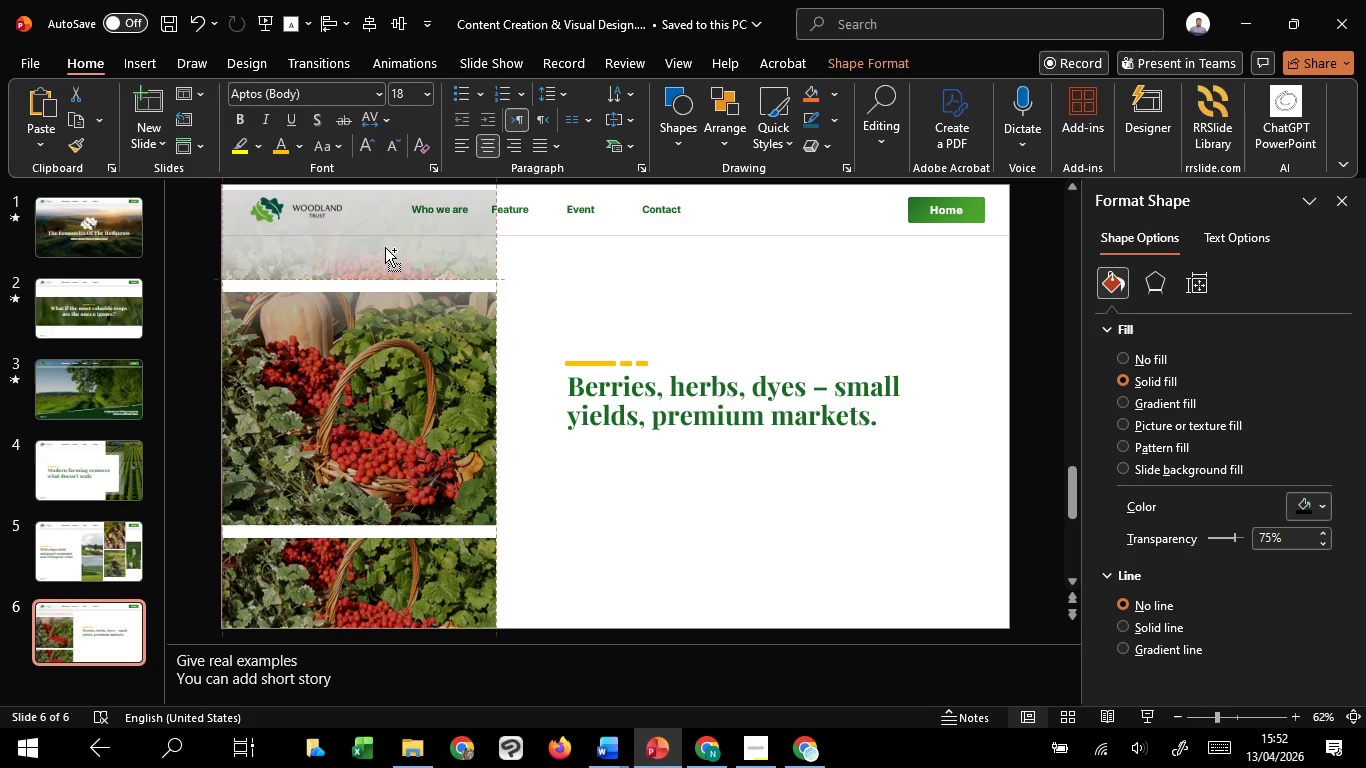 
hold_key(key=ShiftLeft, duration=1.52)
 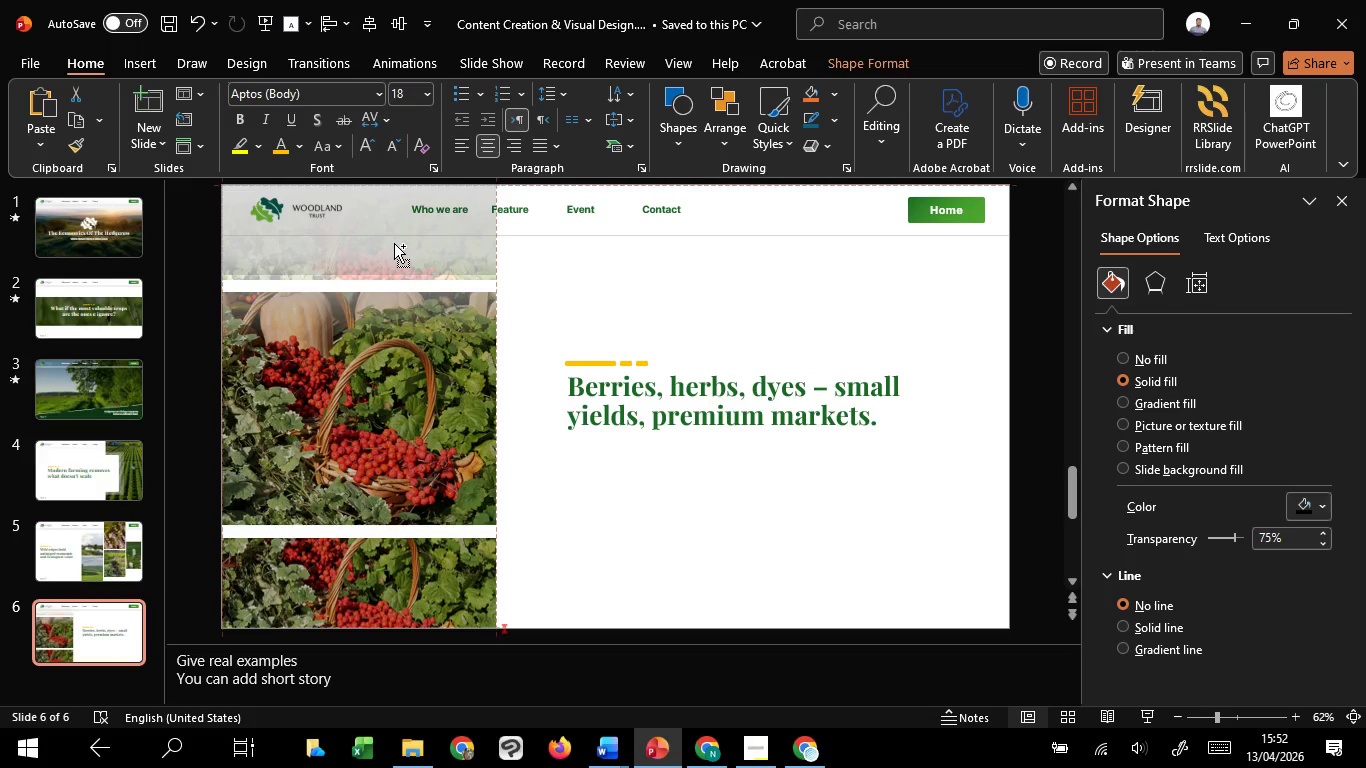 
hold_key(key=ShiftLeft, duration=1.5)
 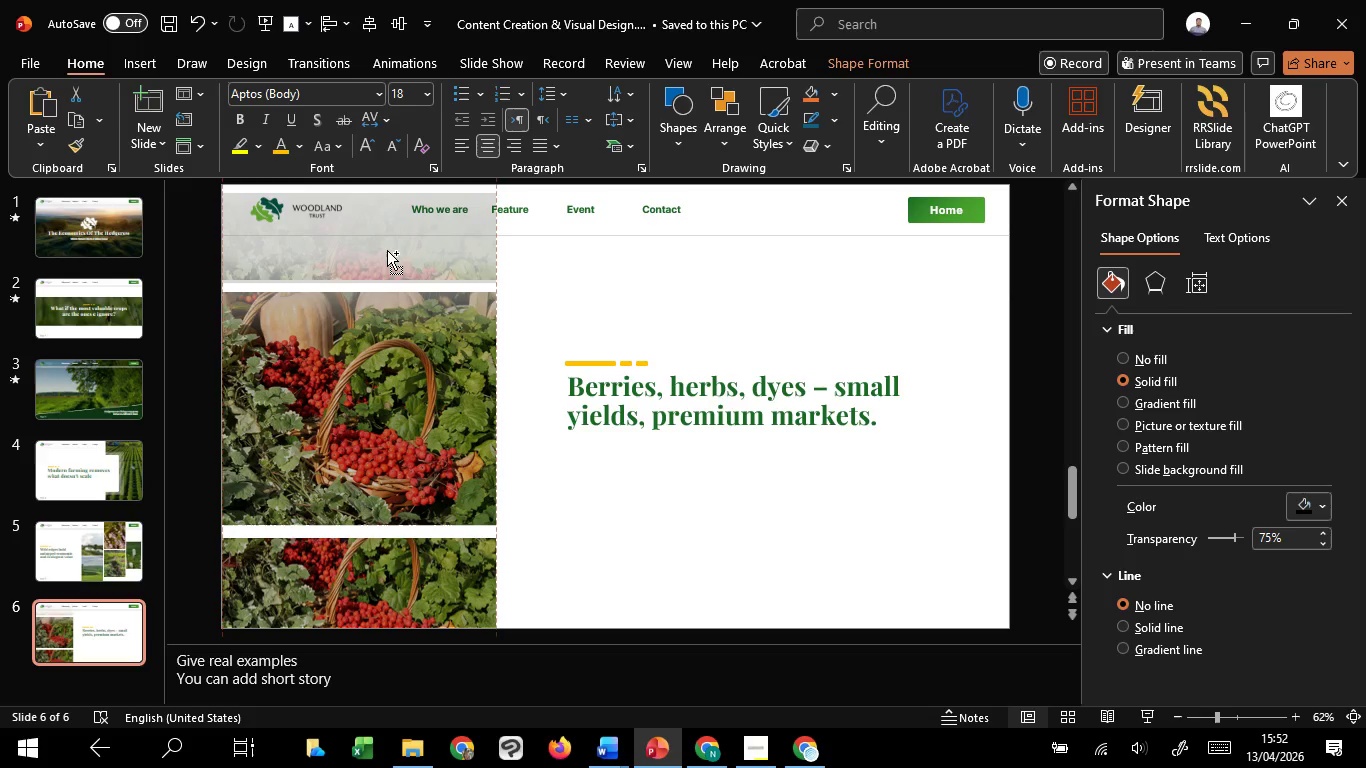 
hold_key(key=ShiftLeft, duration=1.5)
 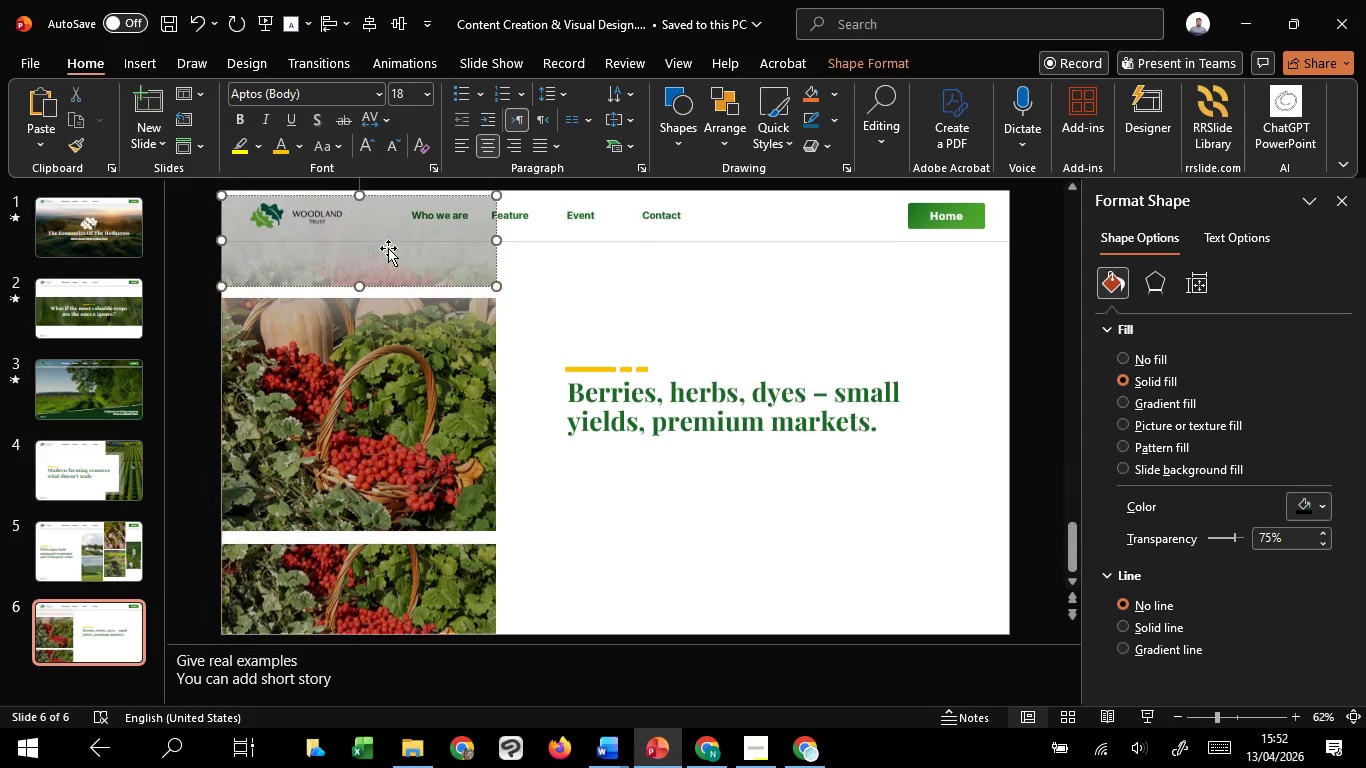 
hold_key(key=ShiftLeft, duration=0.45)
 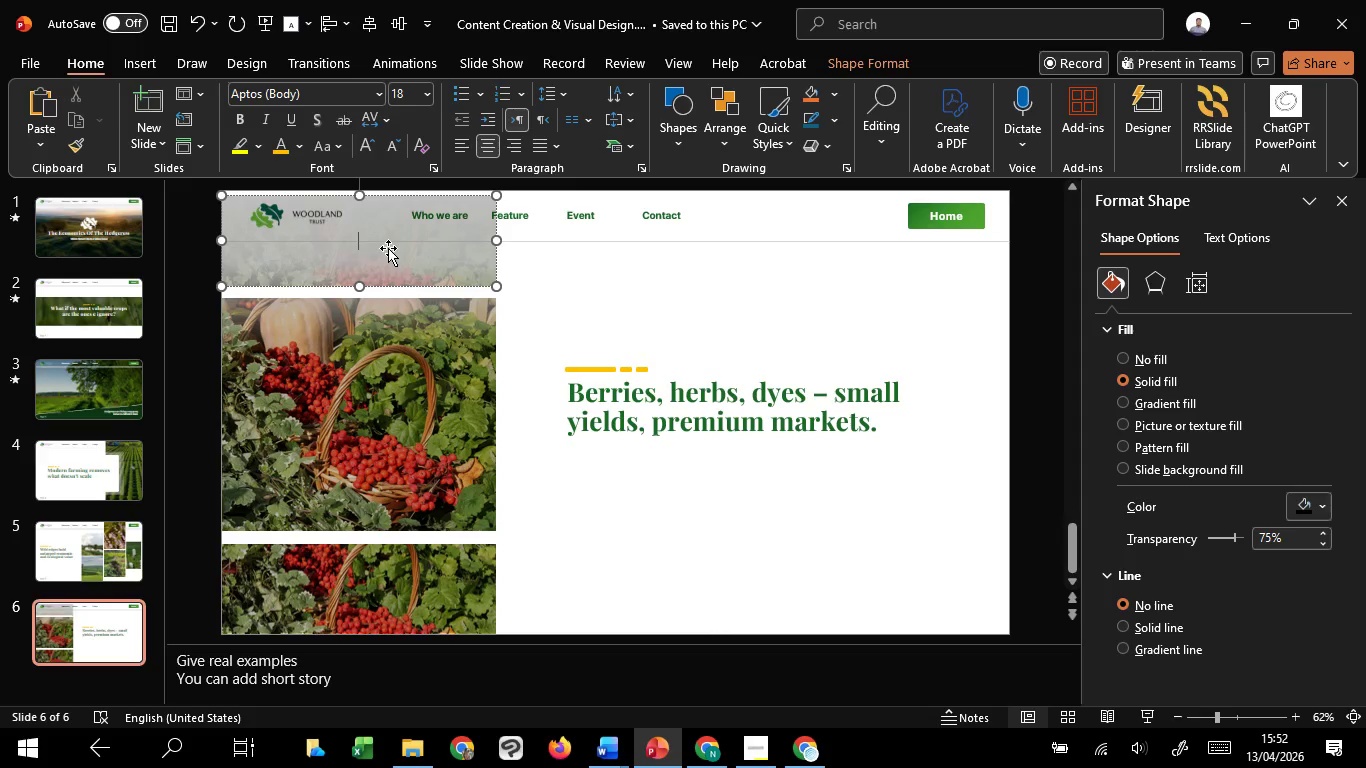 
right_click([388, 248])
 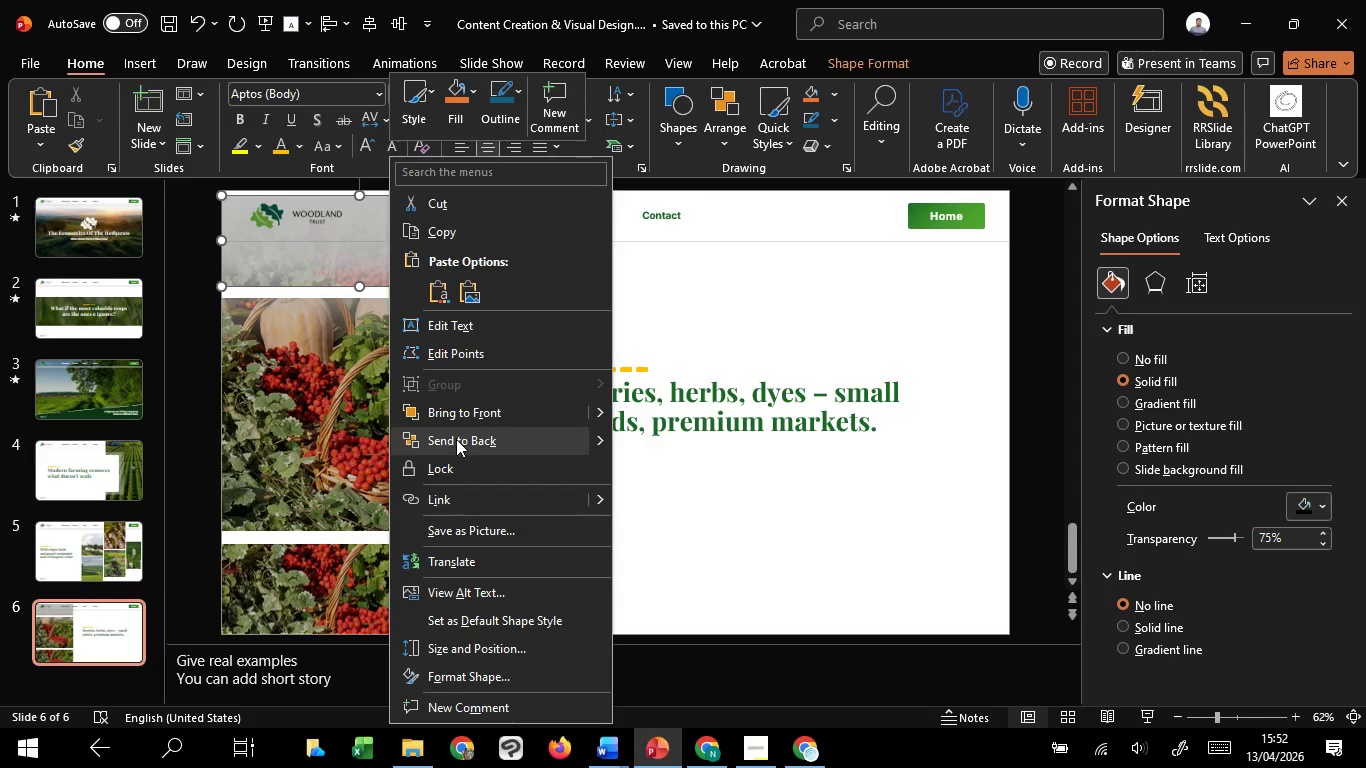 
left_click([456, 439])
 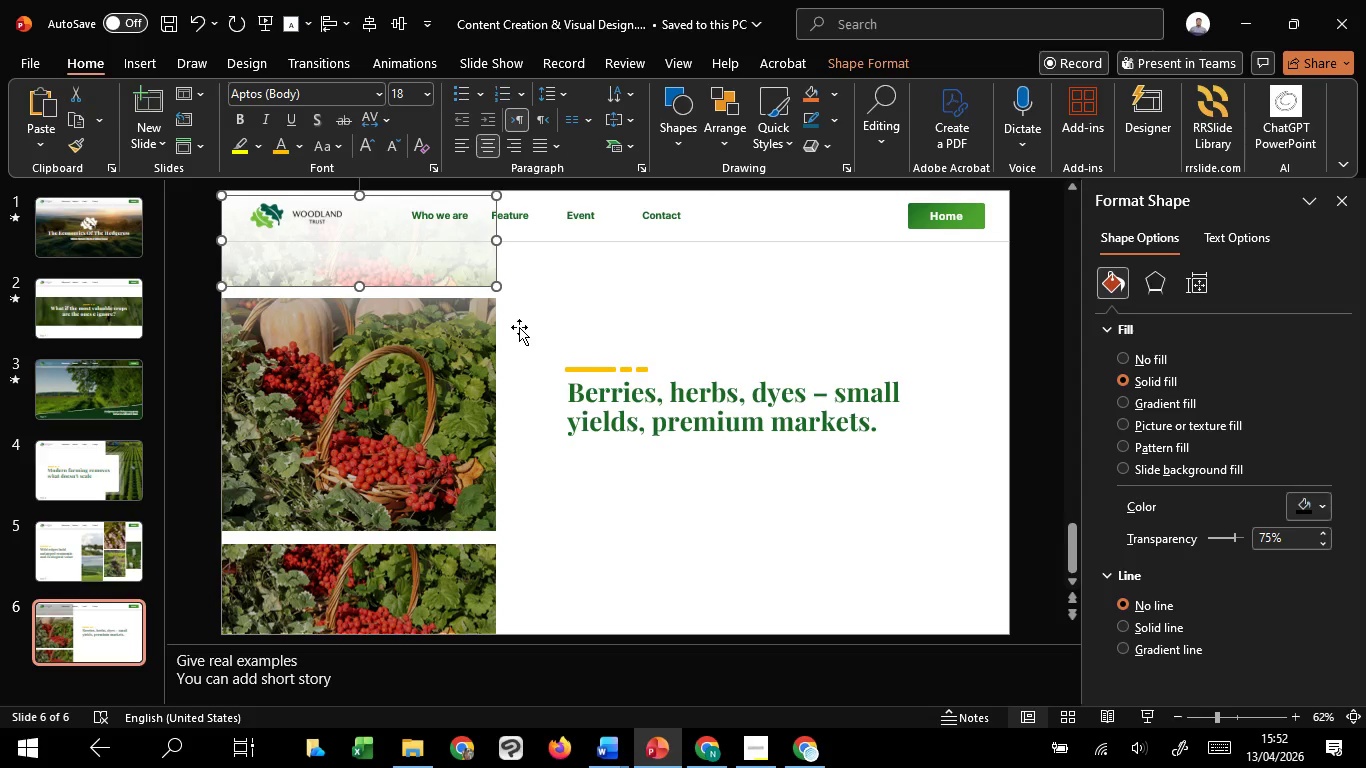 
left_click([516, 329])
 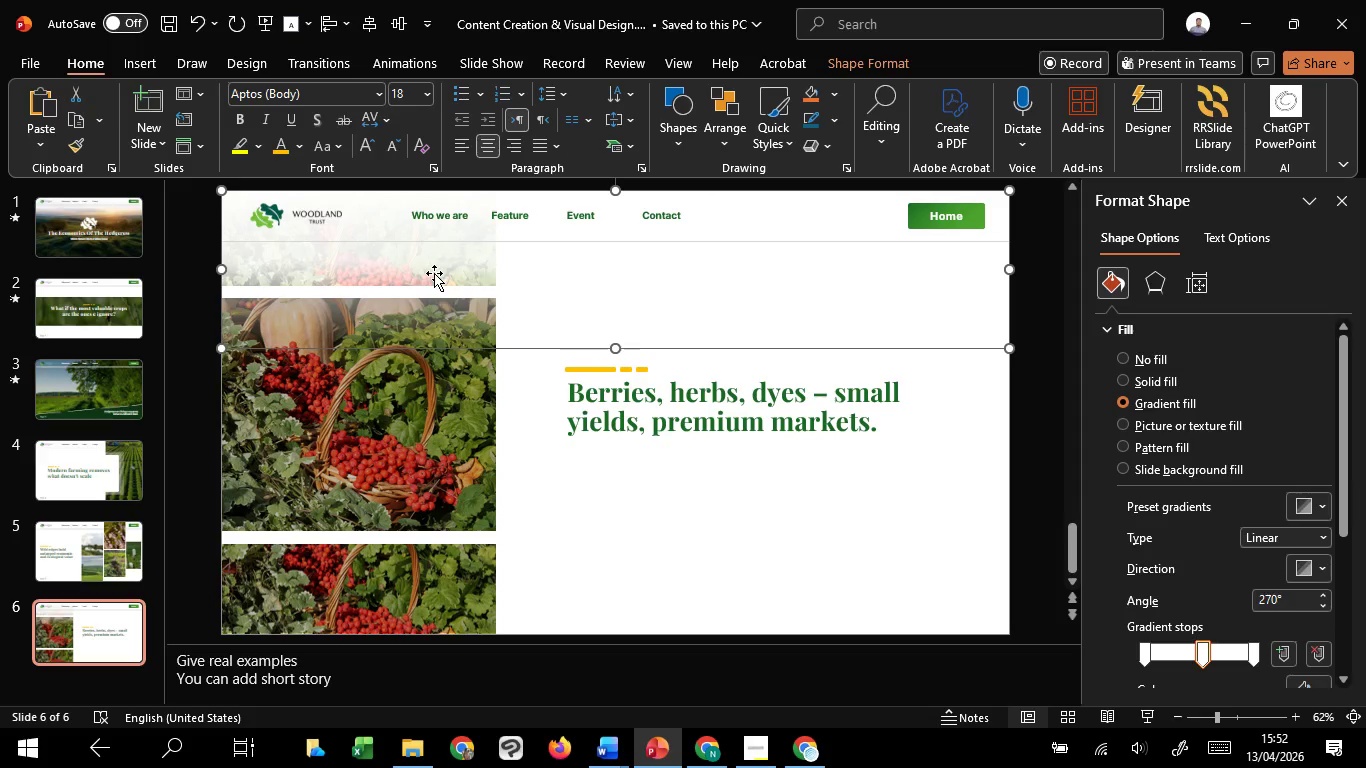 
left_click([434, 273])
 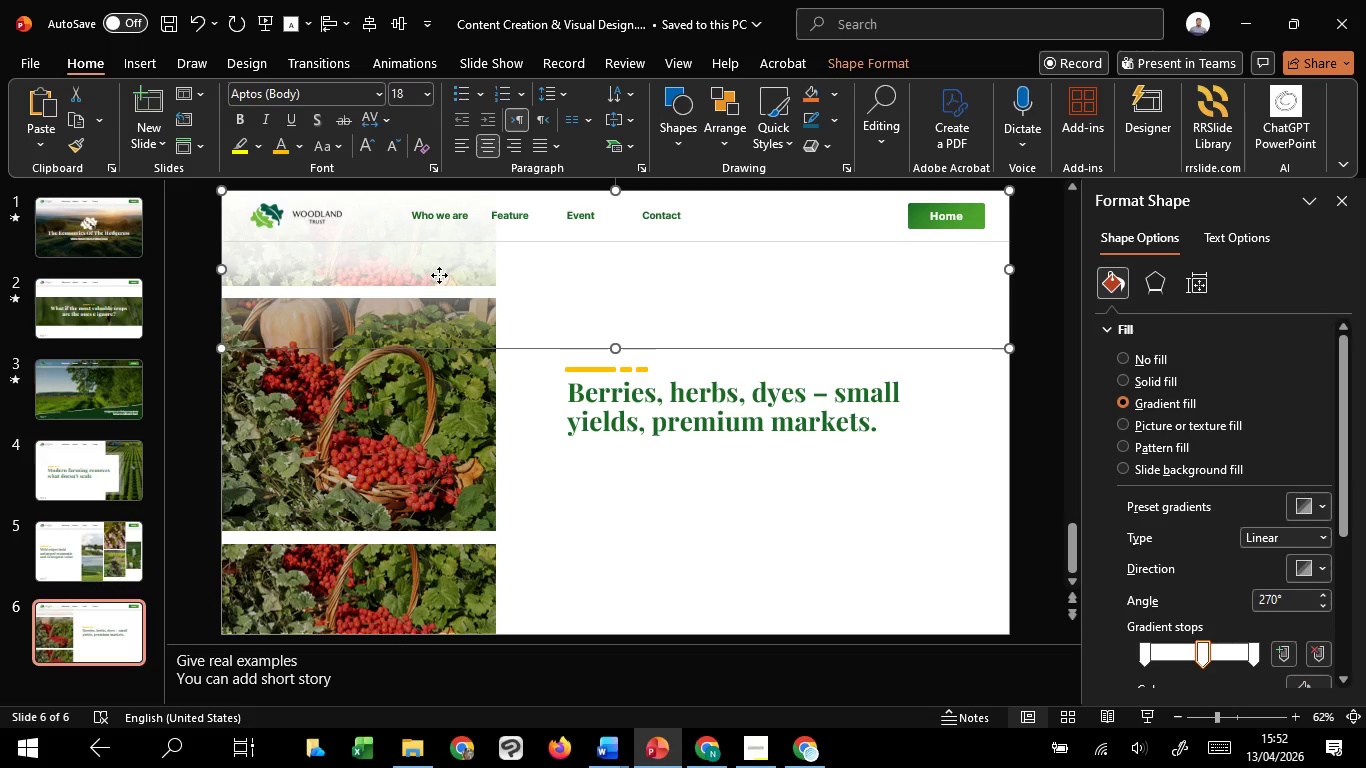 
left_click_drag(start_coordinate=[439, 275], to_coordinate=[522, 274])
 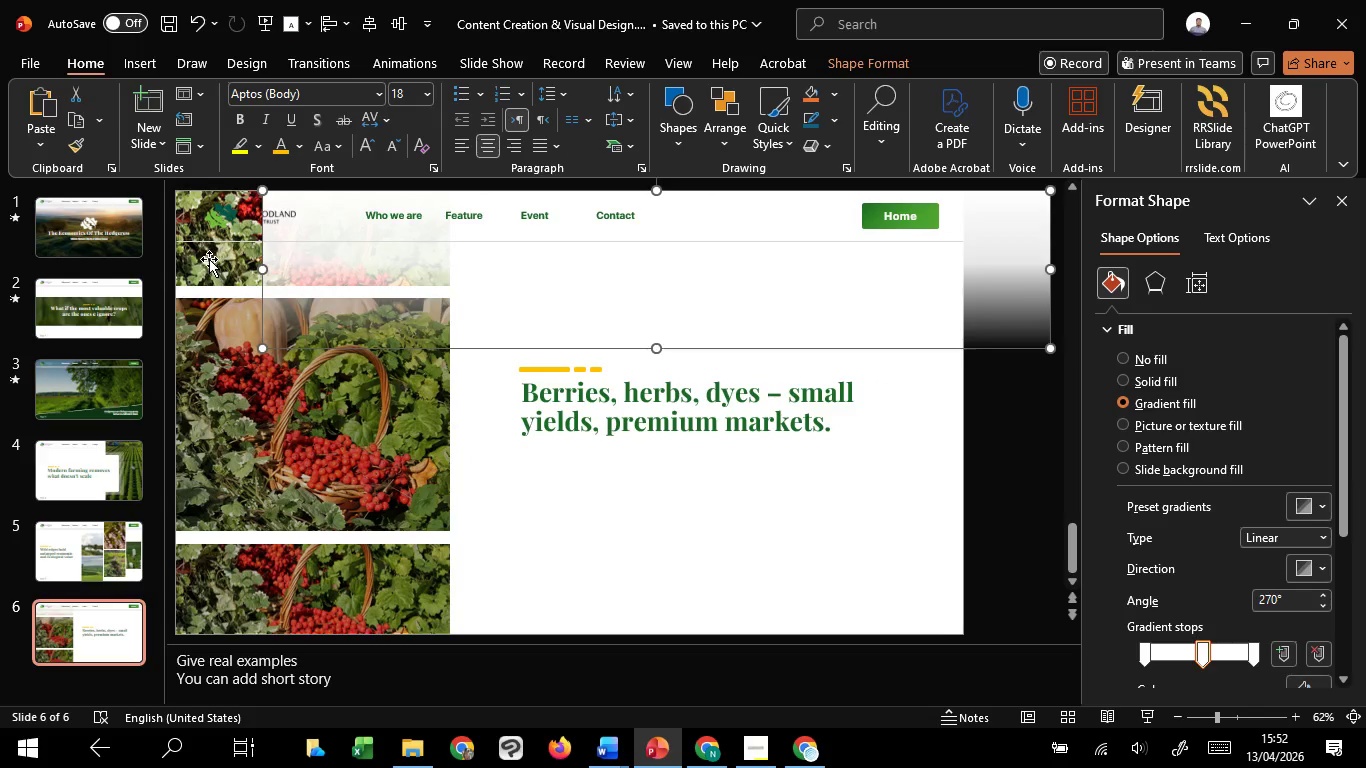 
hold_key(key=ShiftLeft, duration=0.56)
 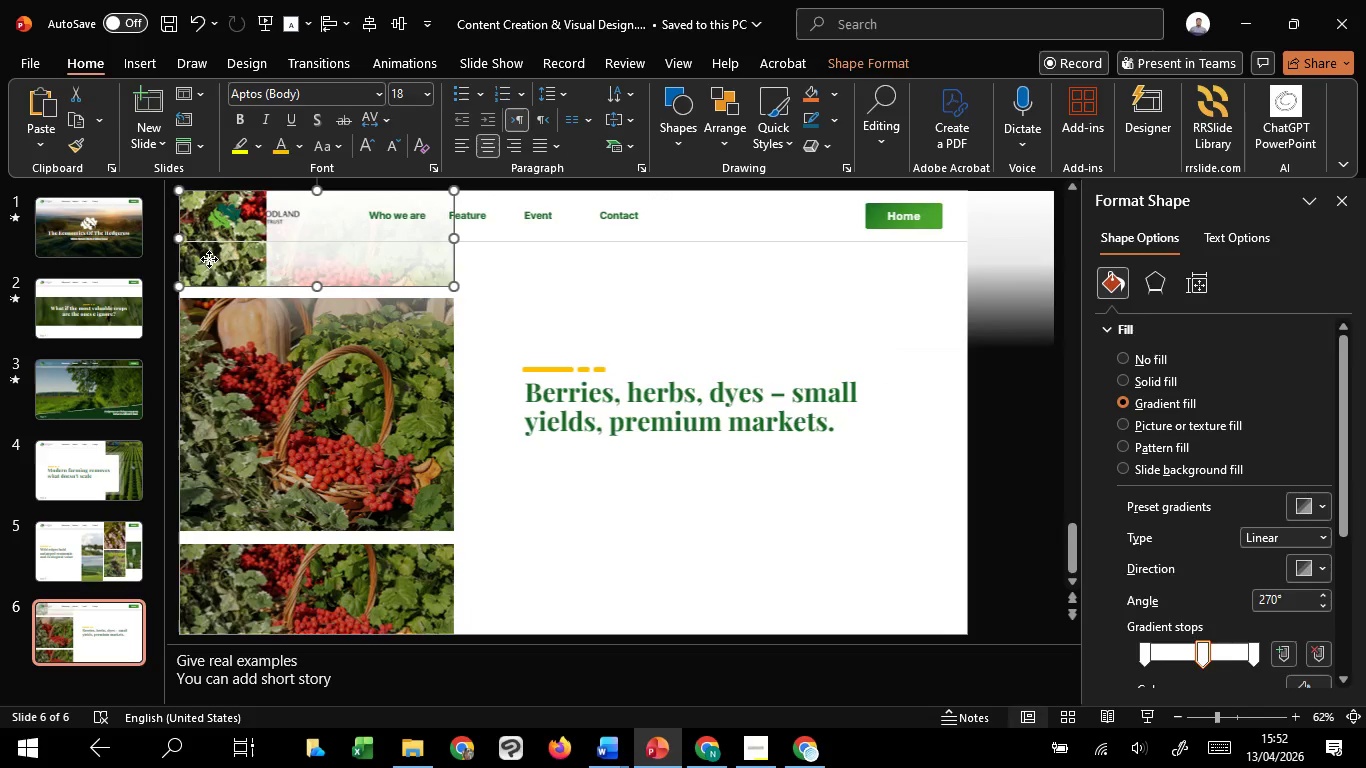 
left_click([209, 259])
 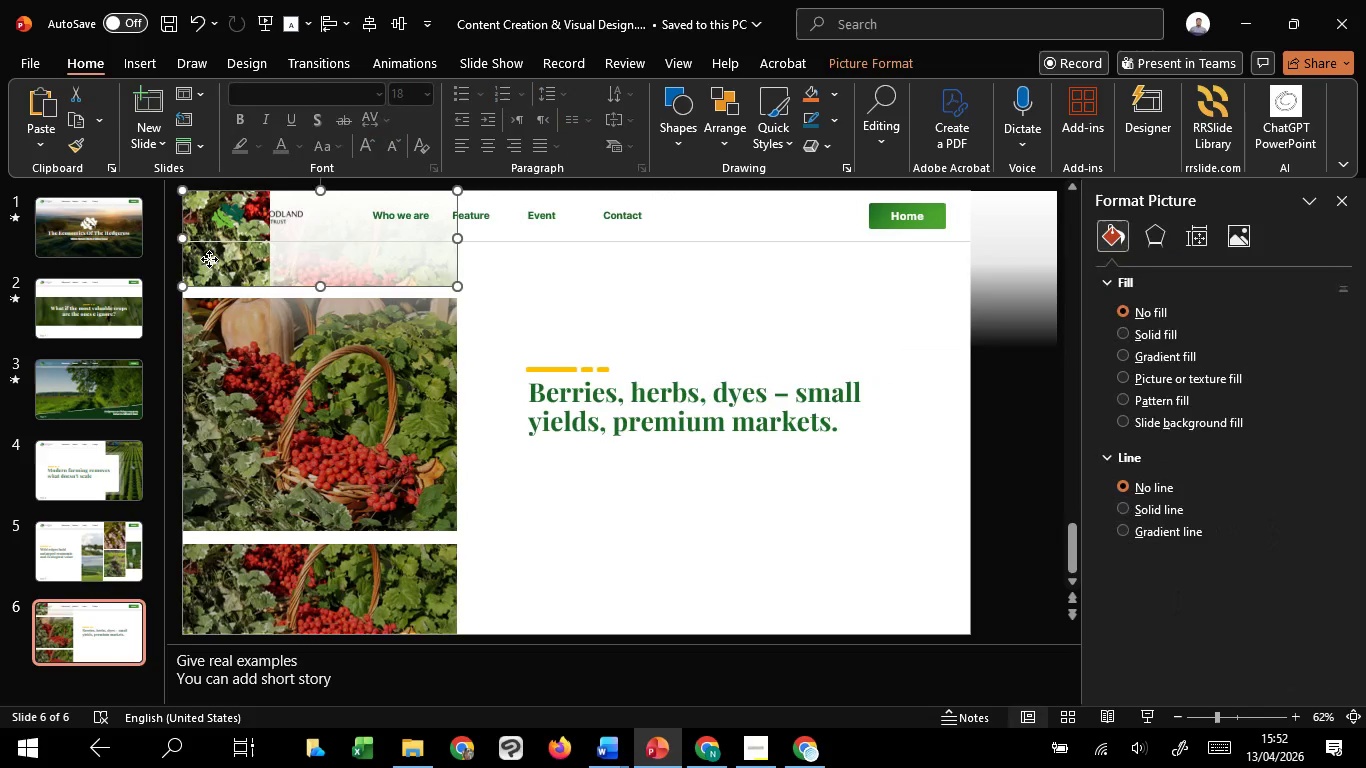 
right_click([209, 259])
 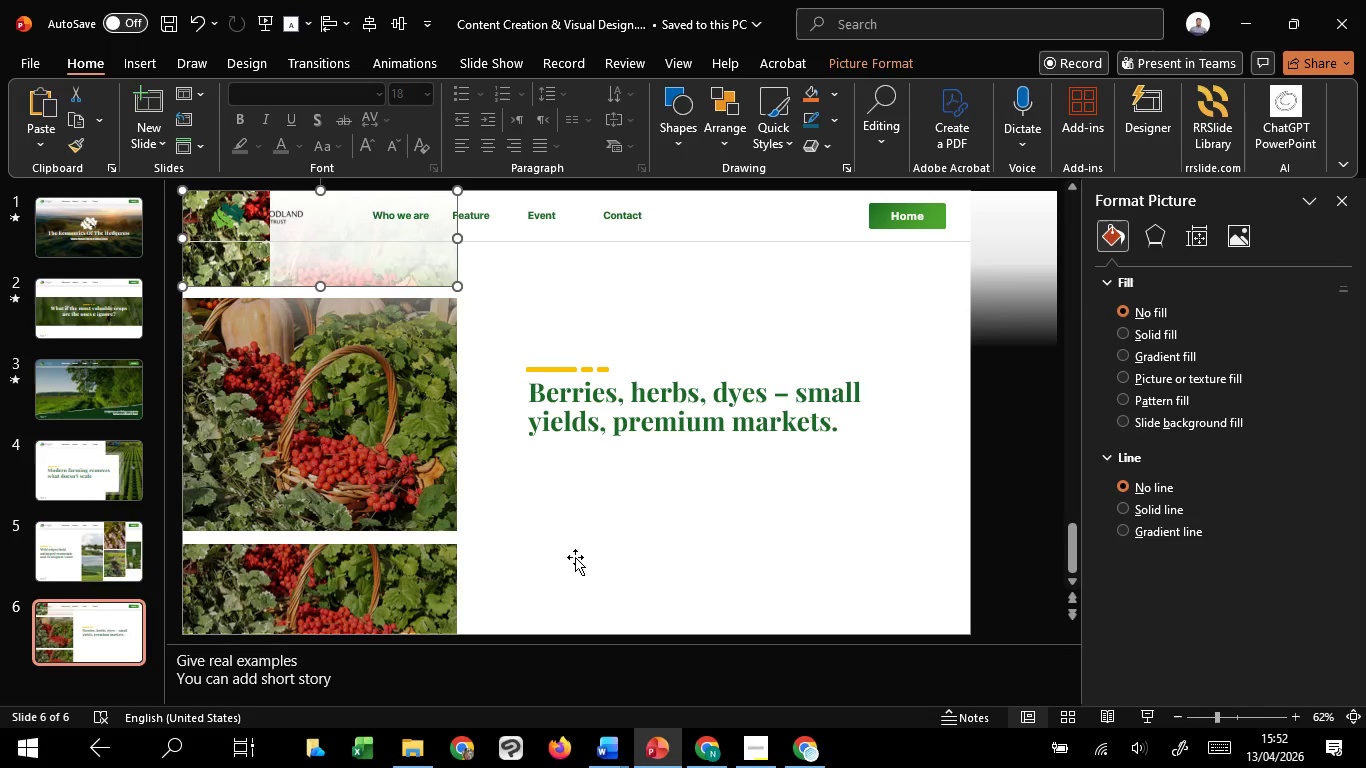 
left_click([588, 559])
 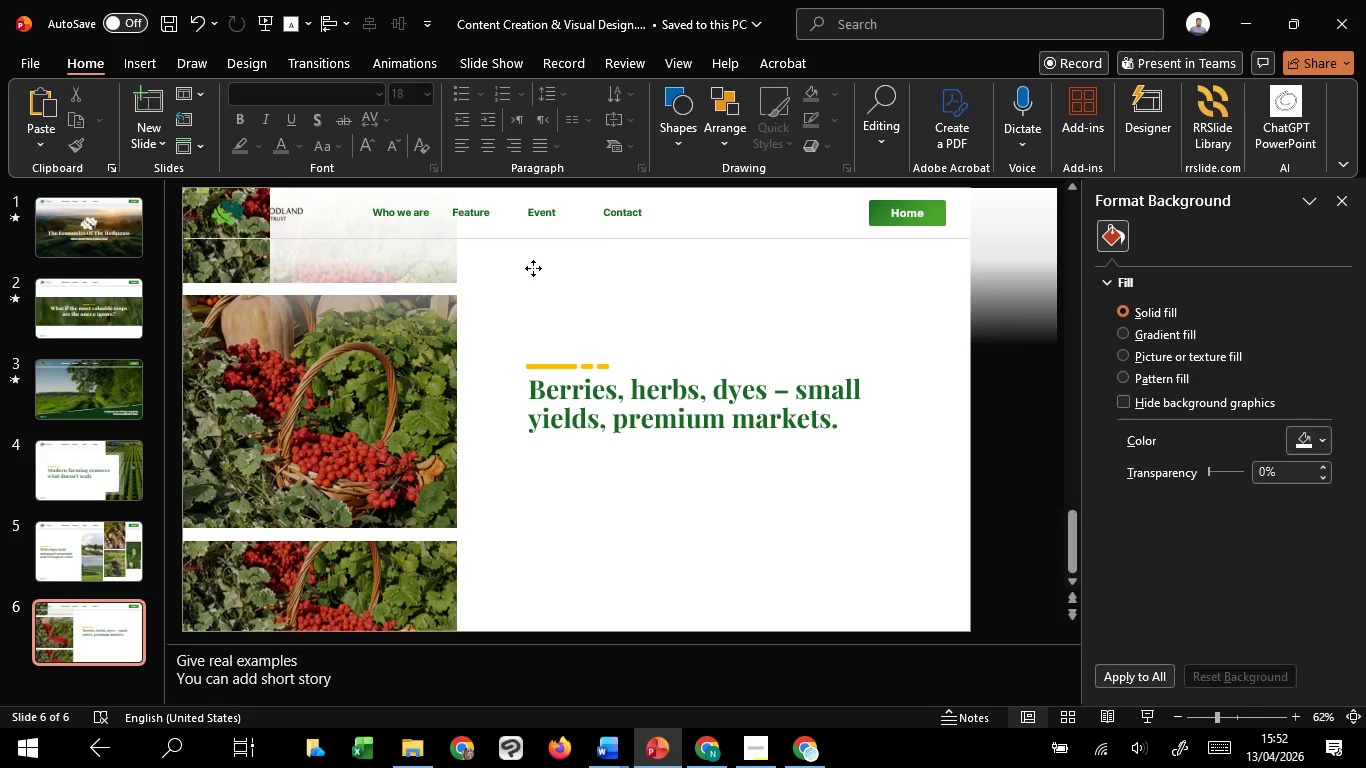 
left_click([533, 268])
 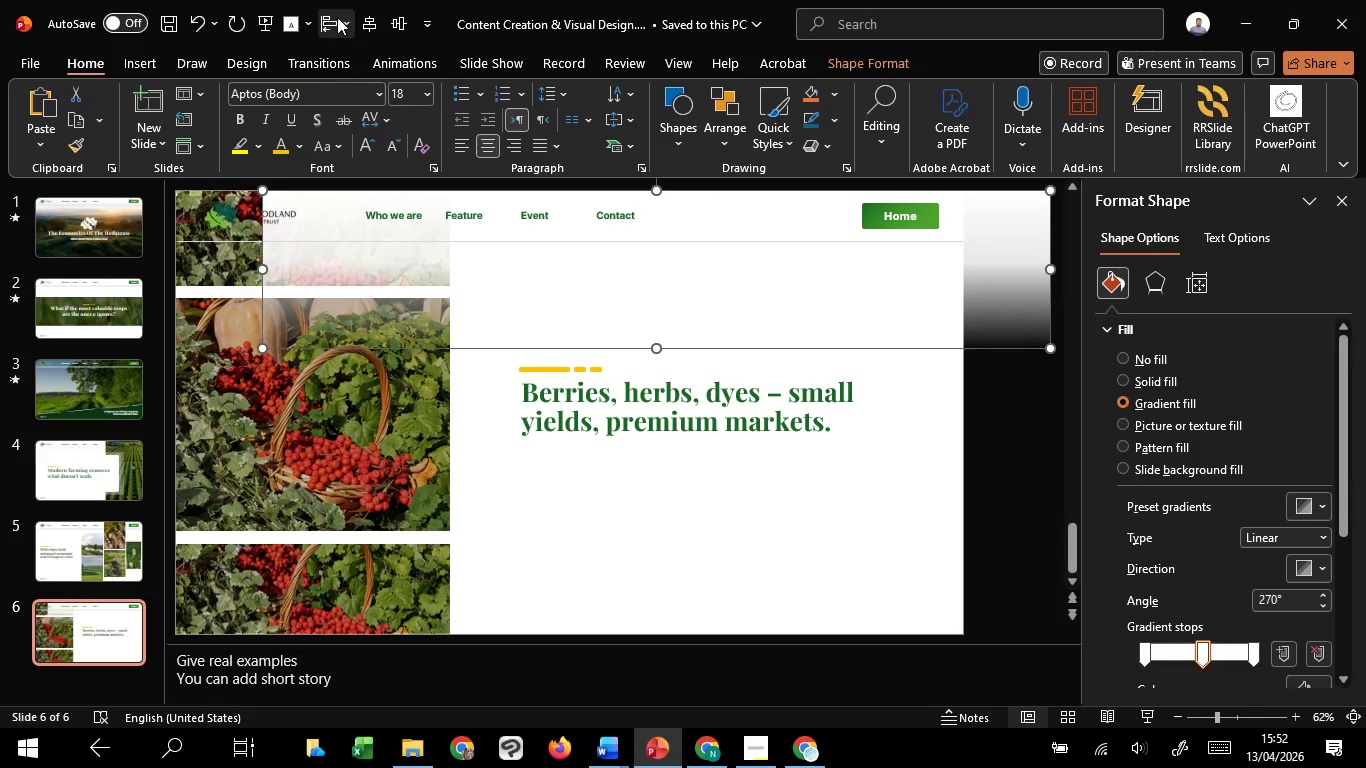 
left_click([337, 16])
 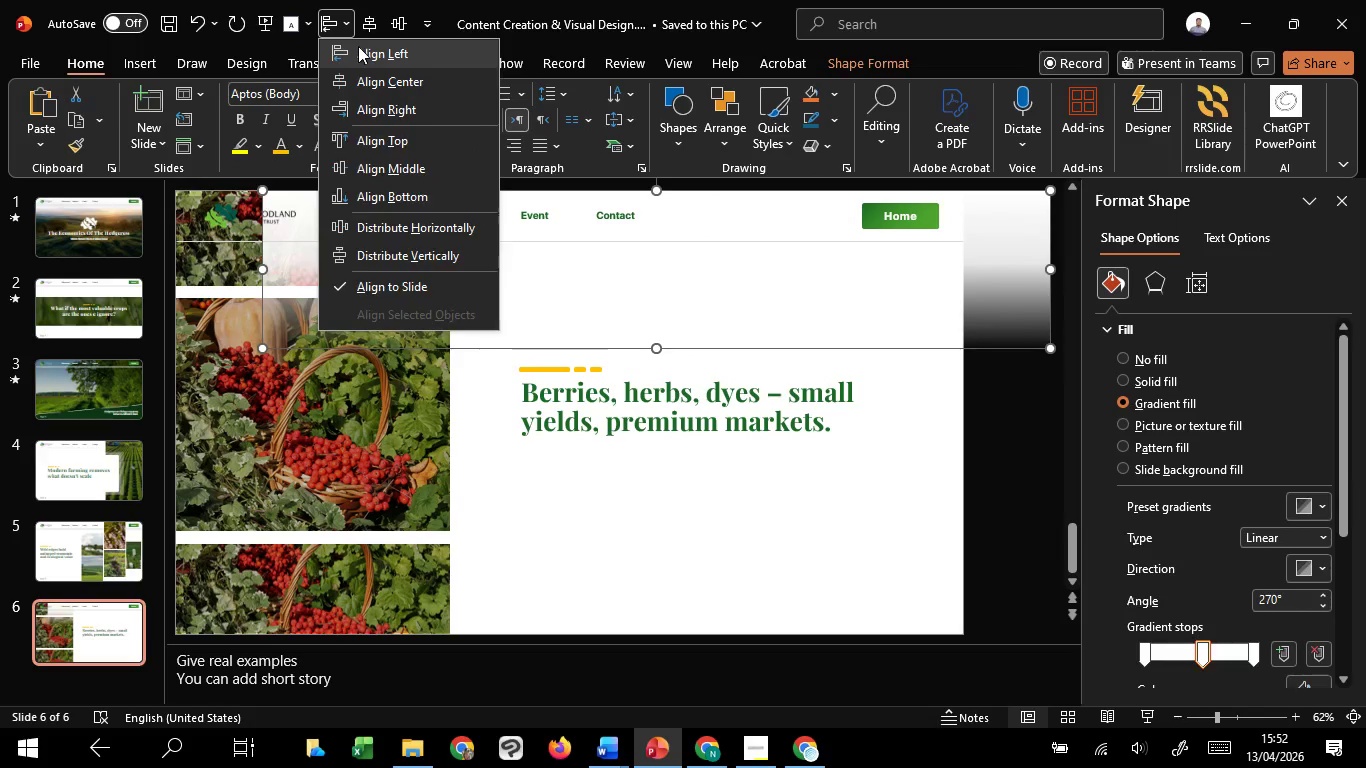 
left_click([358, 46])
 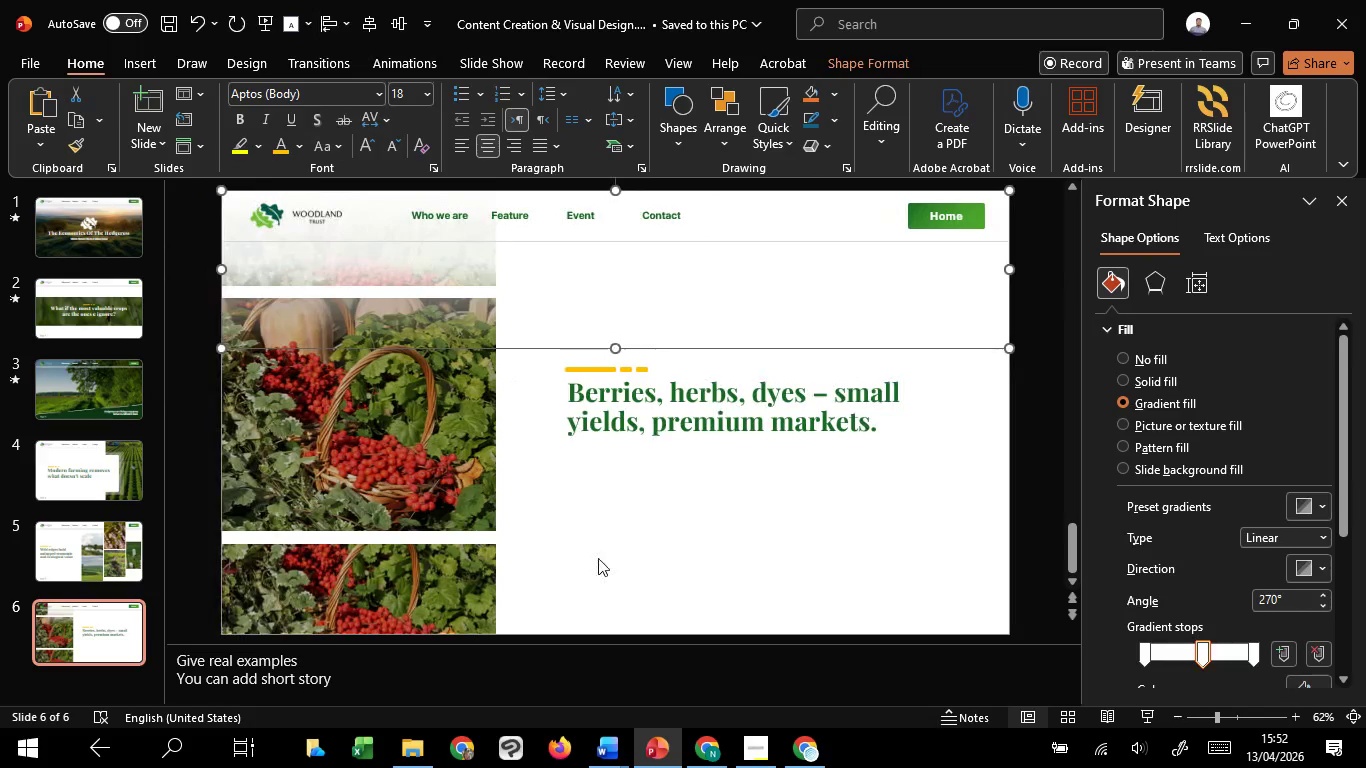 
left_click([598, 558])
 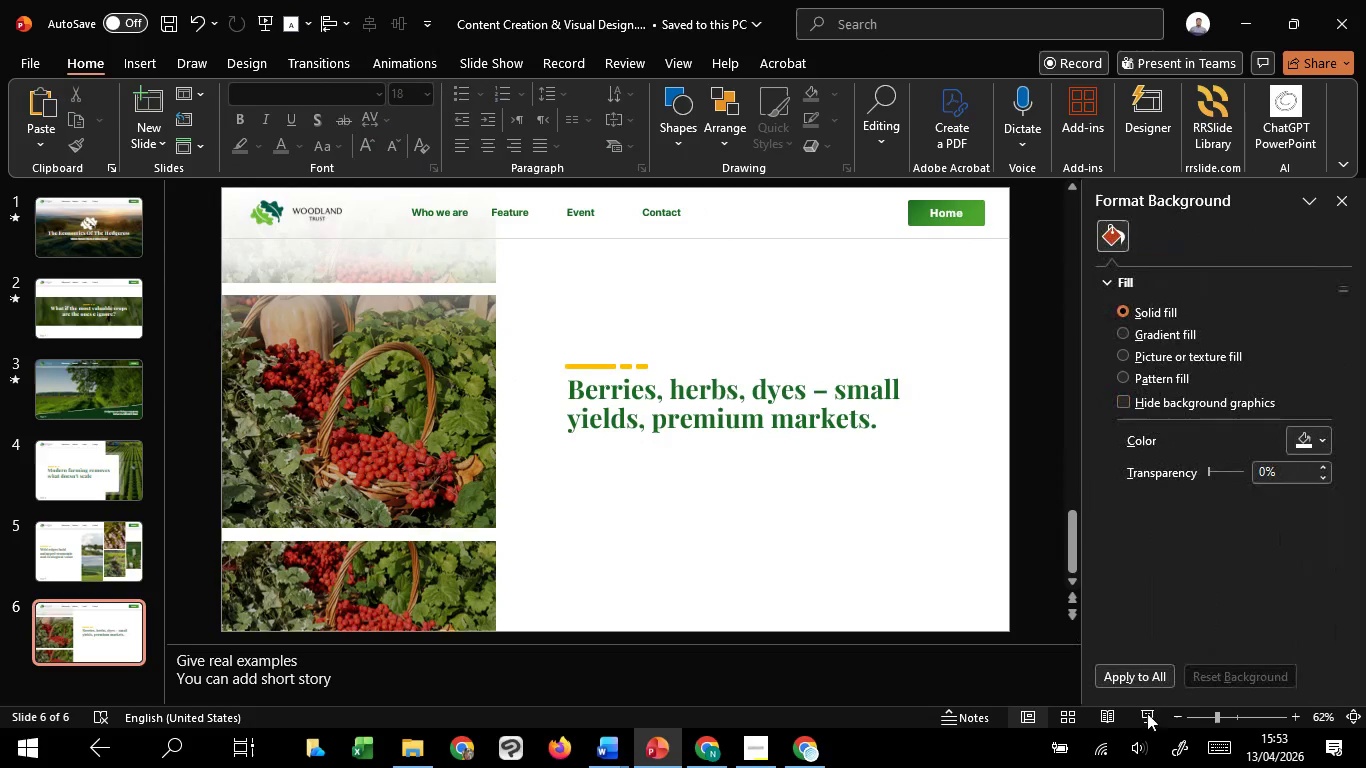 
left_click([1143, 712])
 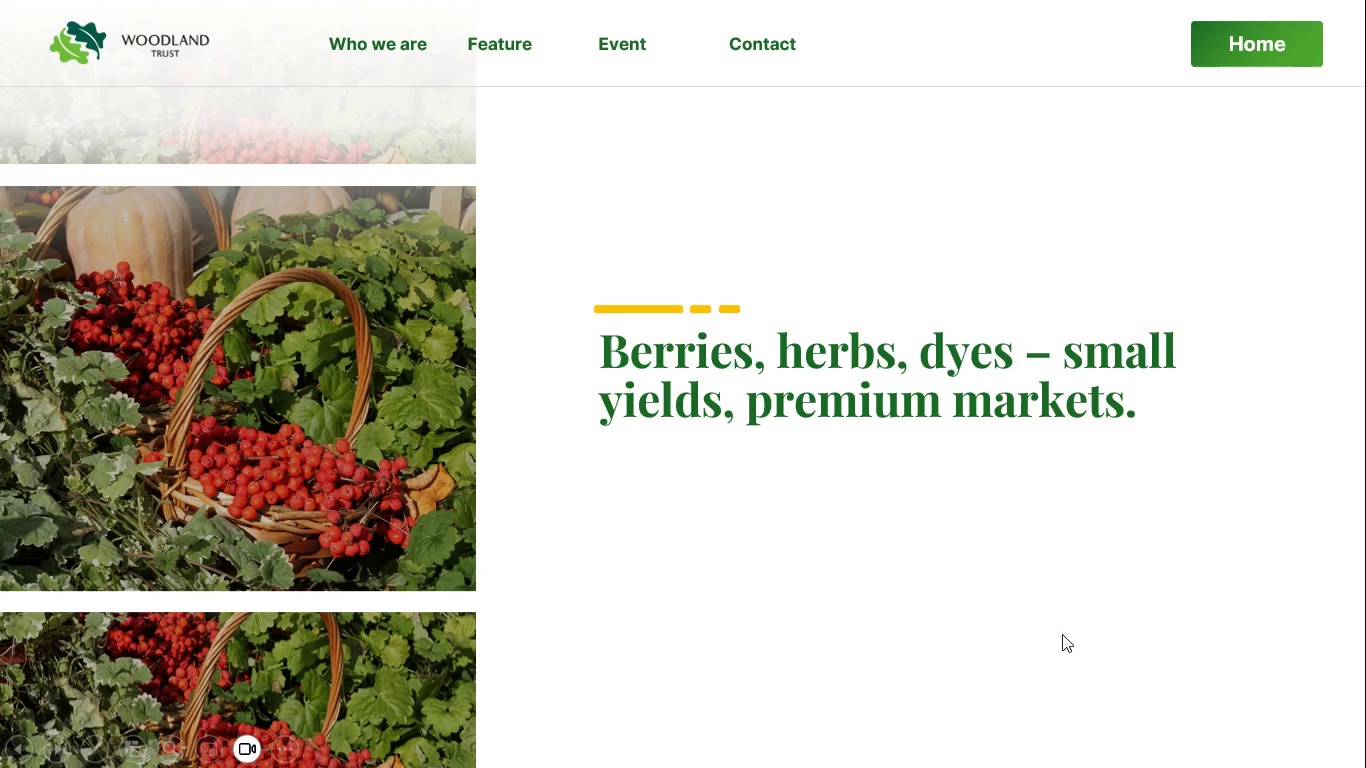 
wait(5.11)
 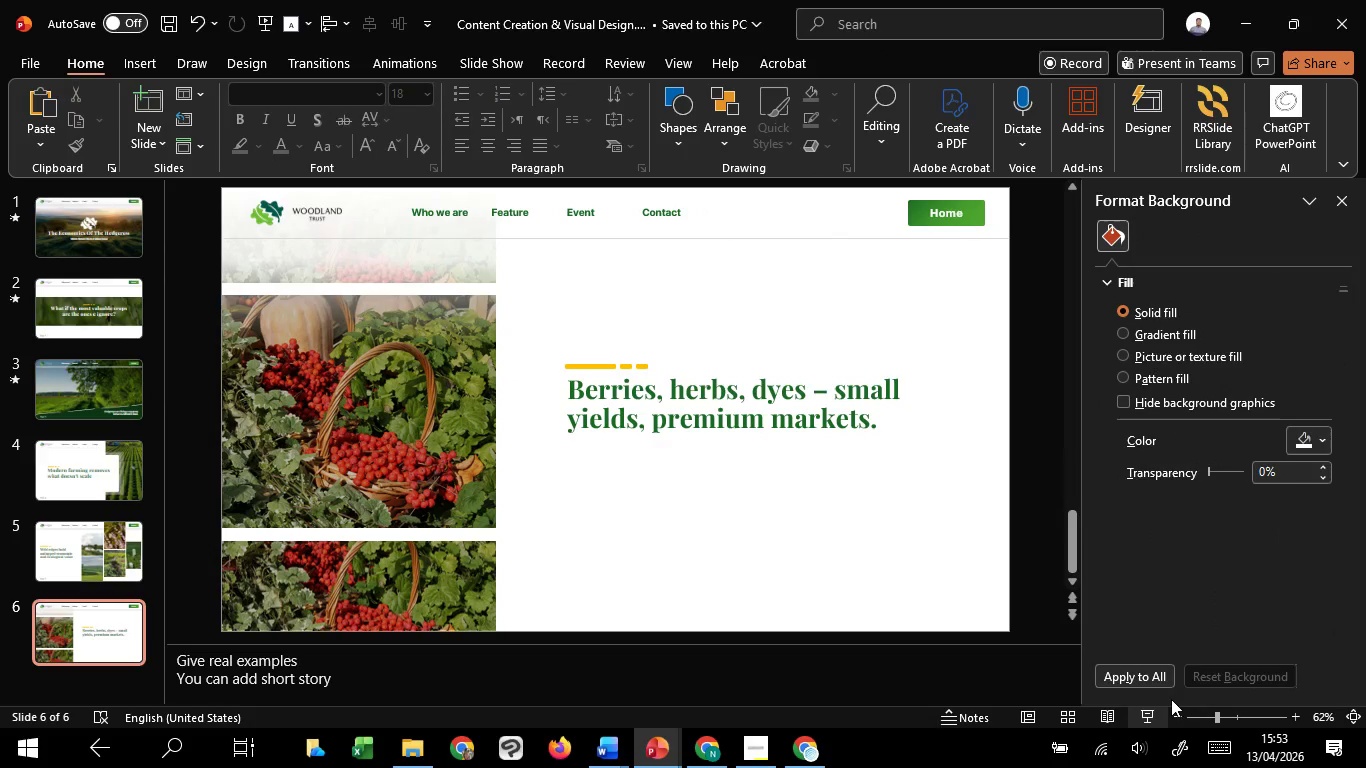 
key(Escape)
 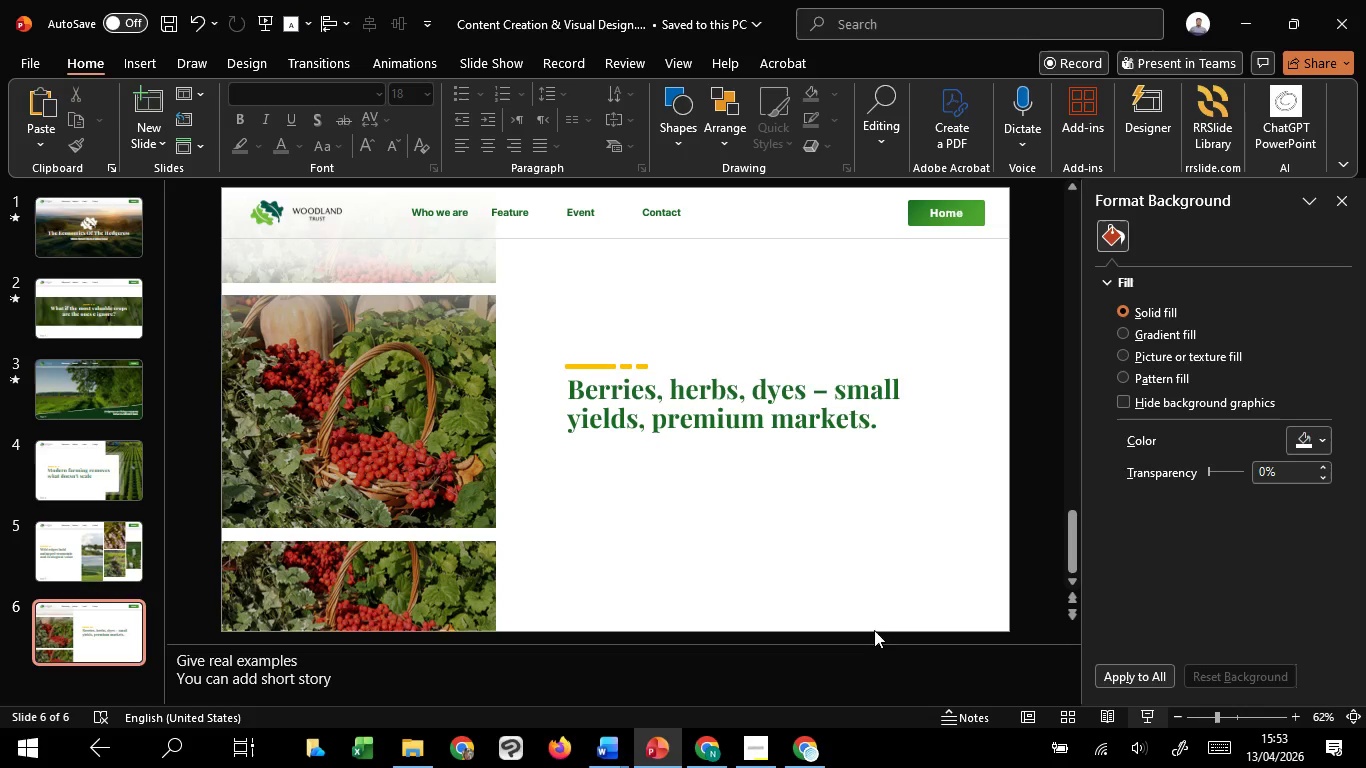 
hold_key(key=ControlLeft, duration=1.08)
scroll: coordinate [714, 590], scroll_direction: down, amount: 1.0
 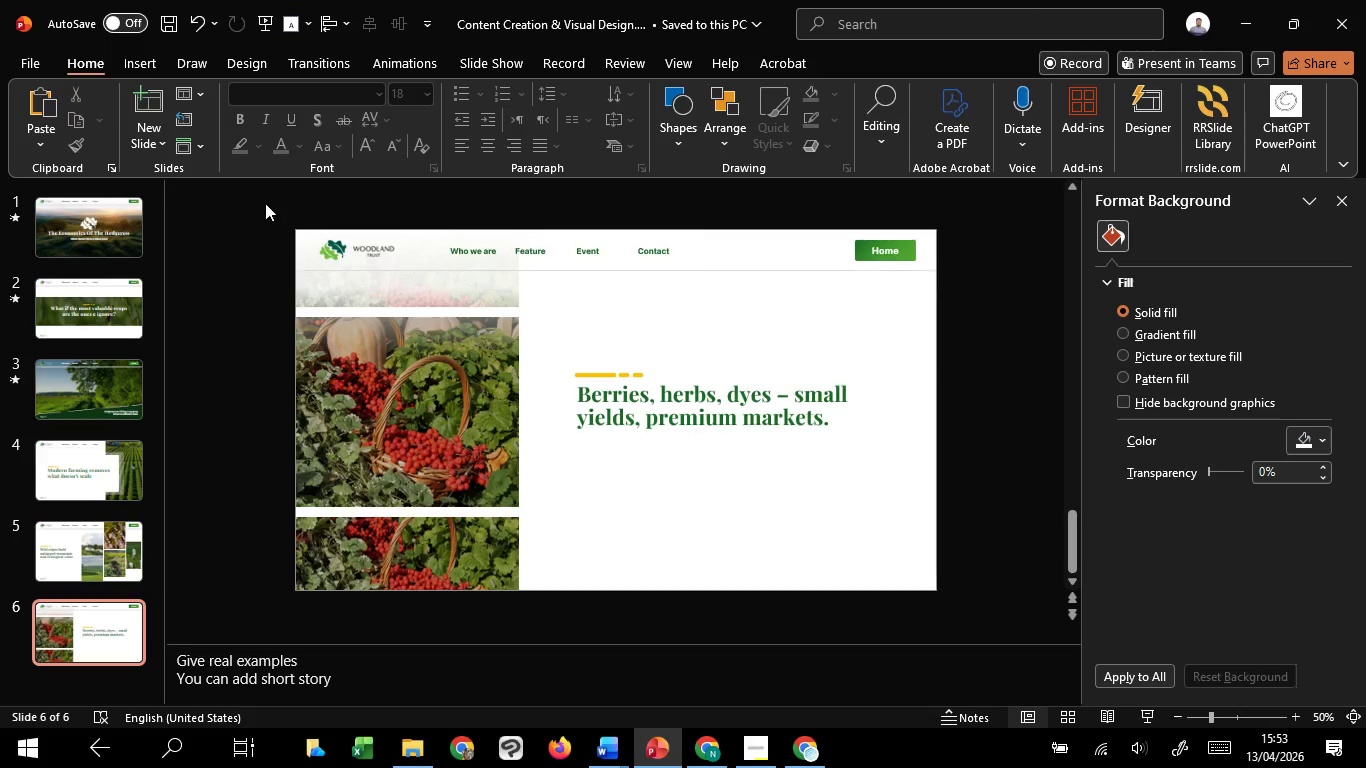 
left_click_drag(start_coordinate=[264, 202], to_coordinate=[544, 604])
 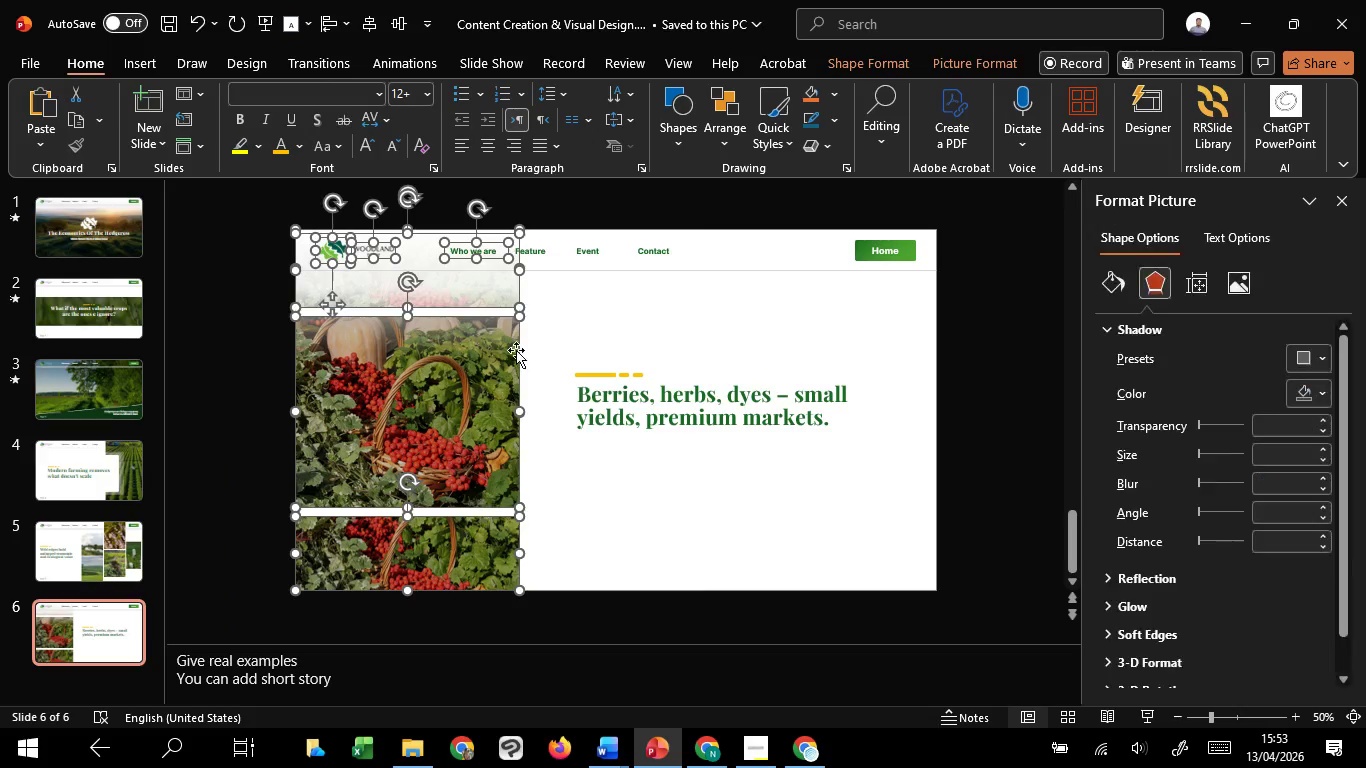 
hold_key(key=ShiftLeft, duration=1.52)
 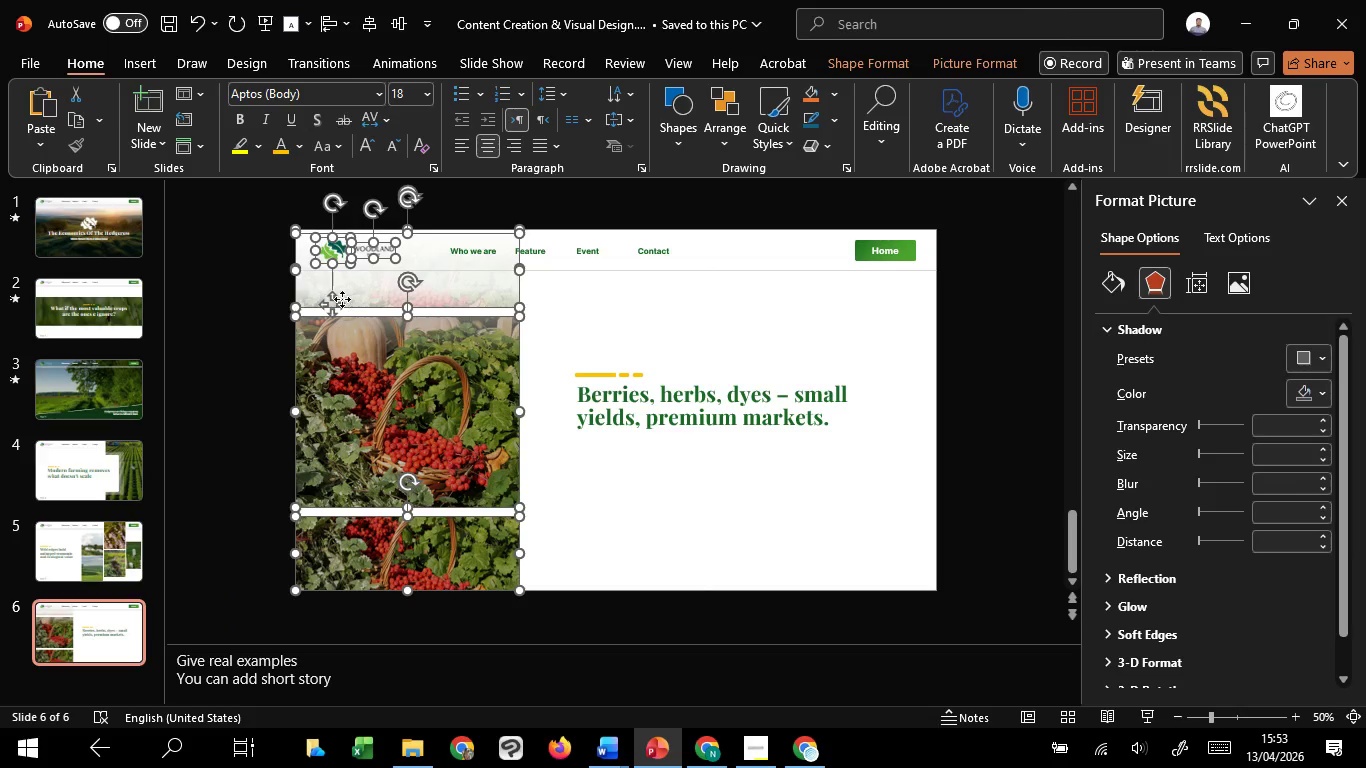 
hold_key(key=ShiftLeft, duration=1.5)
left_click([494, 259])
 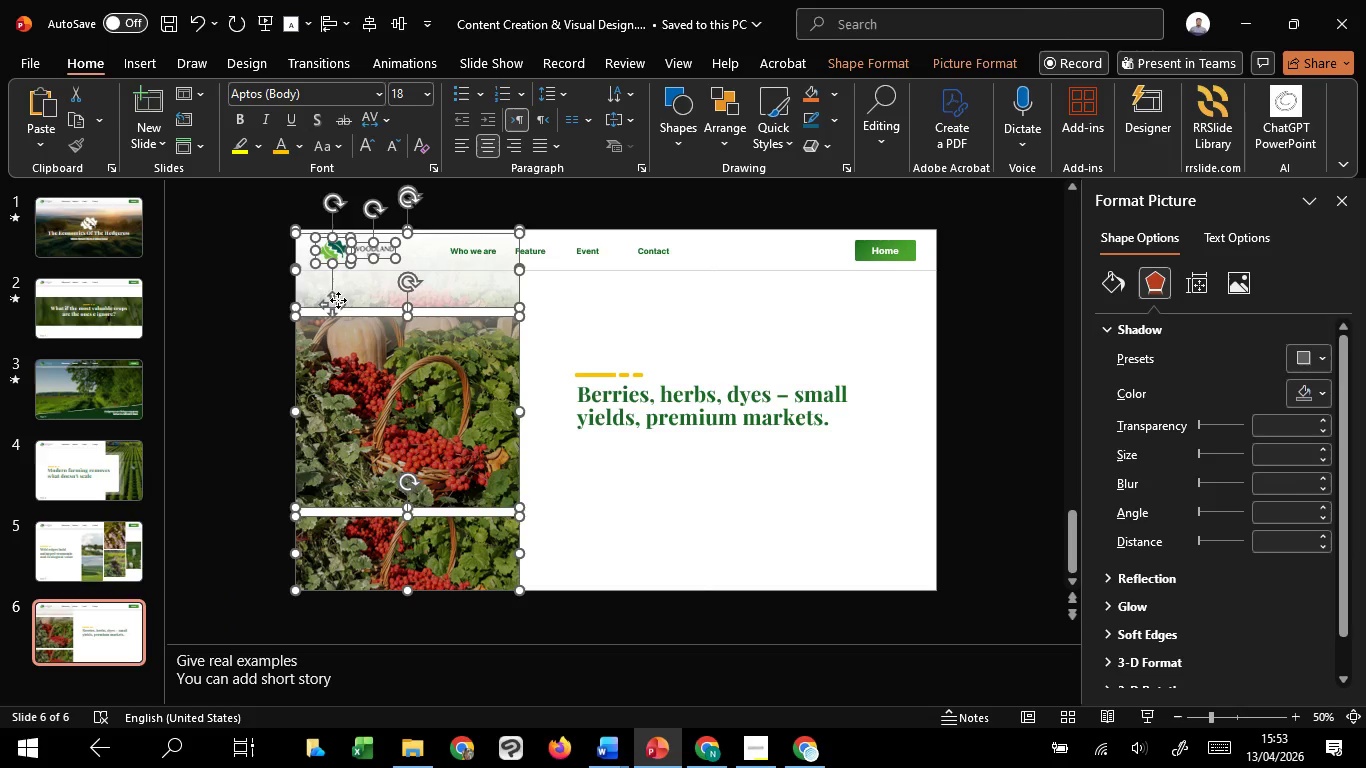 
left_click([336, 300])
 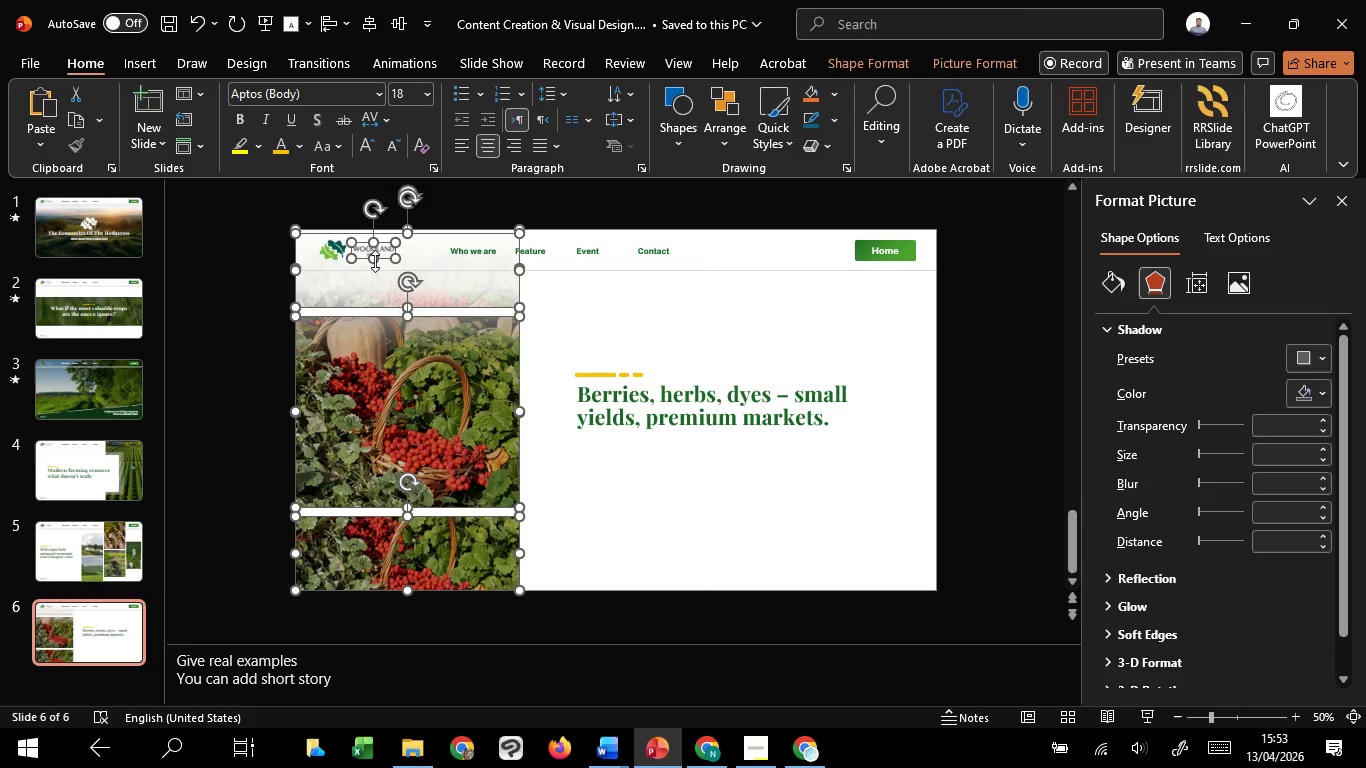 
hold_key(key=ShiftLeft, duration=1.53)
left_click([382, 258])
 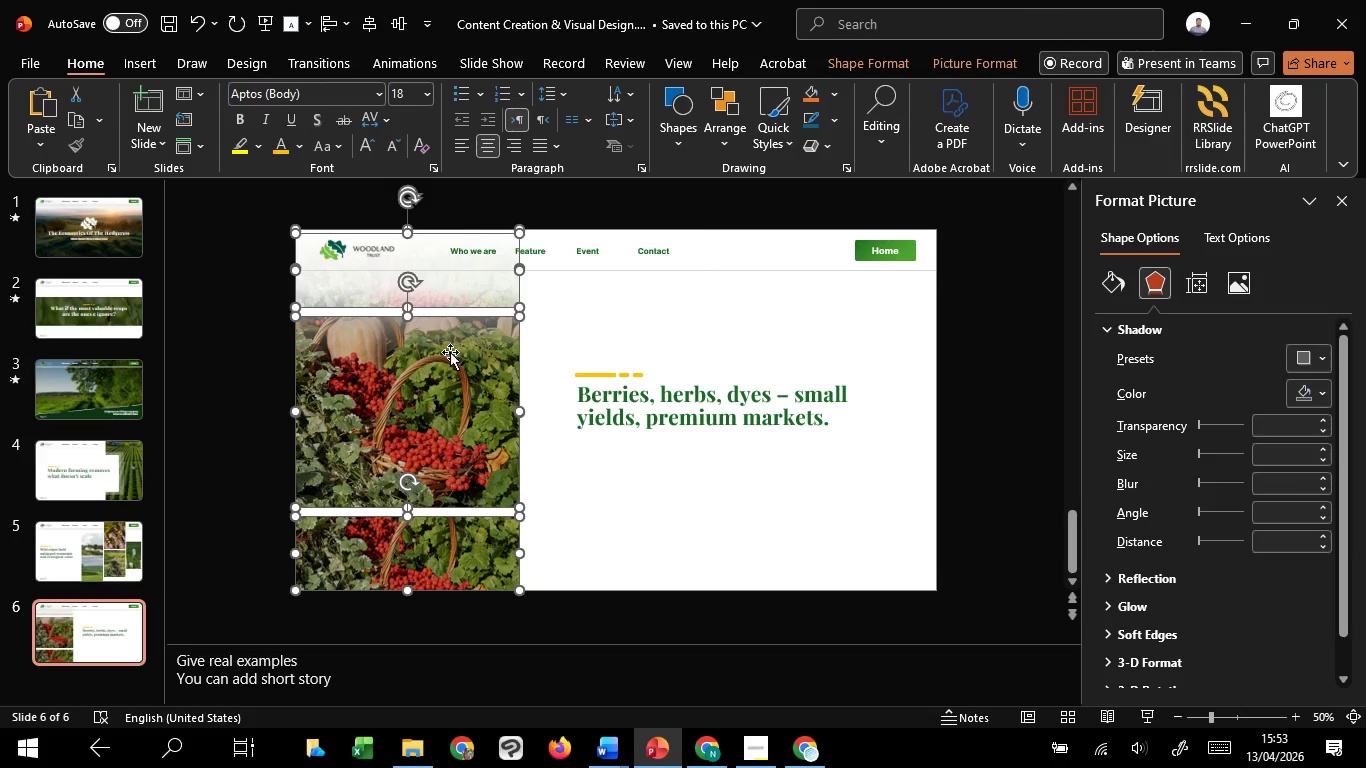 
hold_key(key=ShiftLeft, duration=1.52)
left_click_drag(start_coordinate=[446, 383], to_coordinate=[463, 388])
 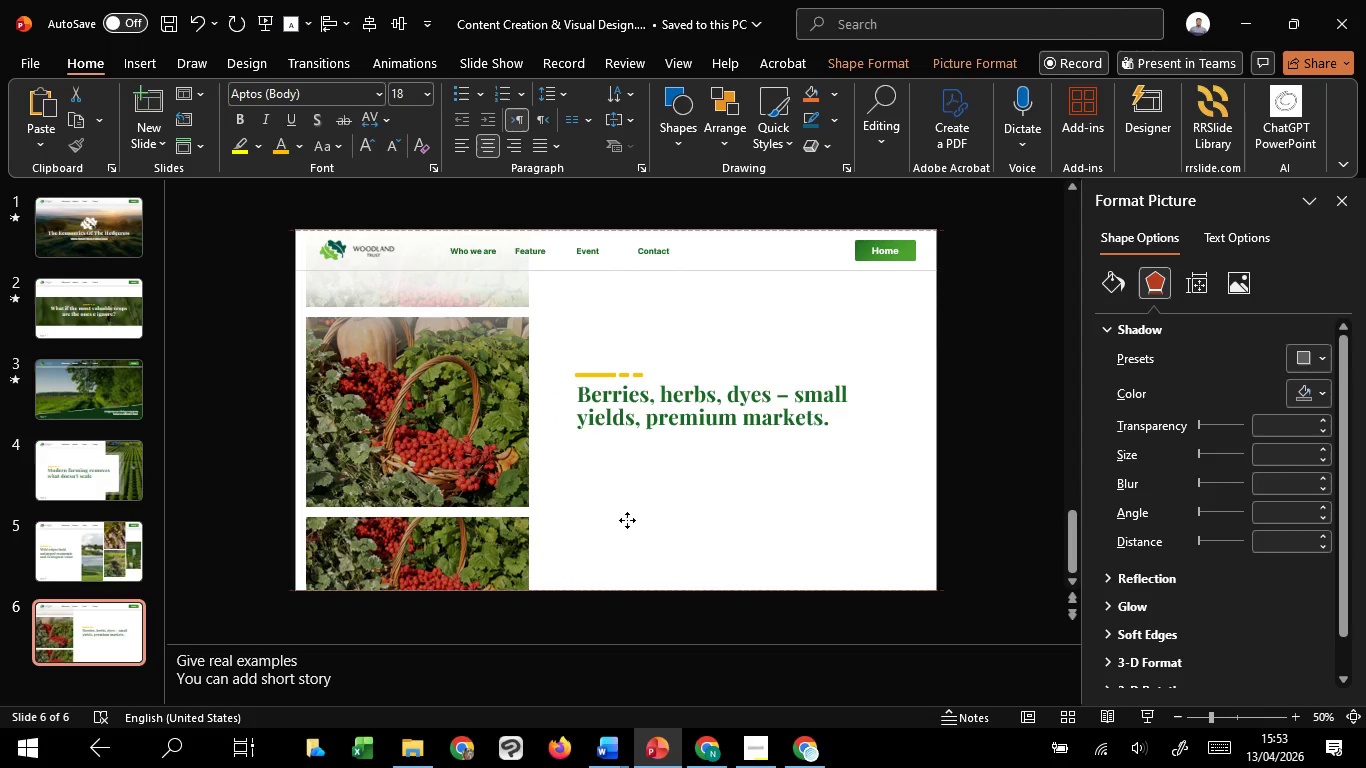 
hold_key(key=ShiftLeft, duration=1.5)
 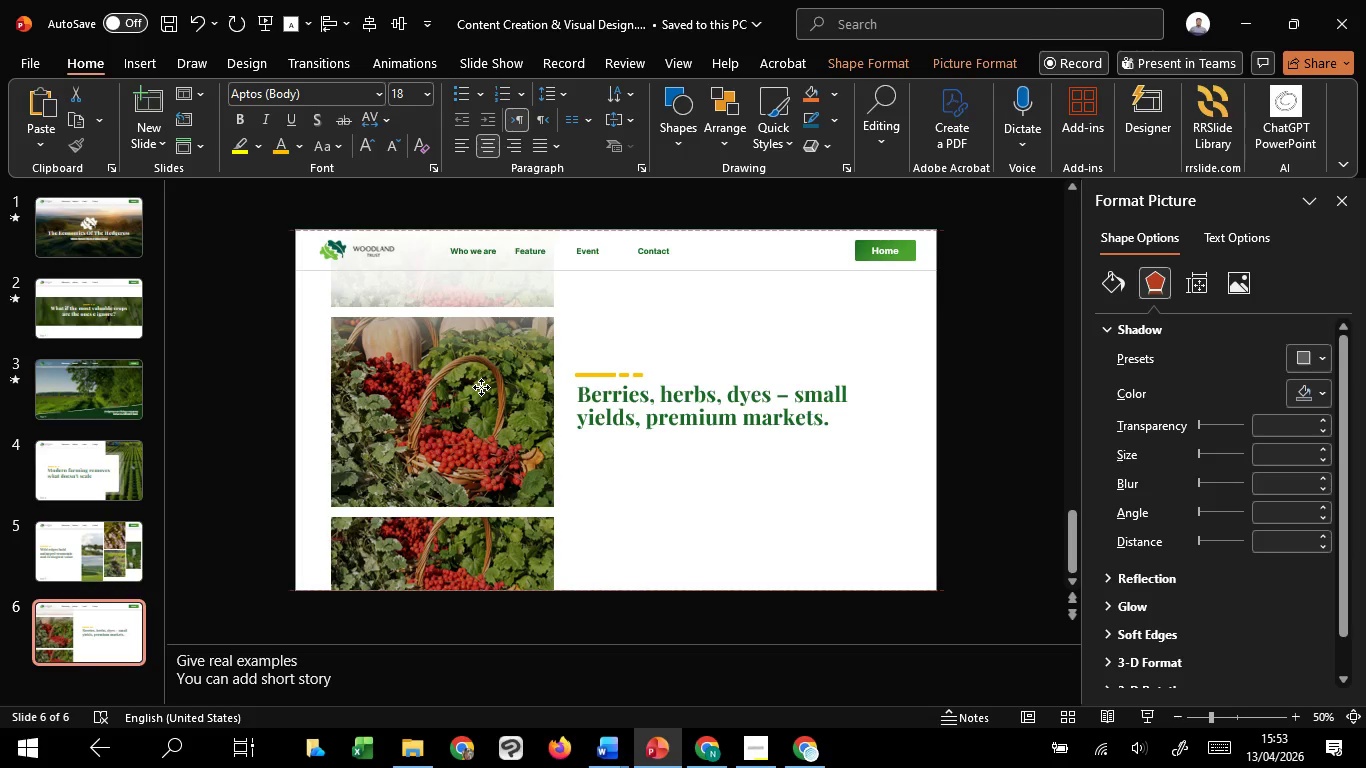 
hold_key(key=ShiftLeft, duration=1.5)
 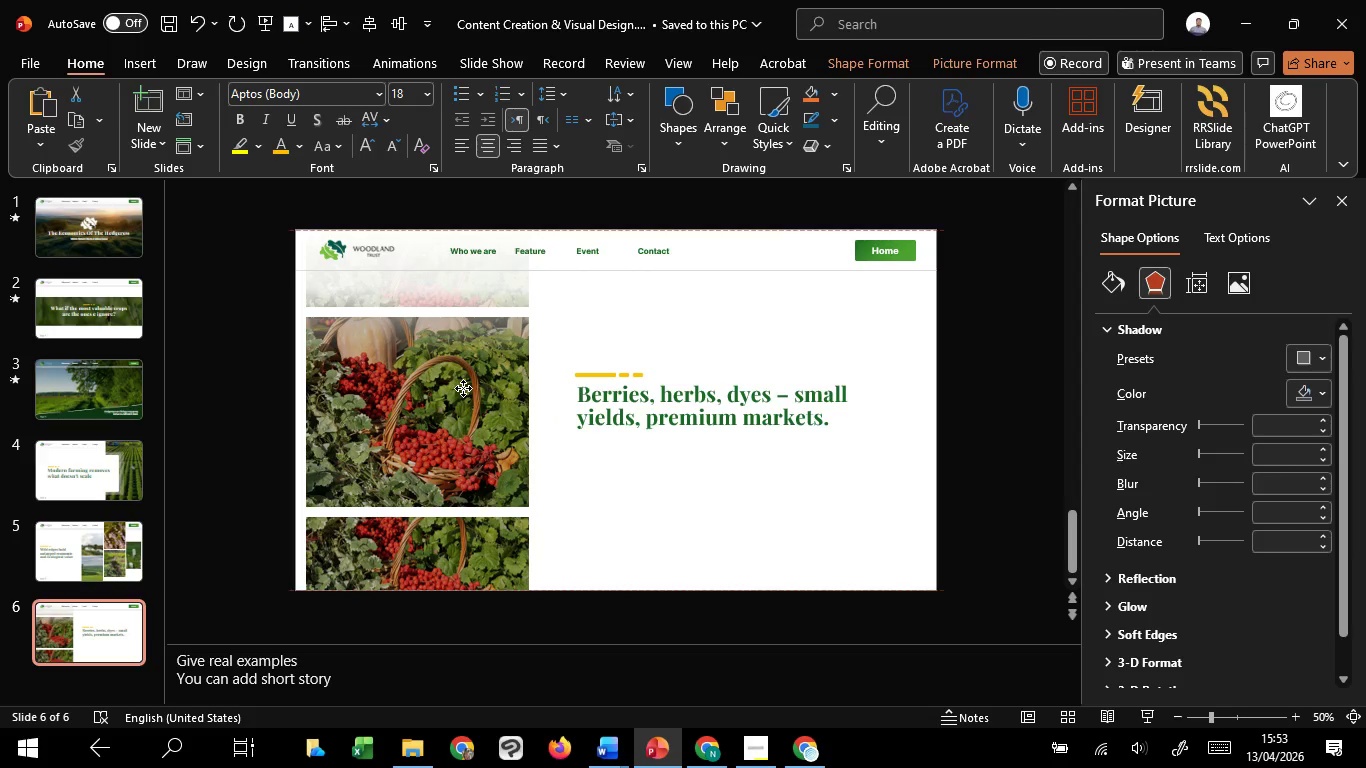 
hold_key(key=ShiftLeft, duration=1.51)
 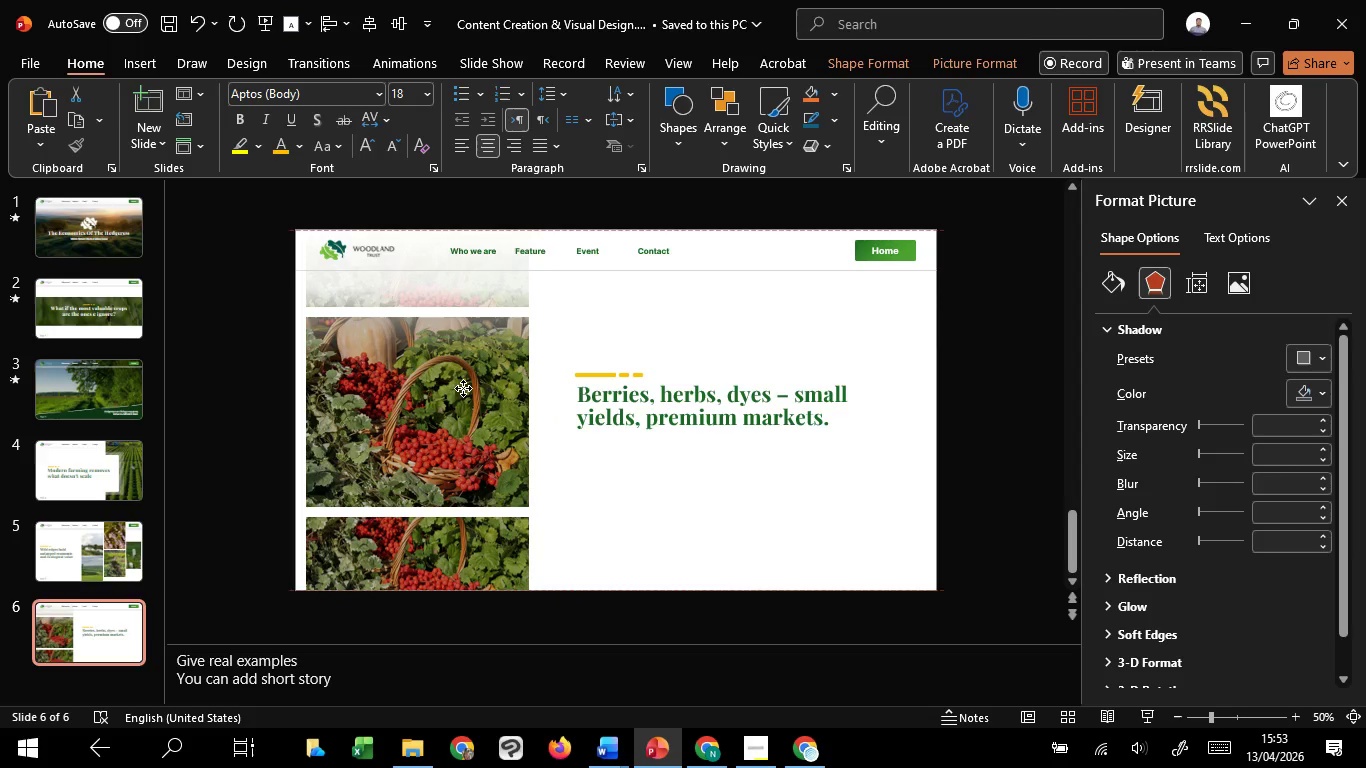 
hold_key(key=ShiftLeft, duration=0.77)
 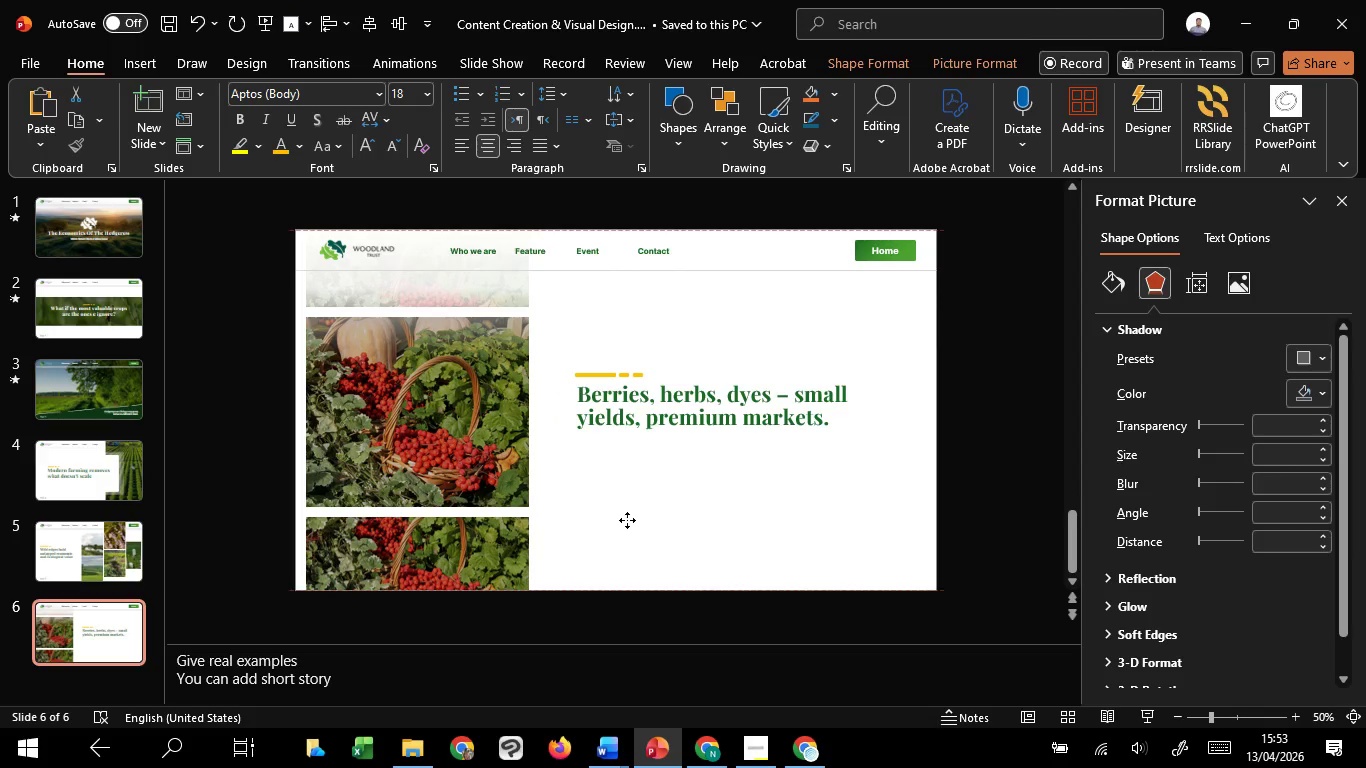 
left_click([628, 522])
 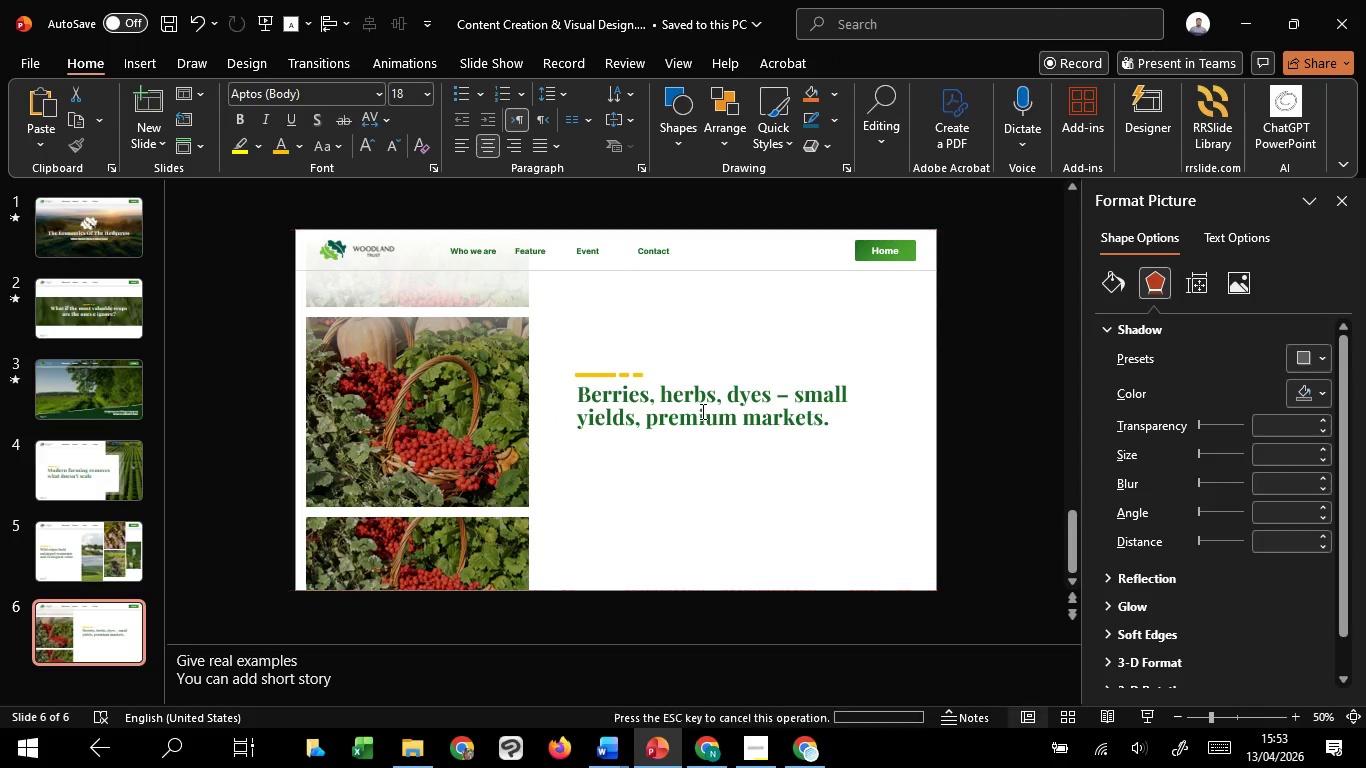 
left_click([701, 411])
 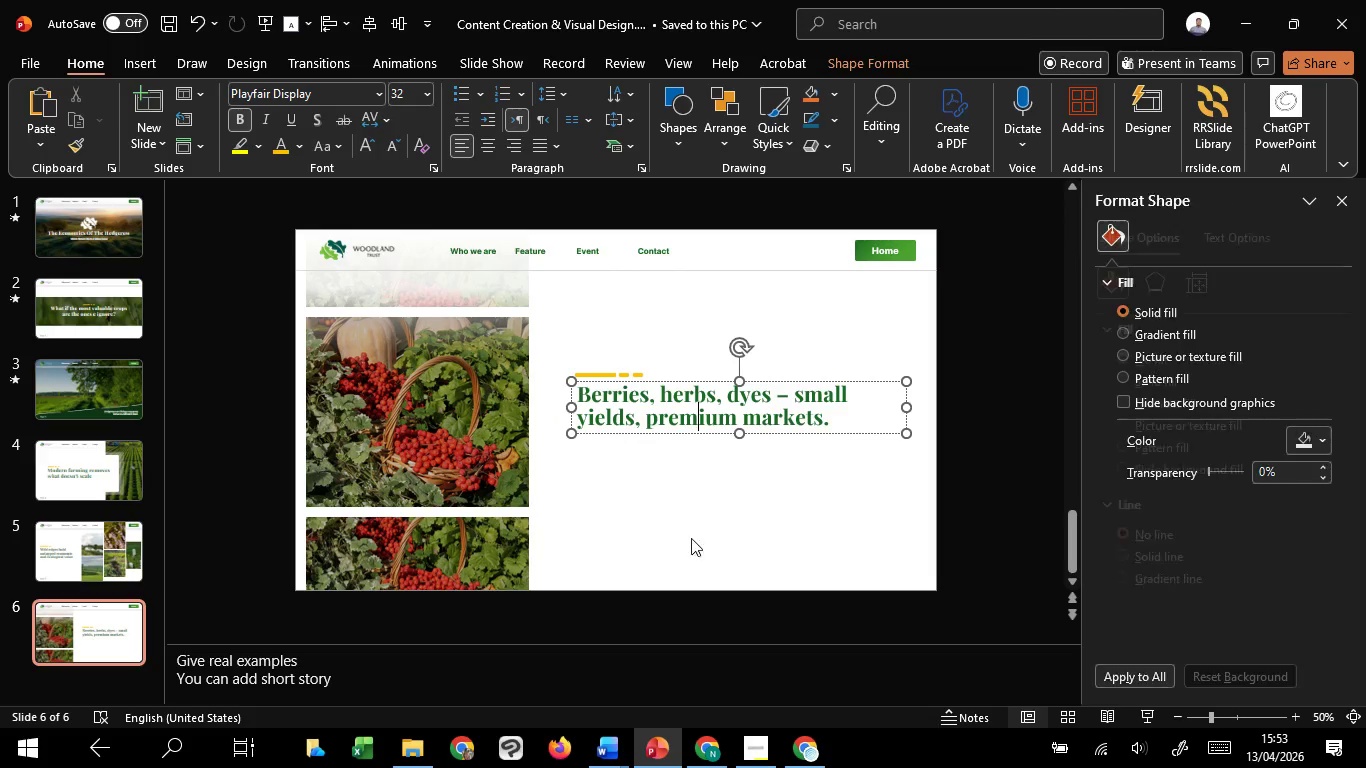 
left_click([690, 544])
 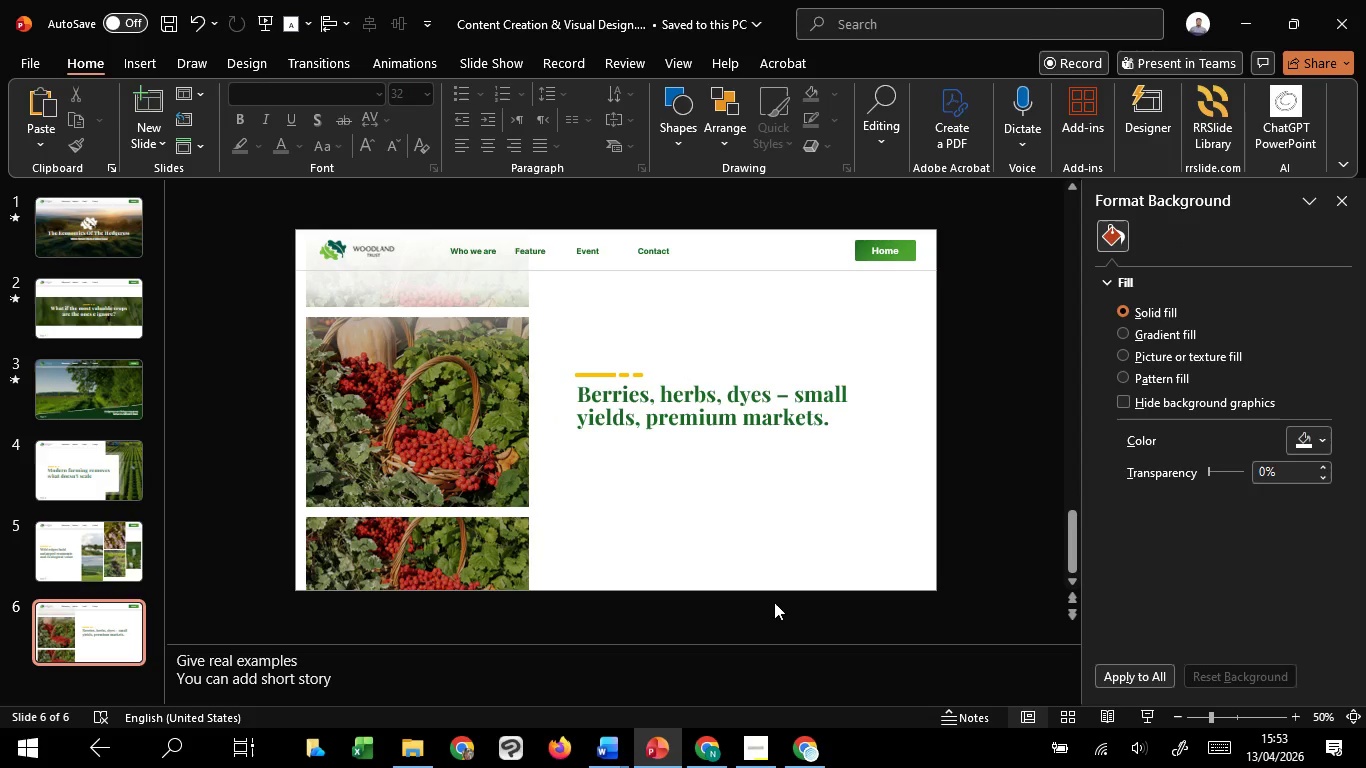 
scroll: coordinate [767, 602], scroll_direction: up, amount: 1.0
 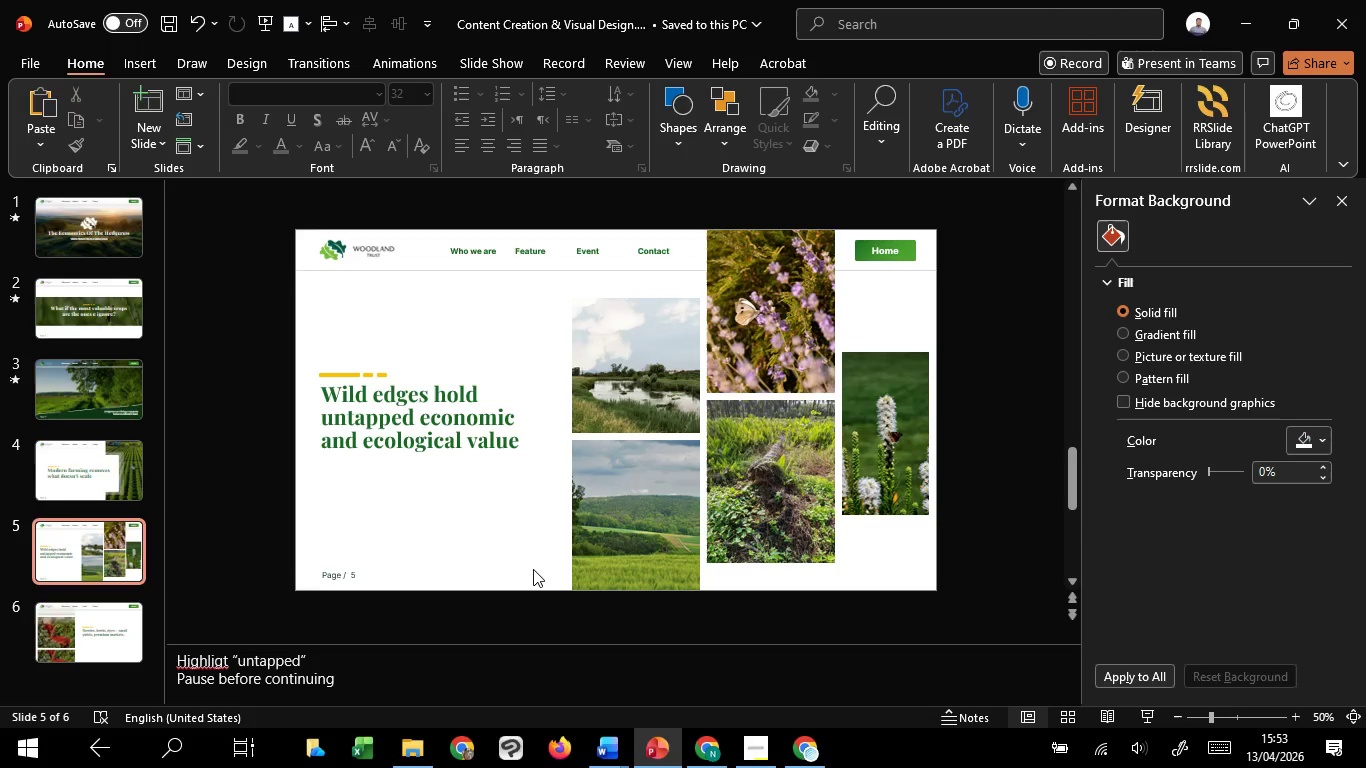 
left_click_drag(start_coordinate=[243, 528], to_coordinate=[493, 672])
 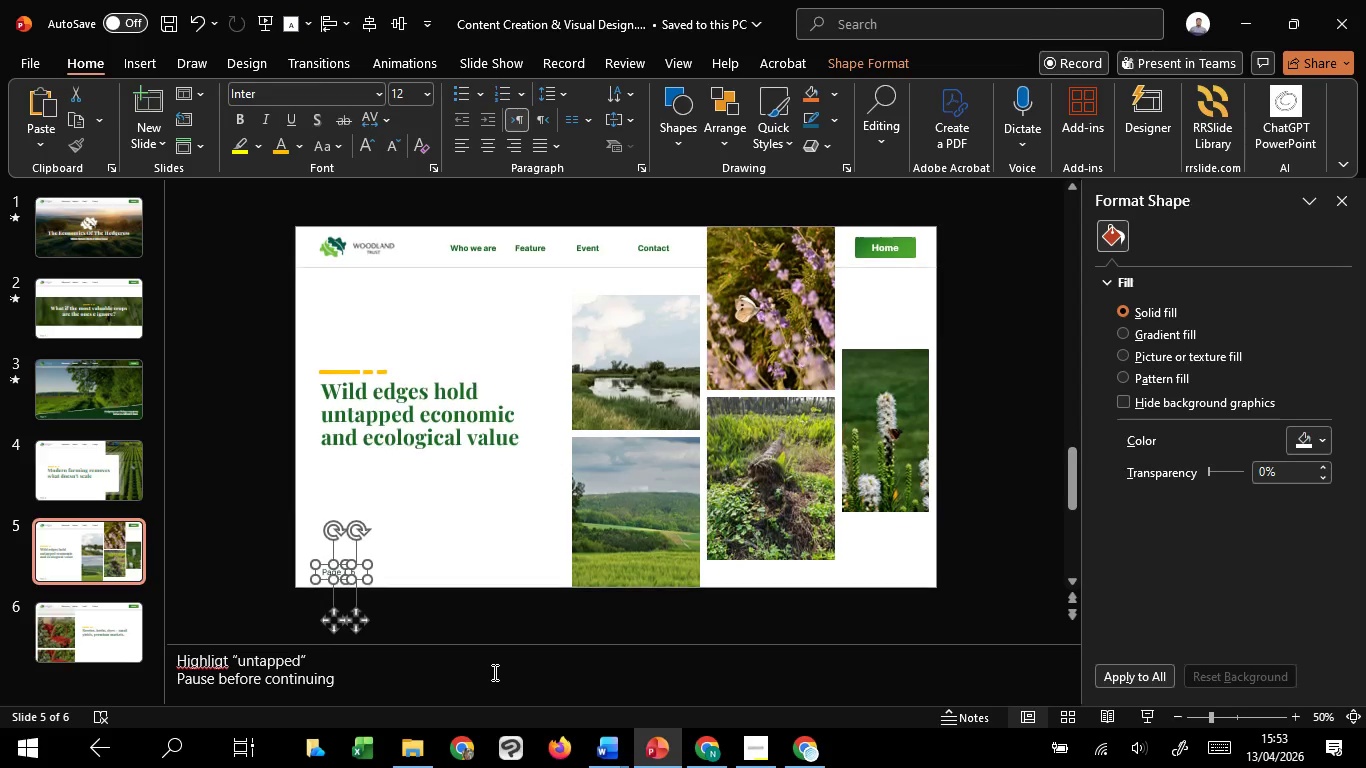 
key(Control+C)
 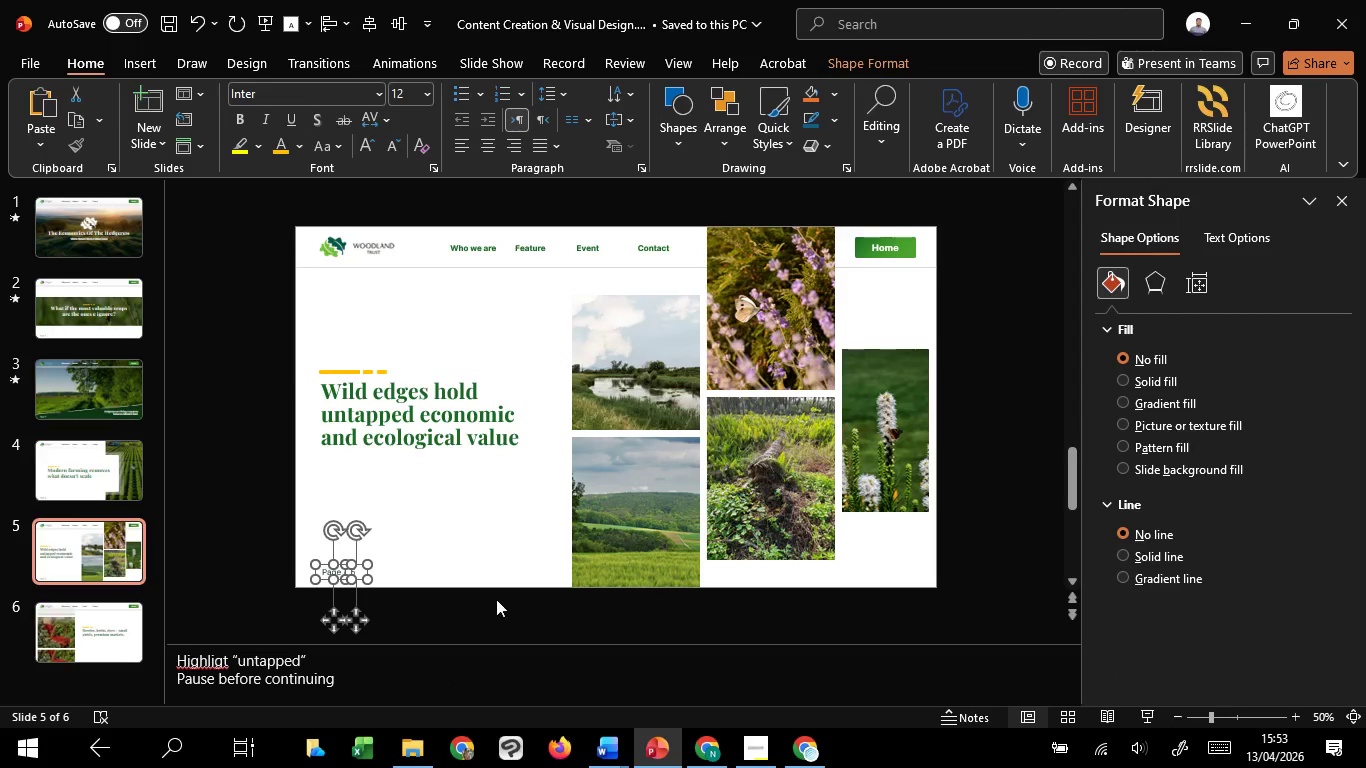 
key(Control+C)
 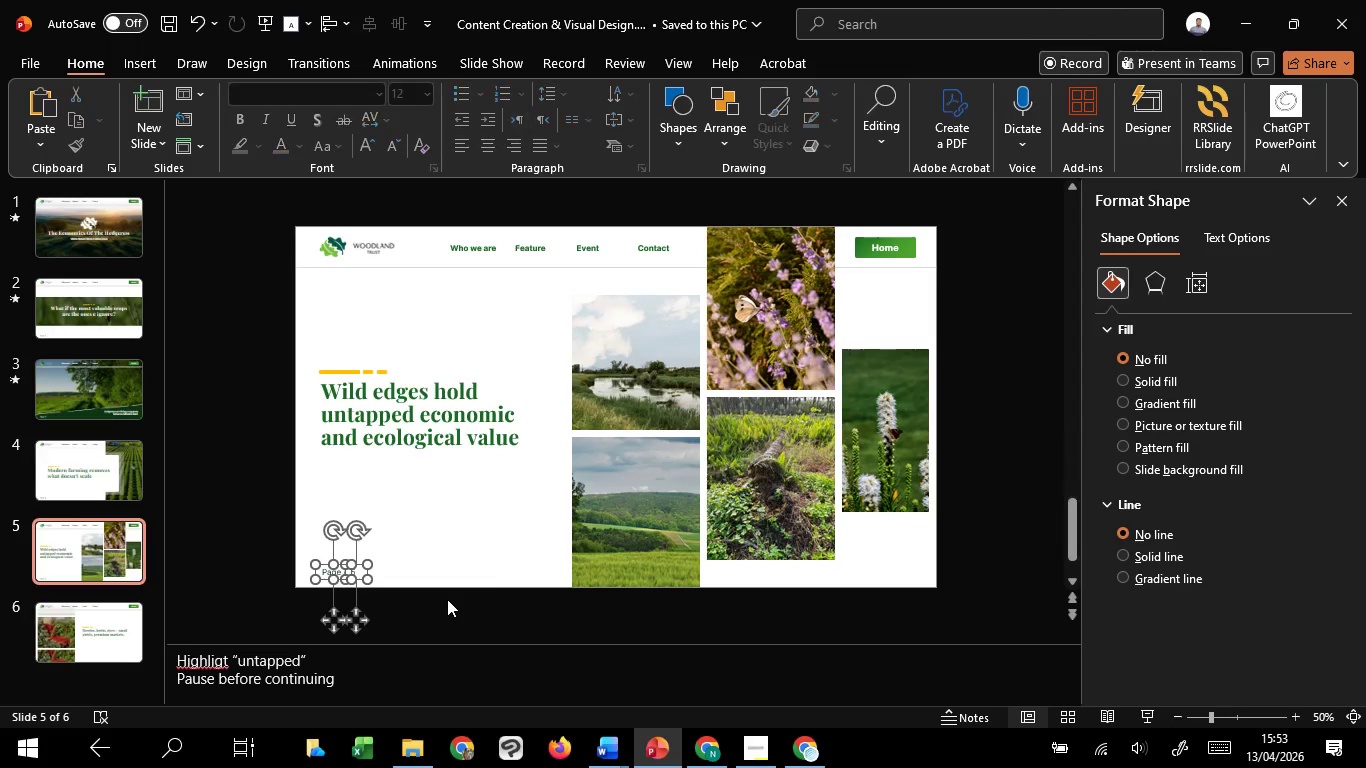 
scroll: coordinate [447, 599], scroll_direction: down, amount: 1.0
 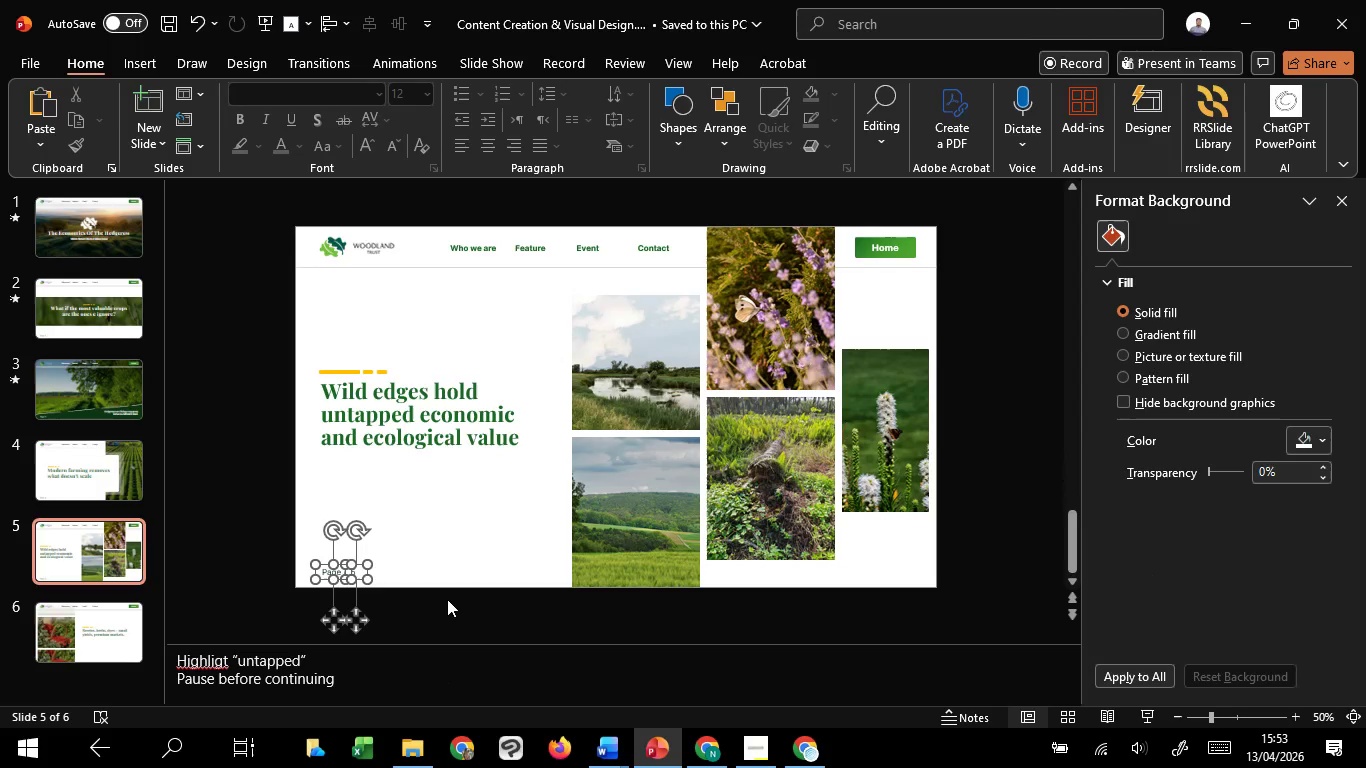 
key(Control+V)
 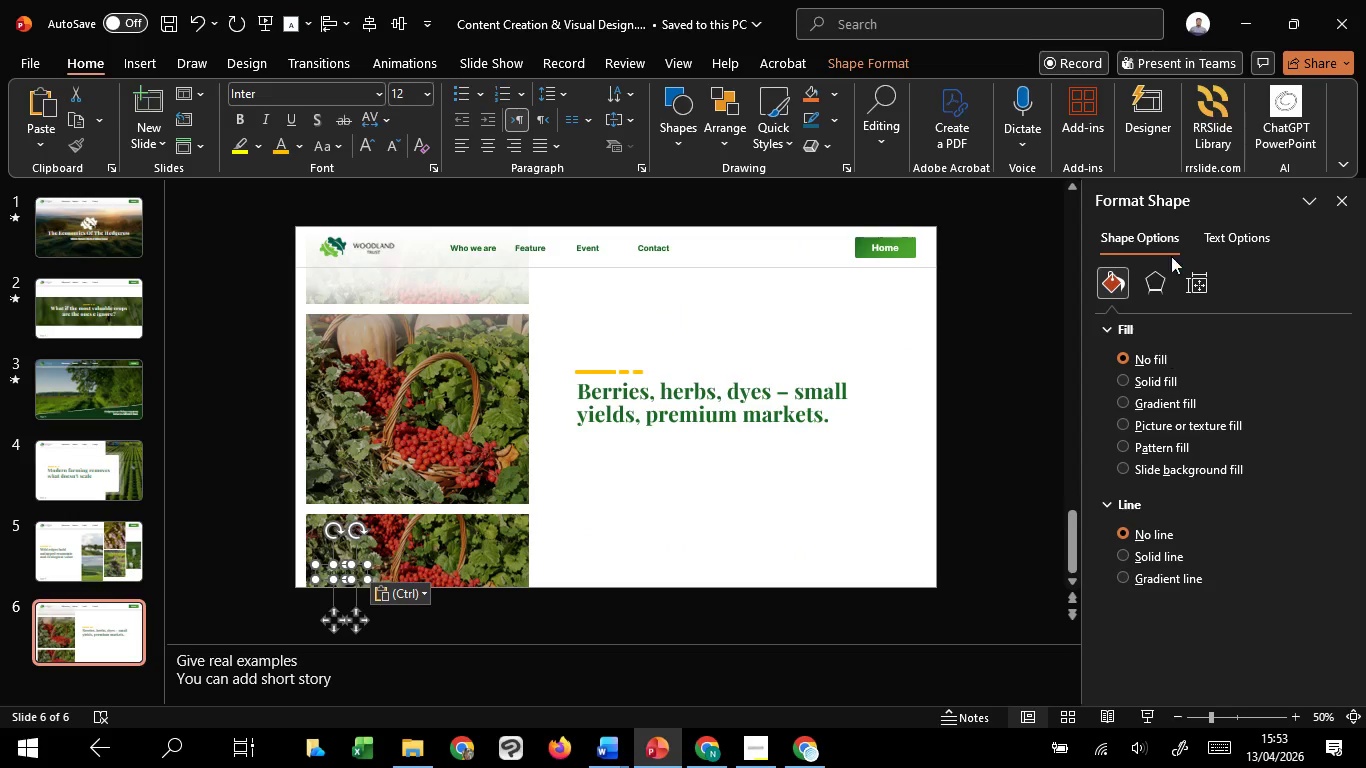 
left_click([1221, 238])
 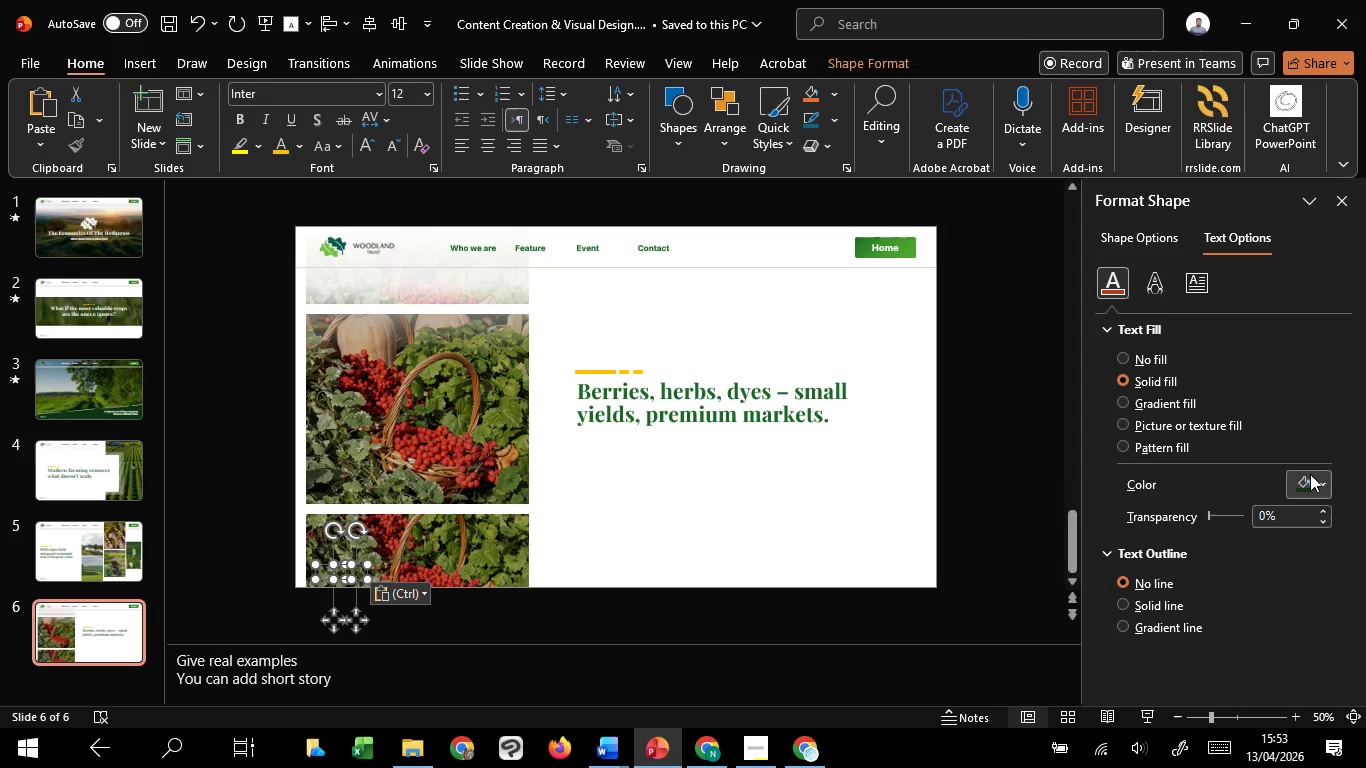 
left_click([1309, 473])
 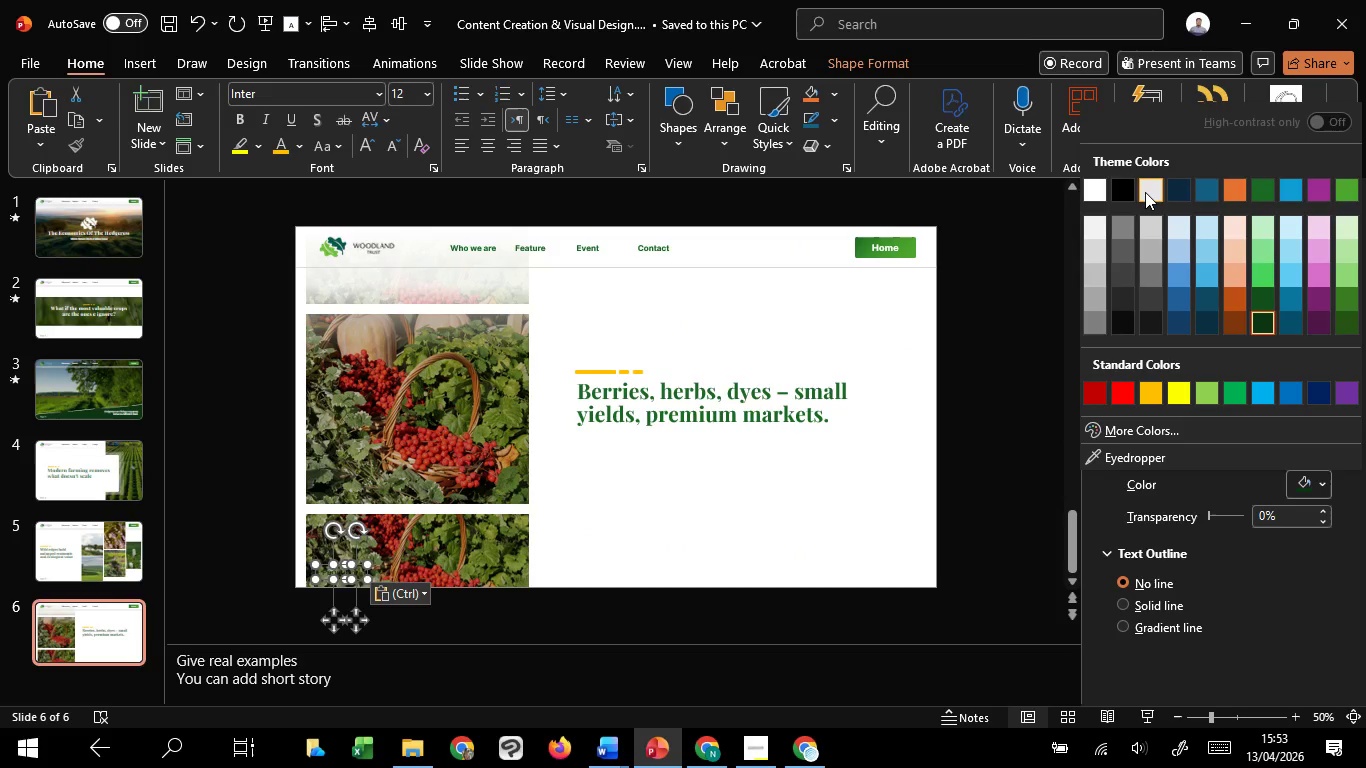 
left_click([1145, 192])
 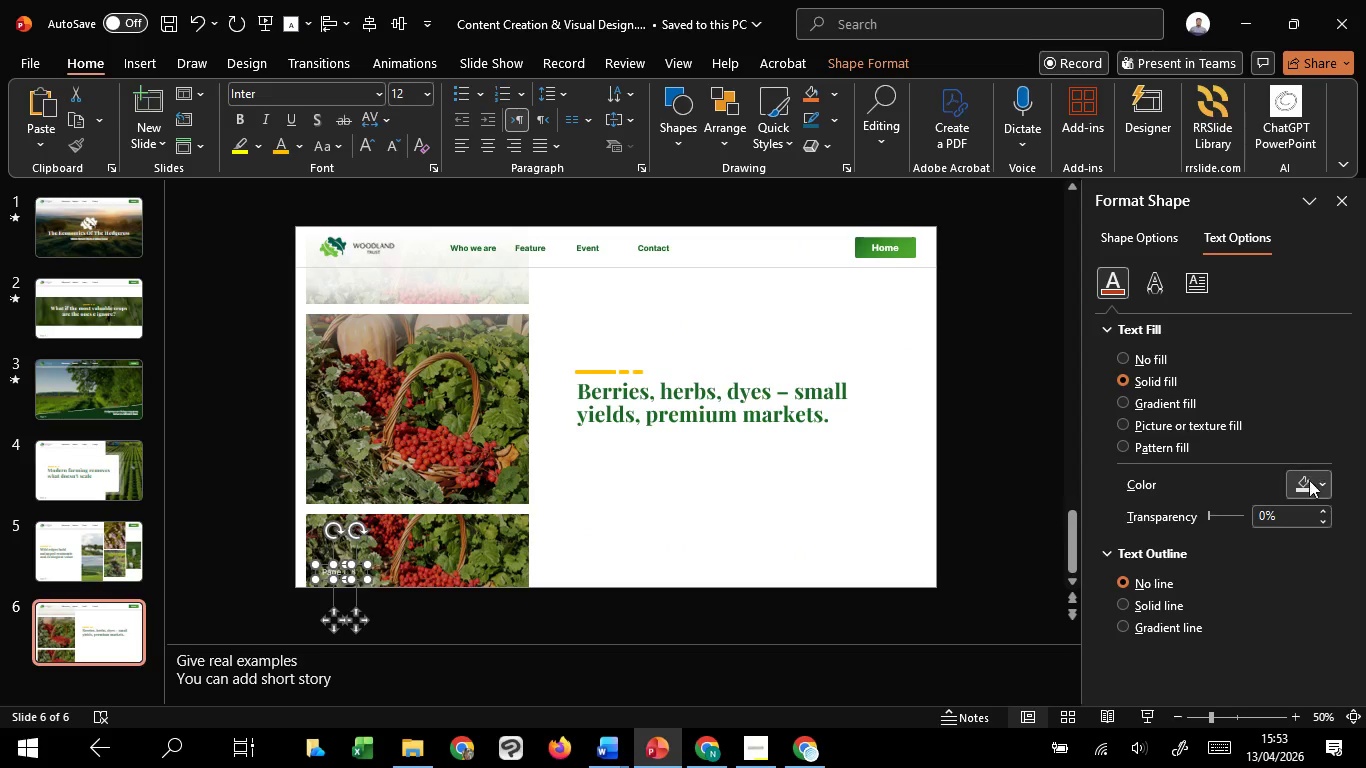 
left_click([1309, 480])
 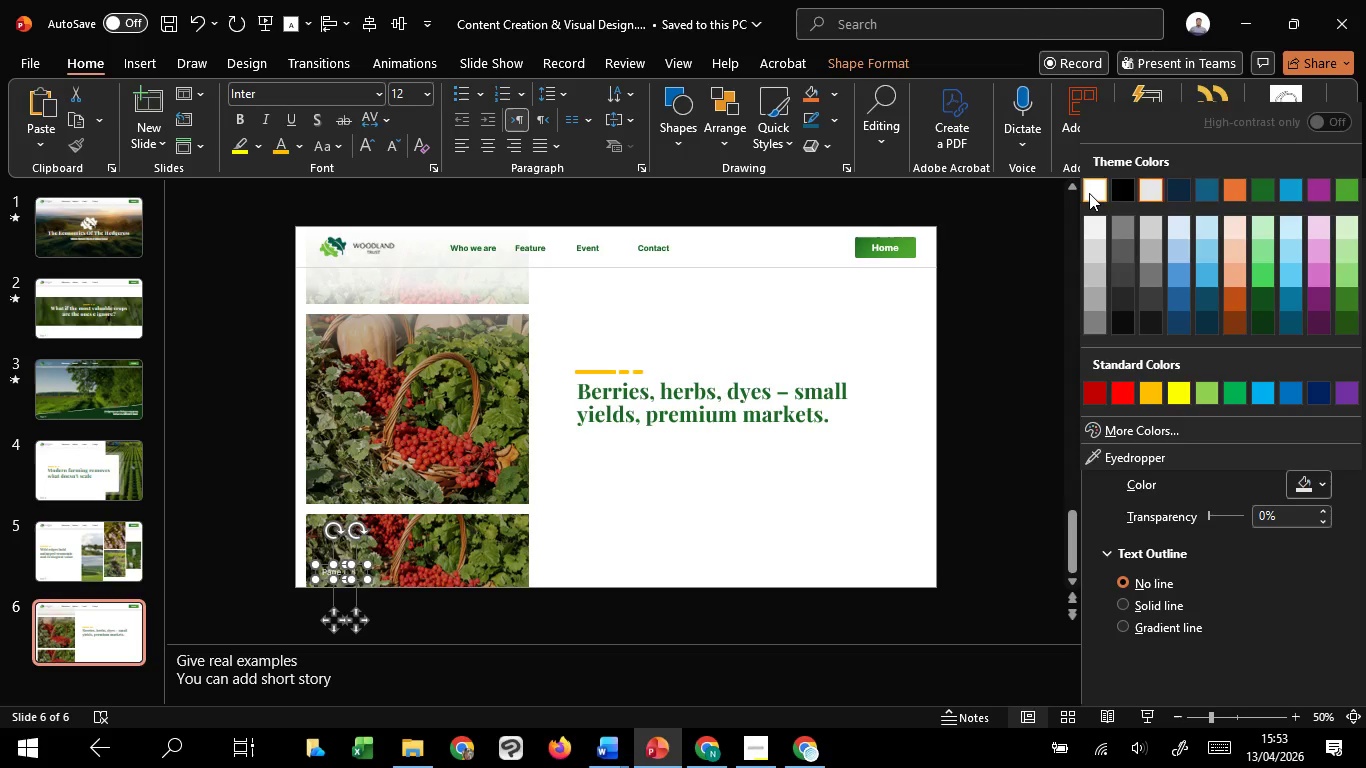 
left_click([1089, 193])
 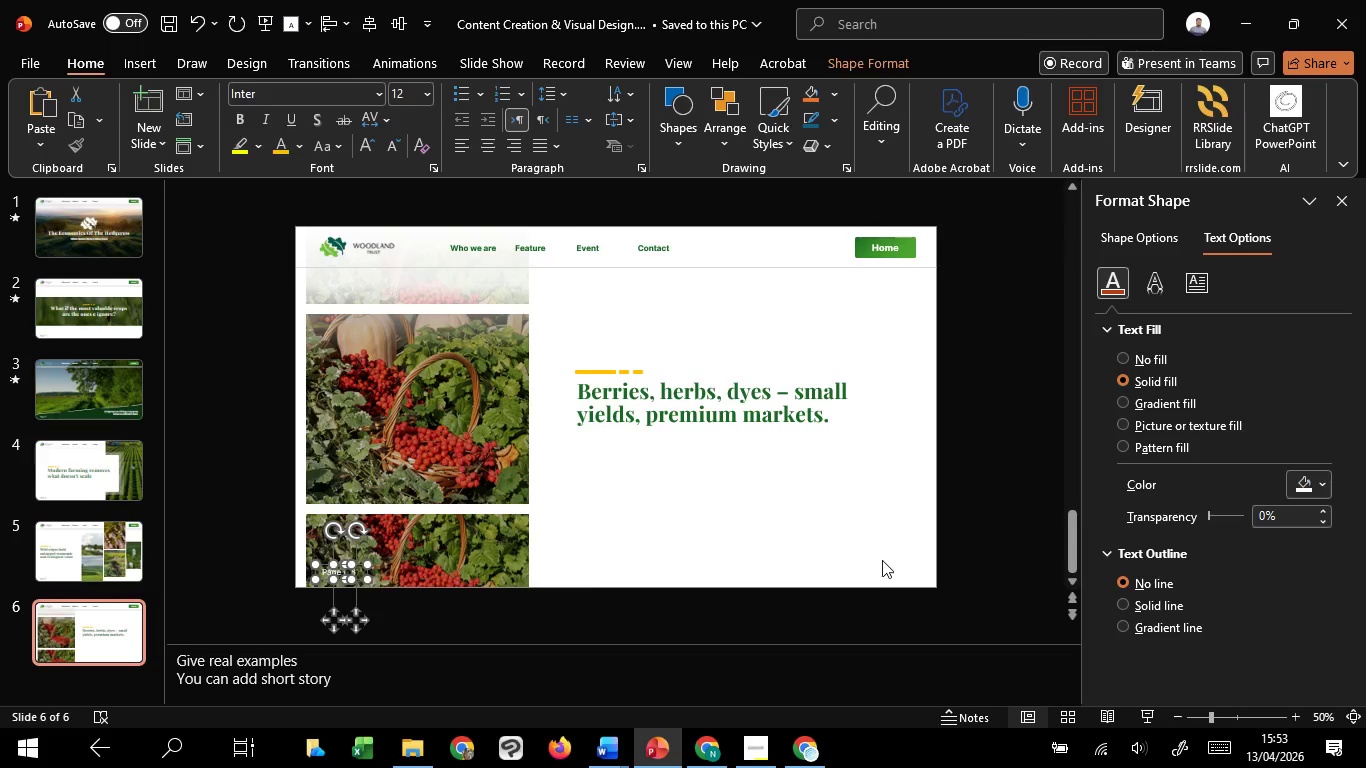 
left_click([882, 560])
 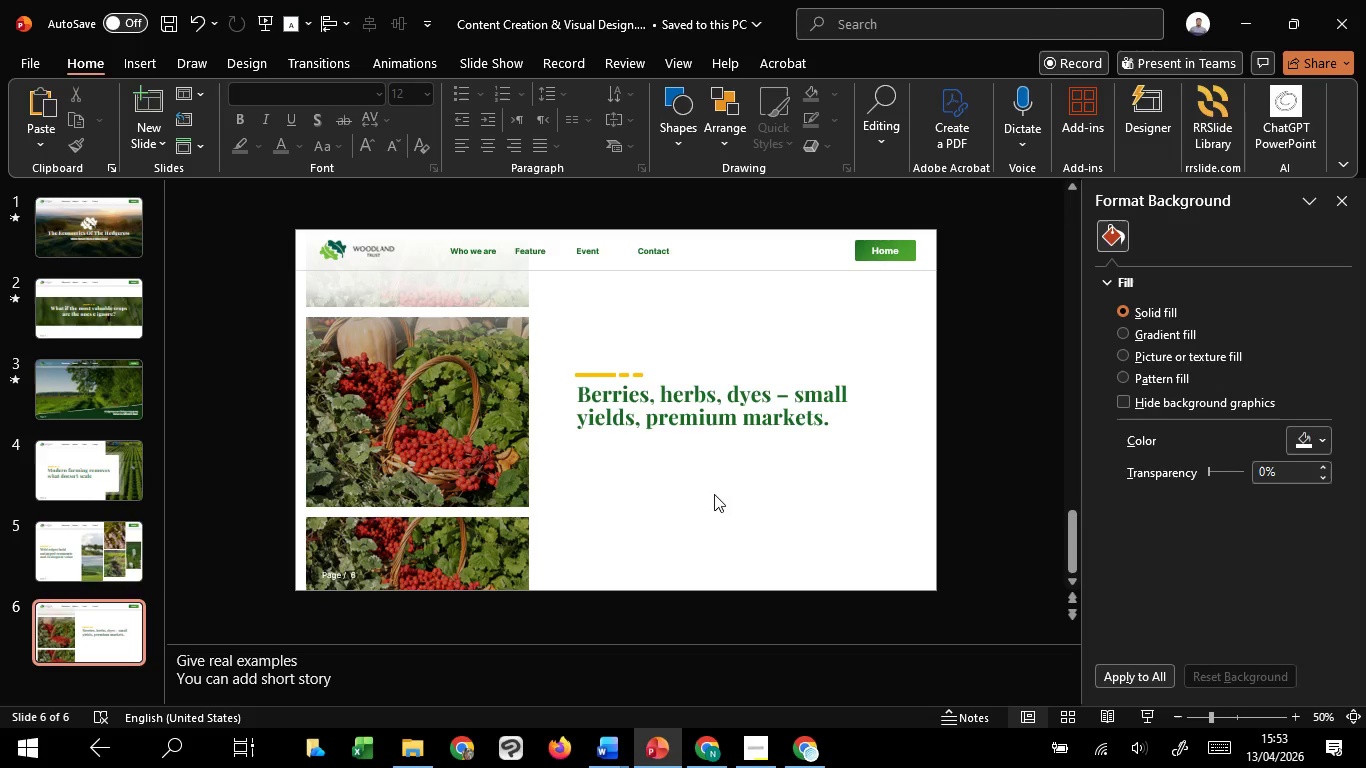 
left_click([675, 60])
 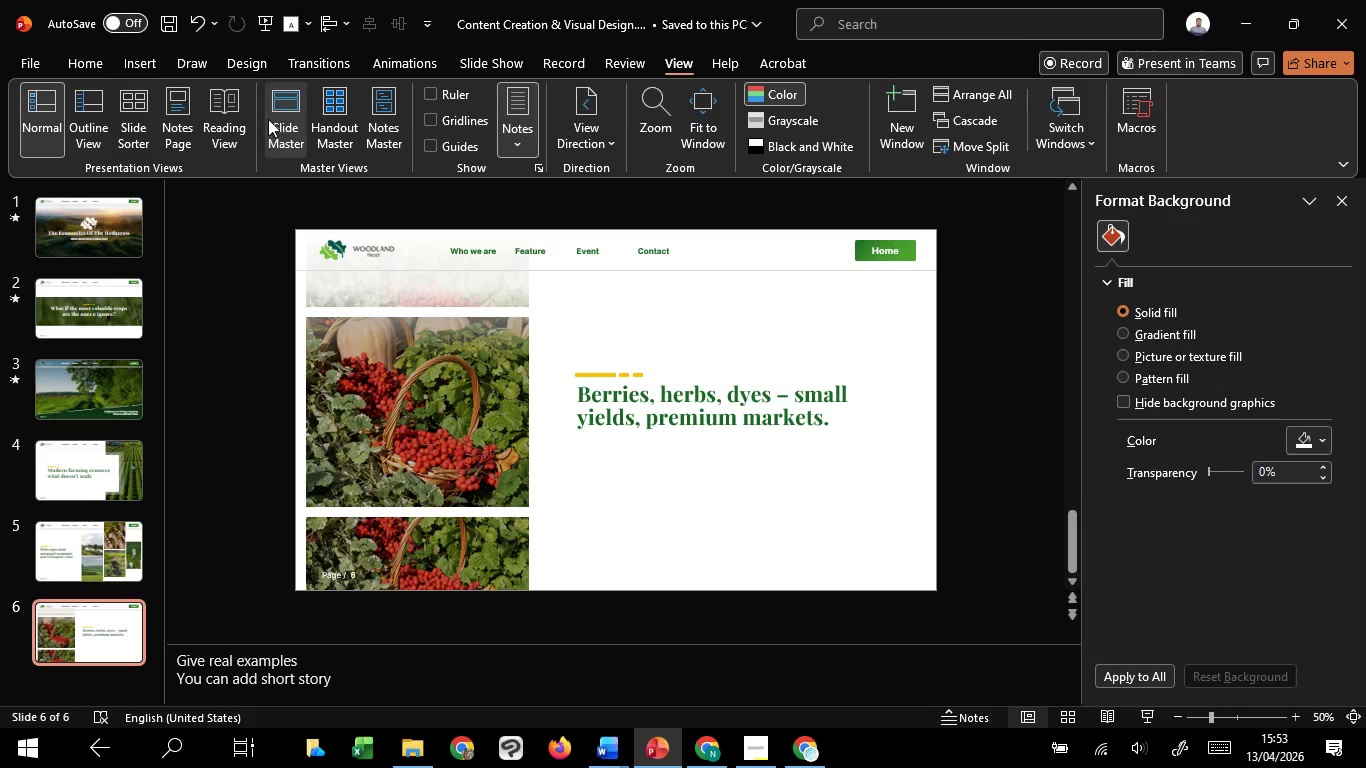 
left_click([268, 119])
 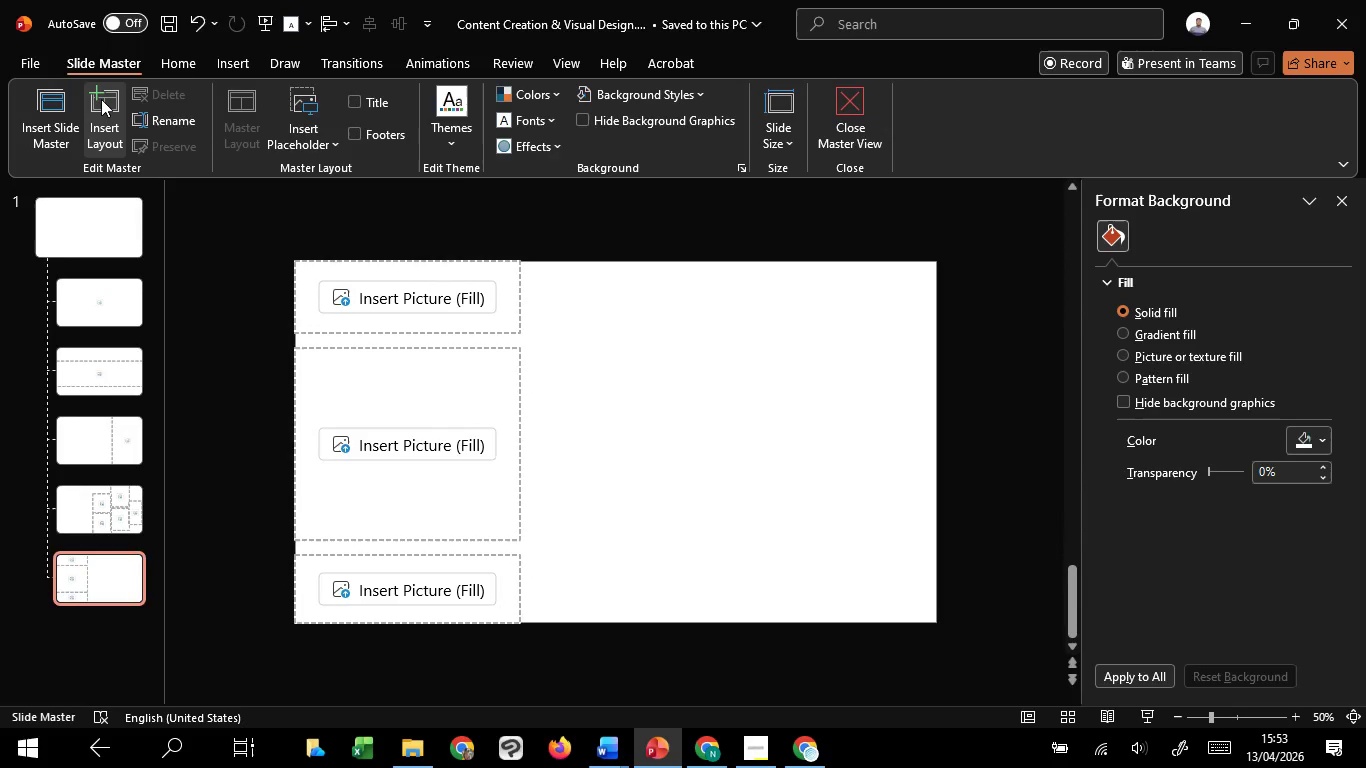 
left_click([99, 95])
 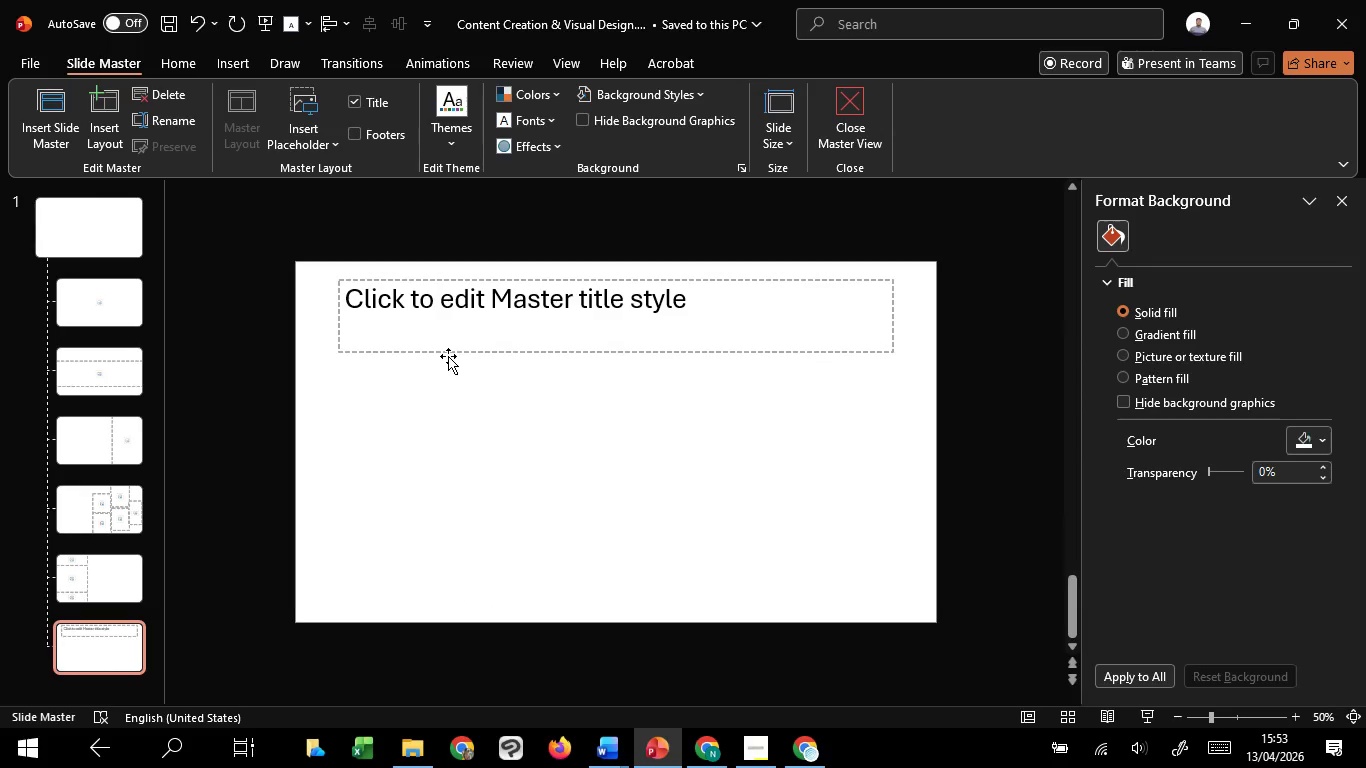 
left_click_drag(start_coordinate=[448, 356], to_coordinate=[867, 102])
 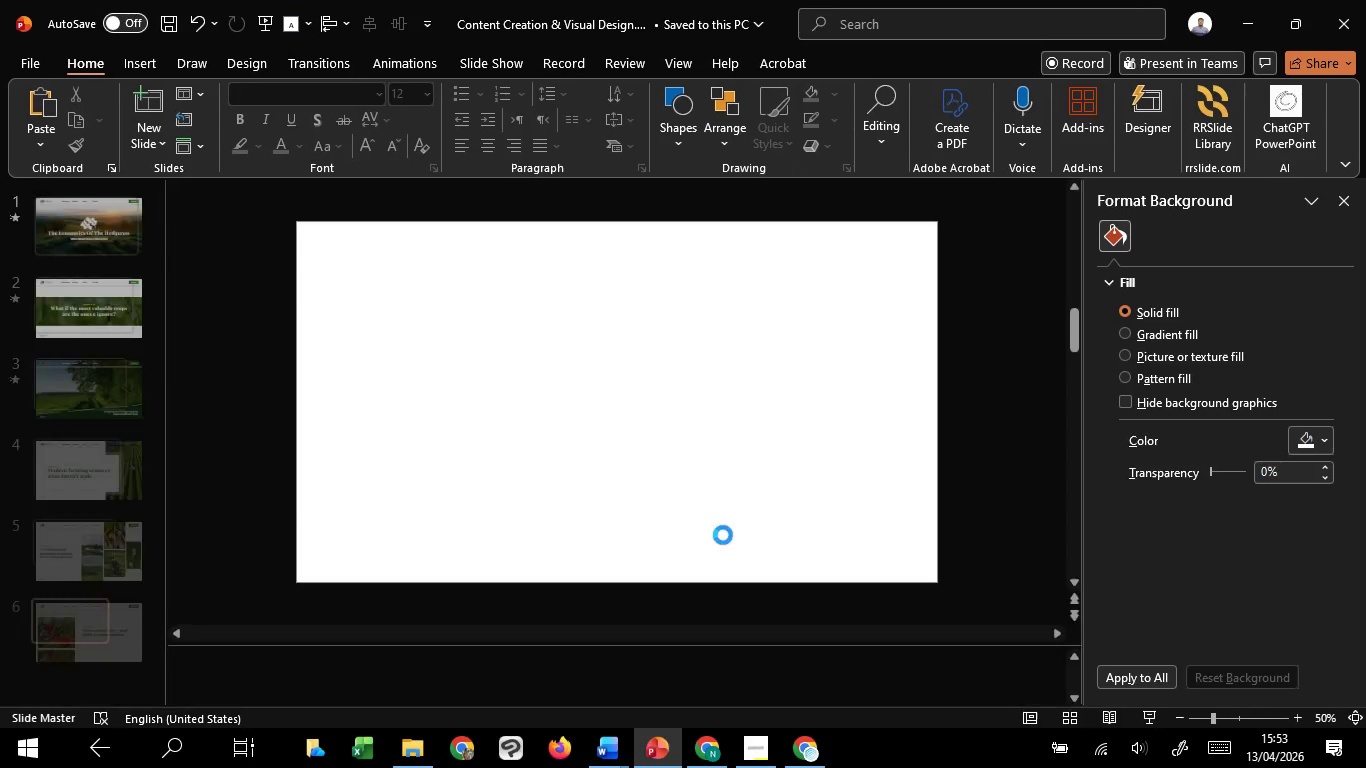 
key(Delete)
 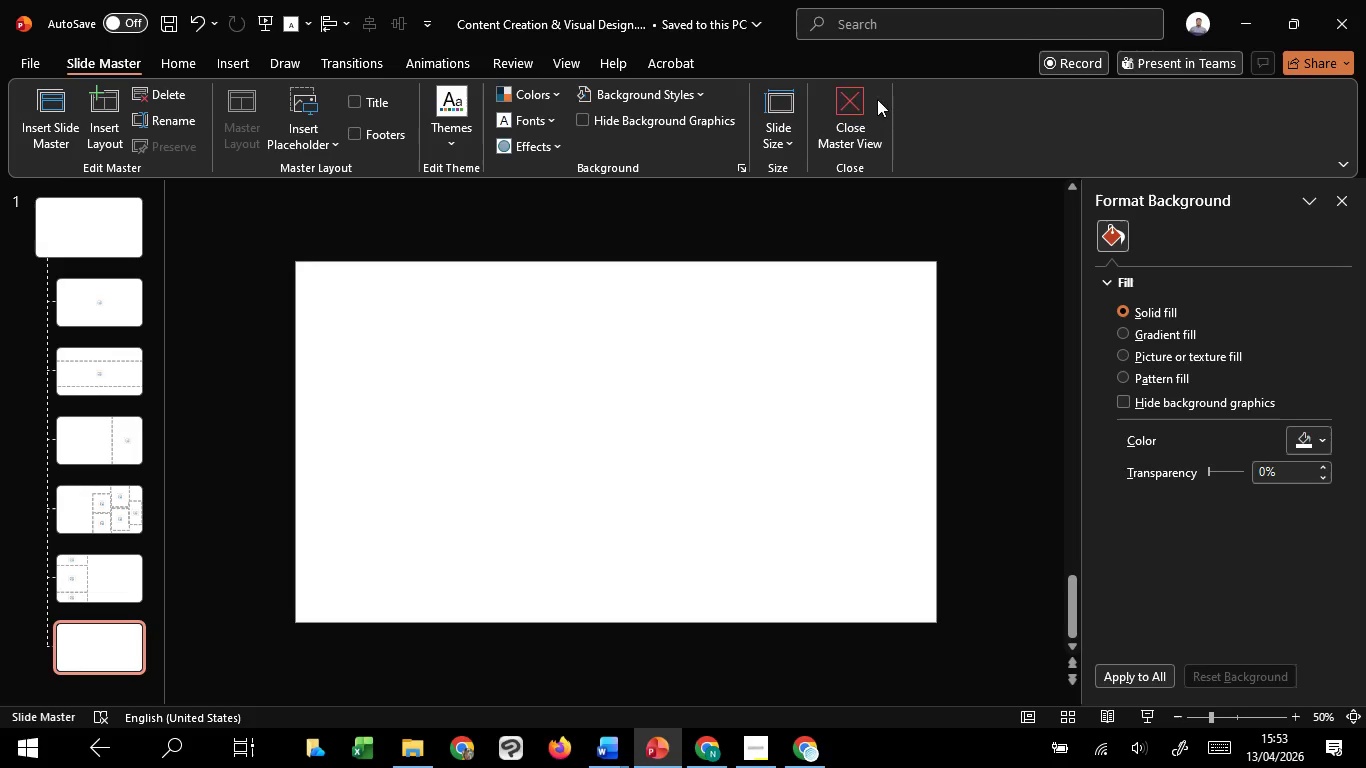 
left_click([867, 102])
 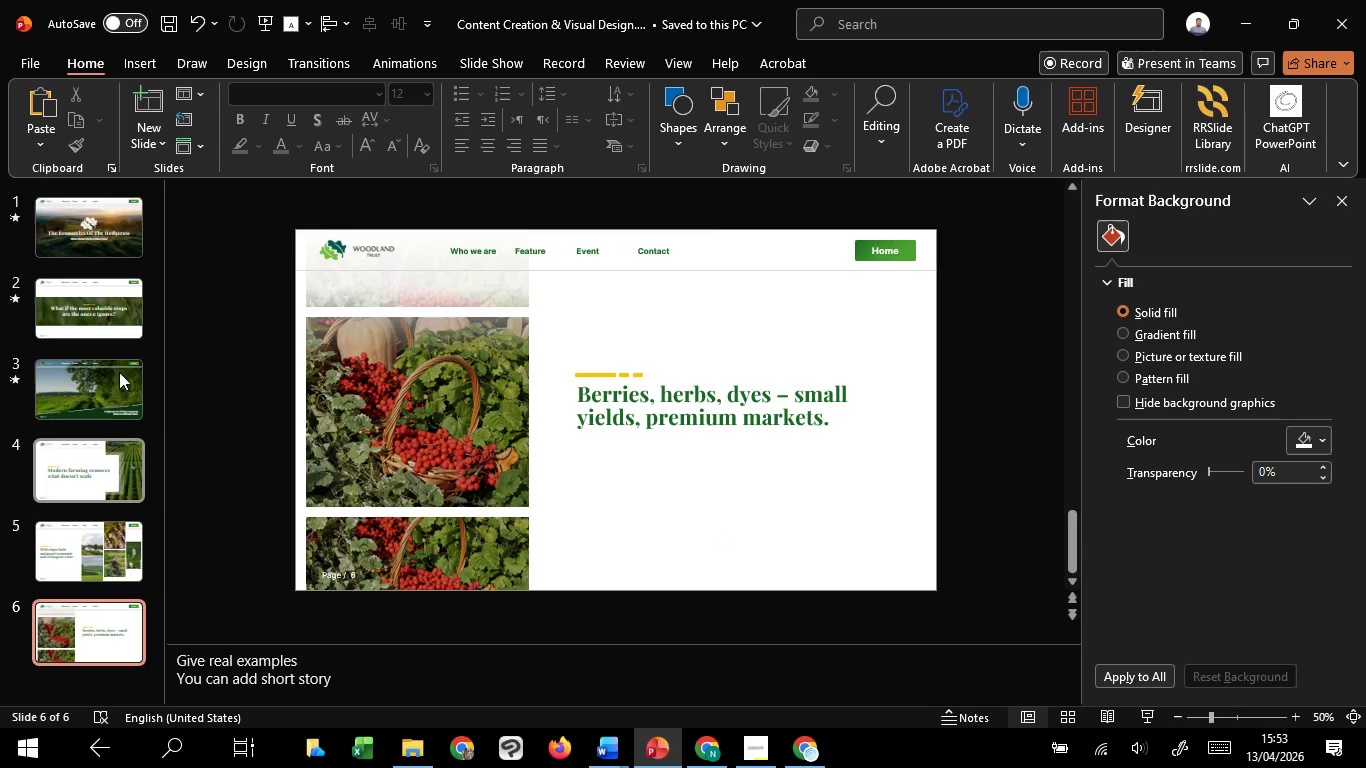 
left_click([138, 151])
 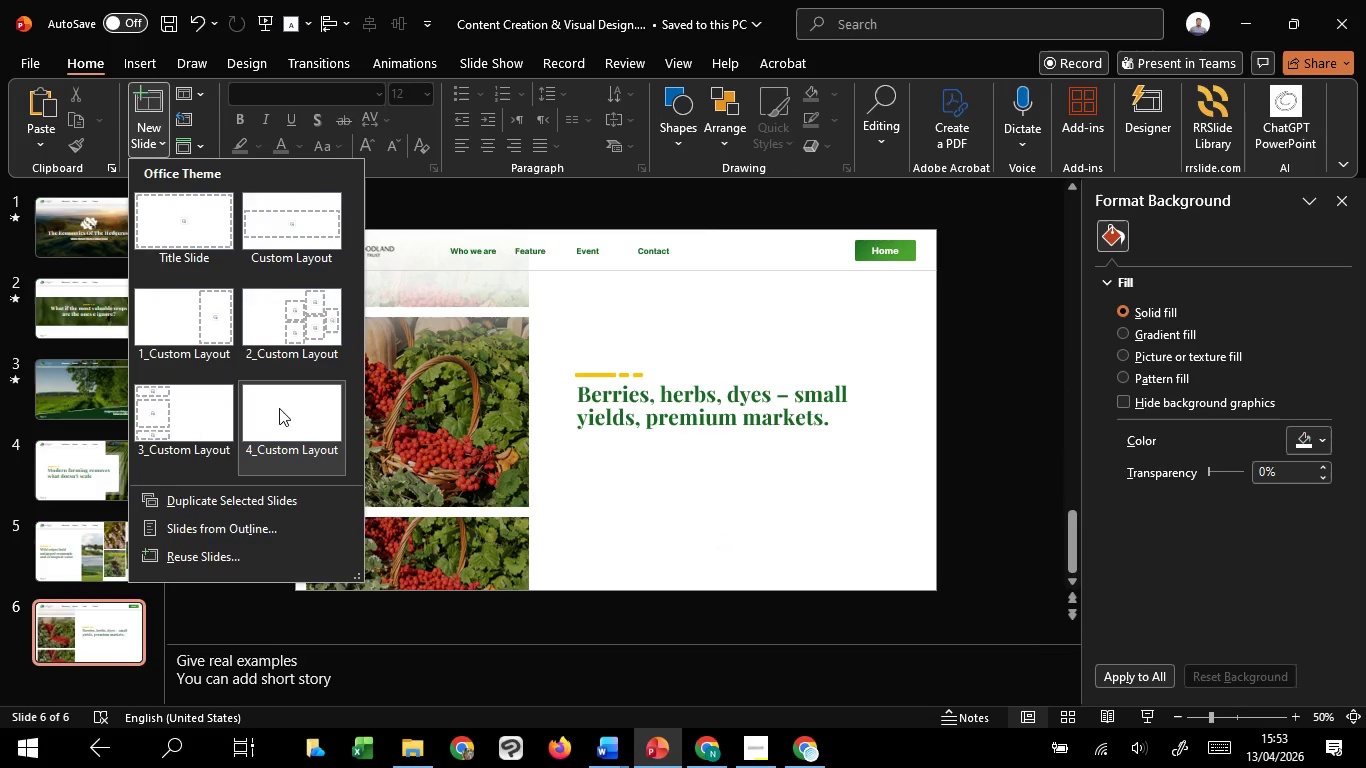 
left_click([279, 408])
 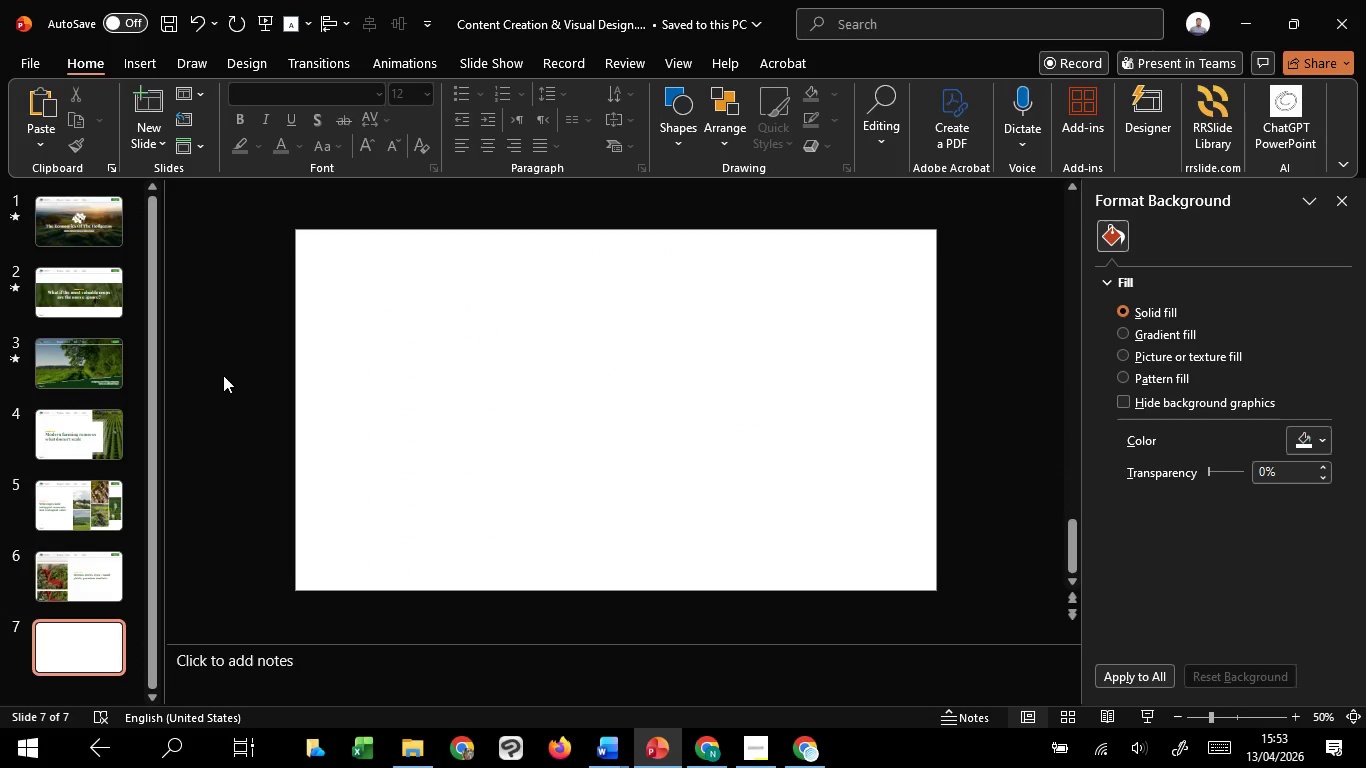 
left_click([110, 303])
 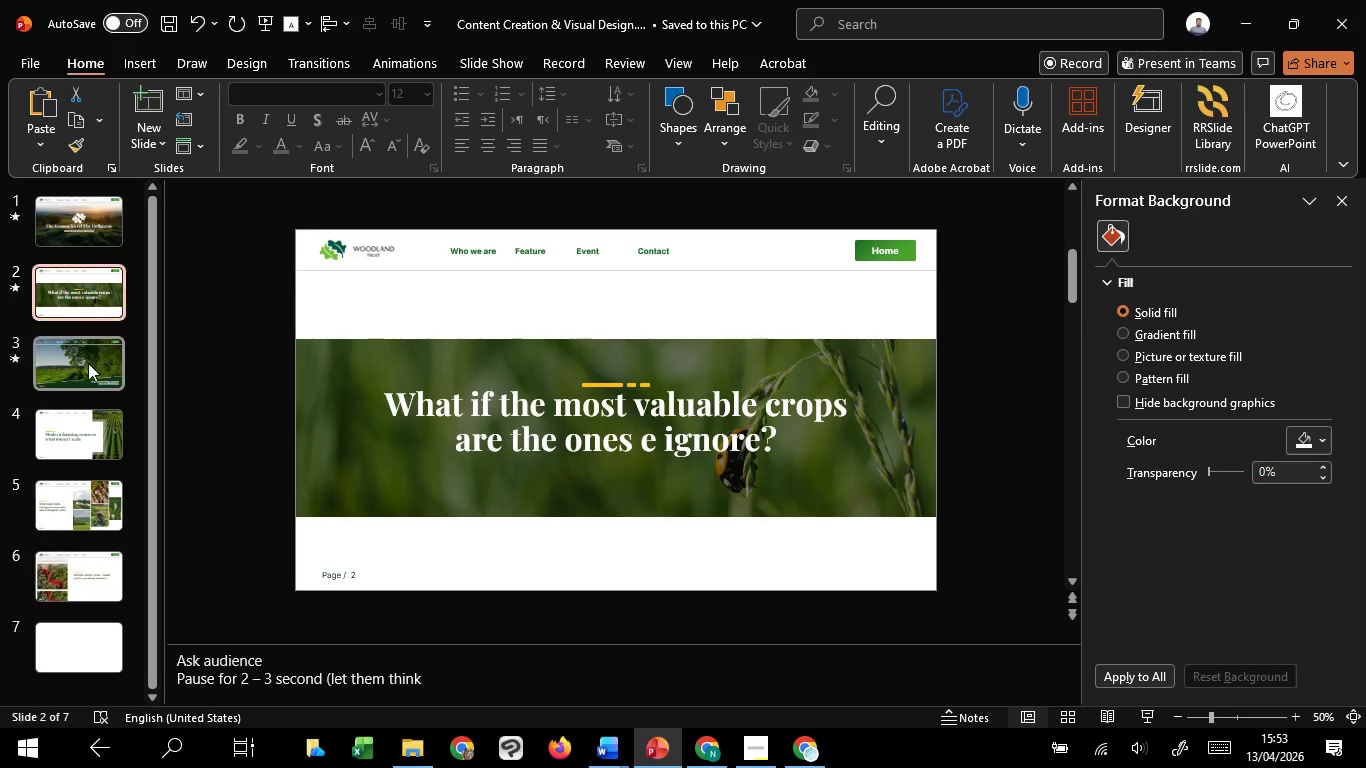 
left_click([88, 363])
 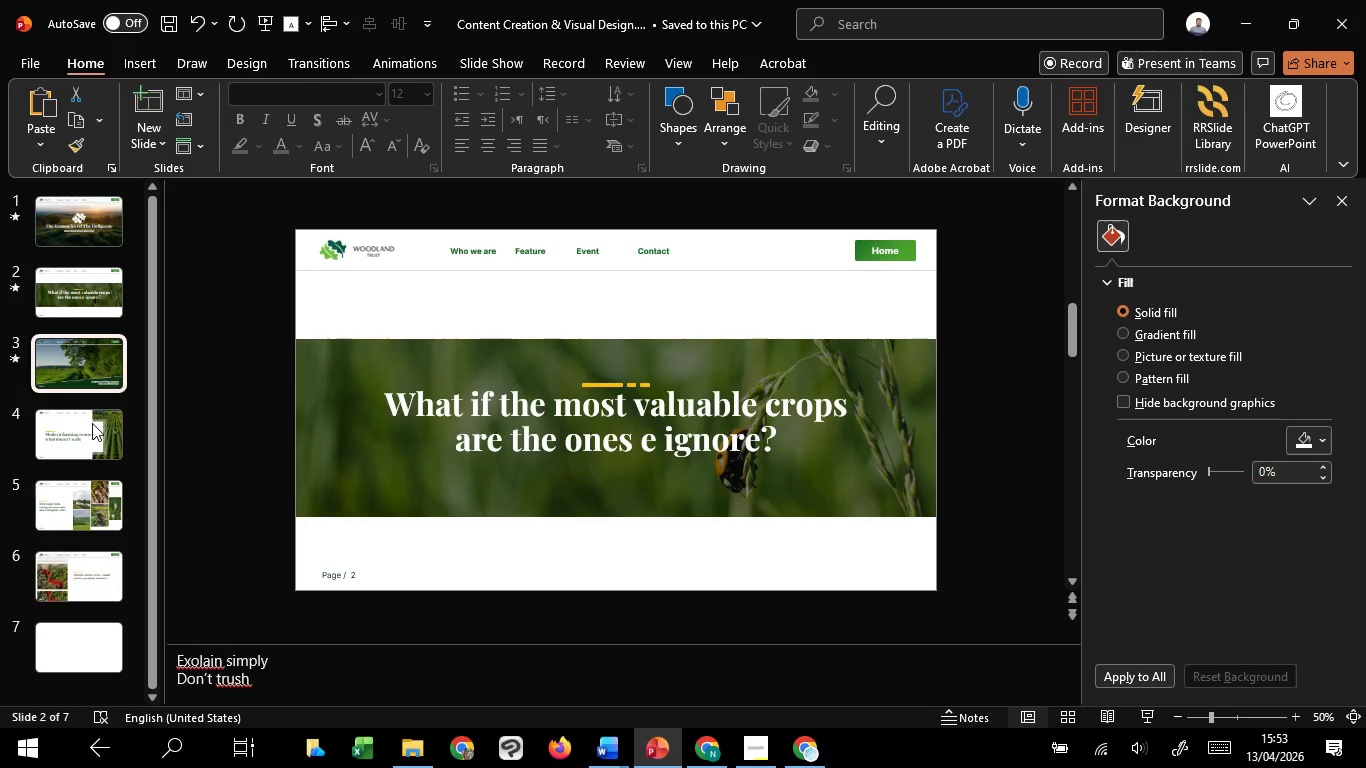 
left_click([92, 423])
 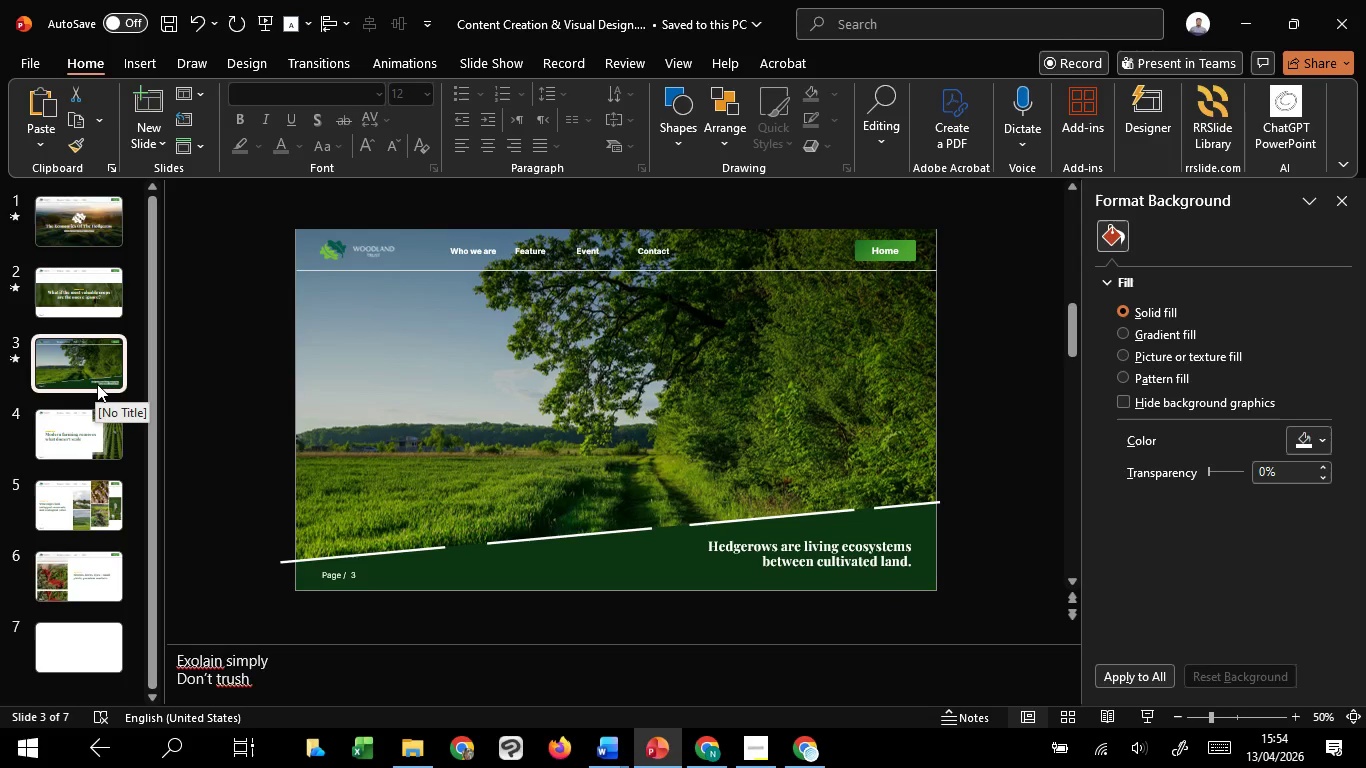 
wait(5.8)
 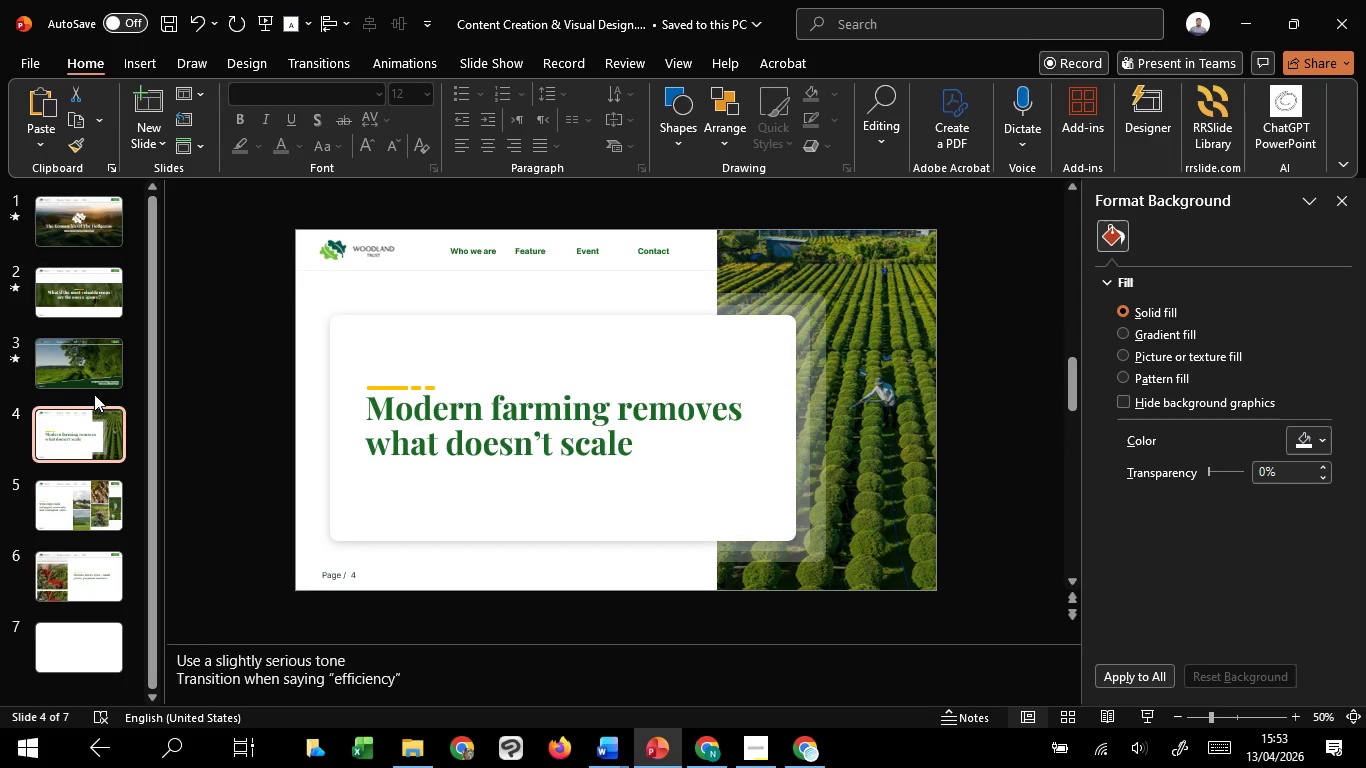 
left_click([97, 384])
 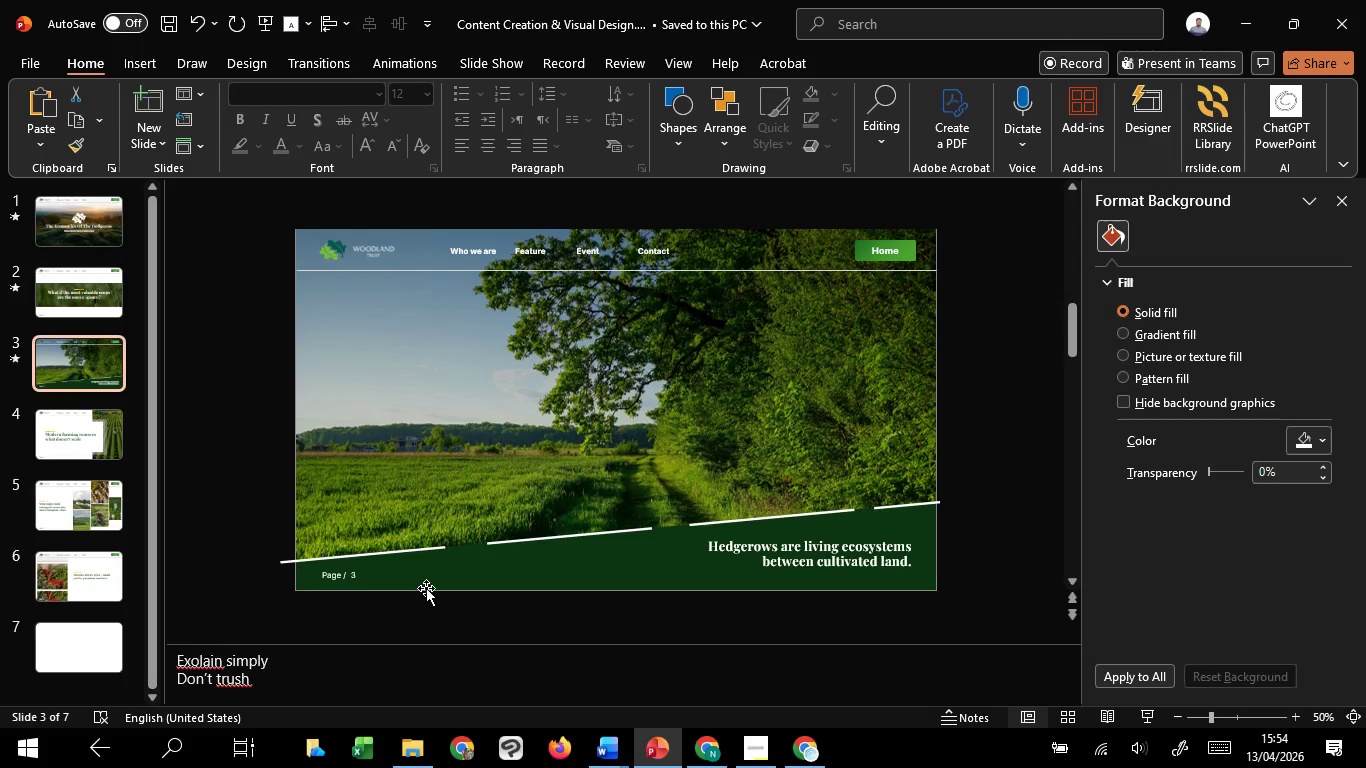 
left_click([428, 587])
 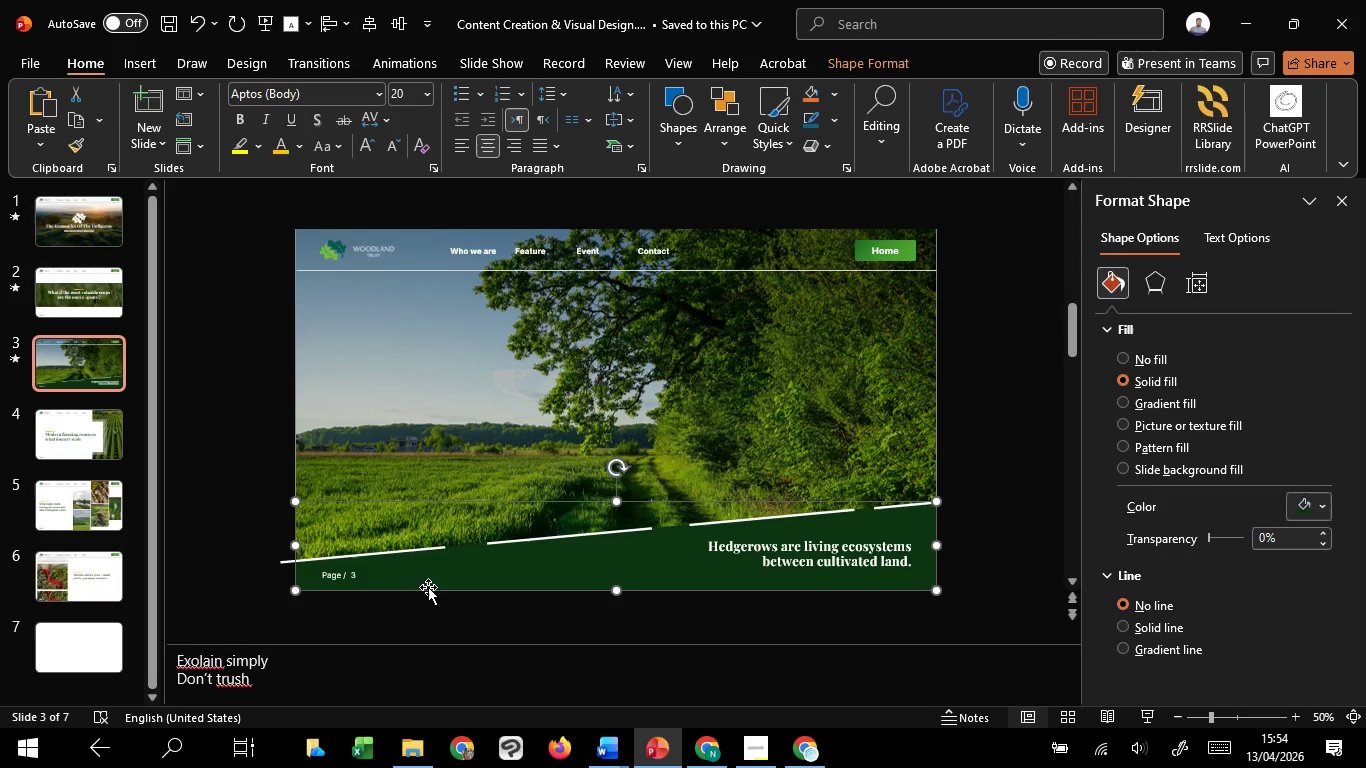 
key(Control+C)
 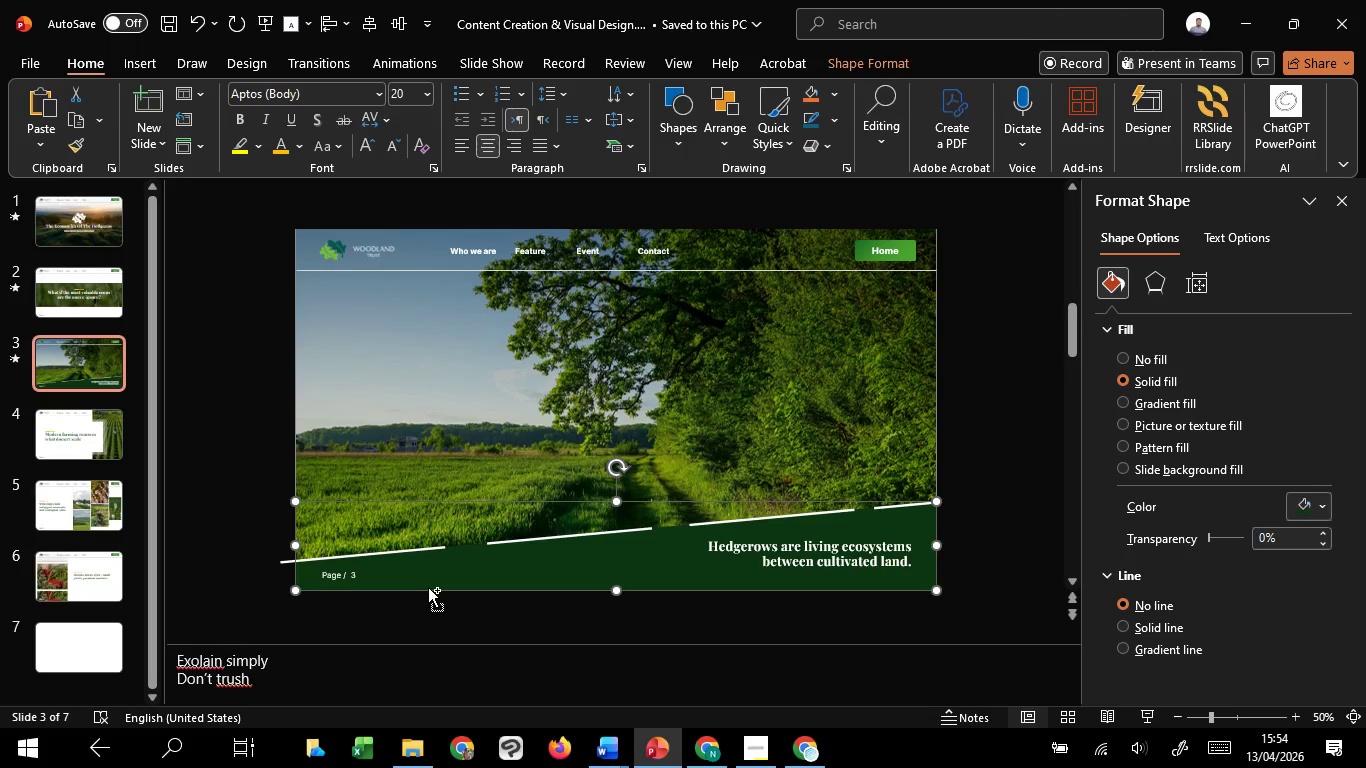 
key(Control+C)
 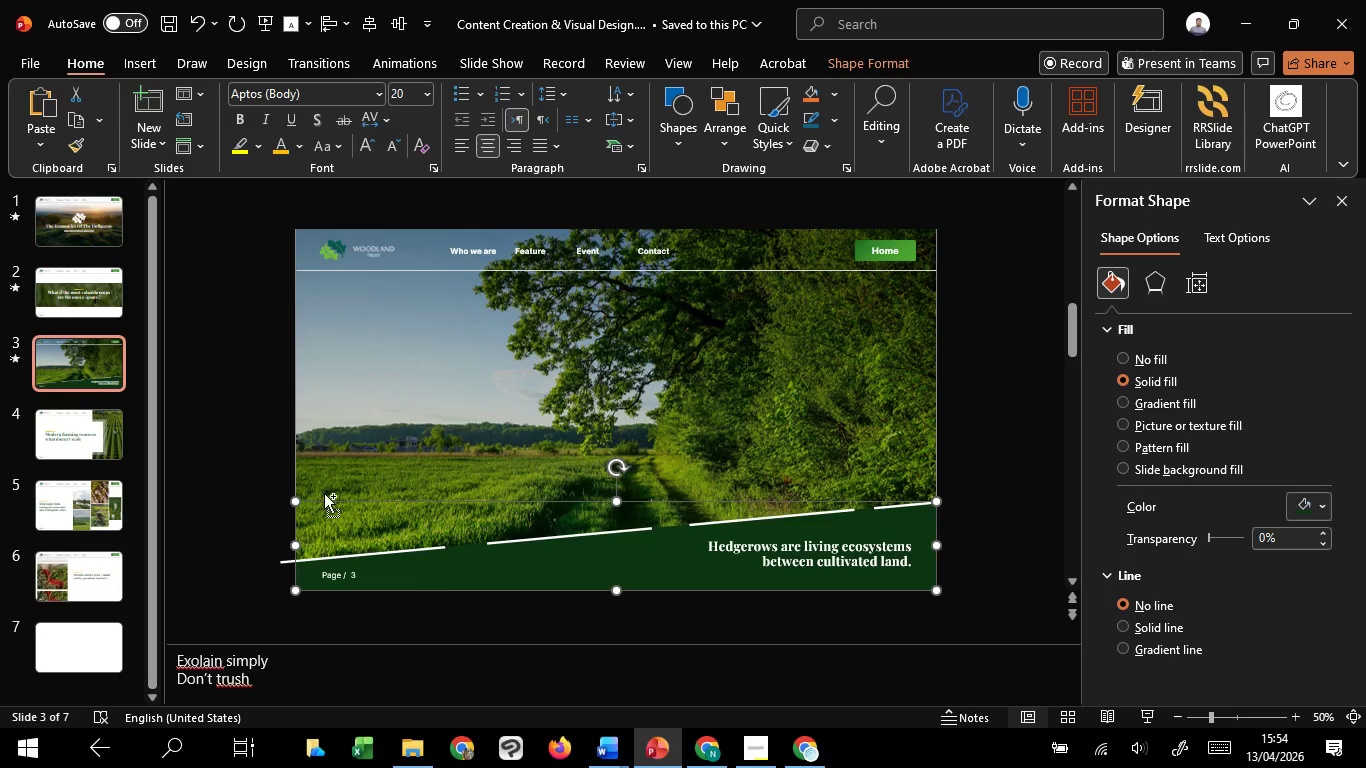 
key(Control+C)
 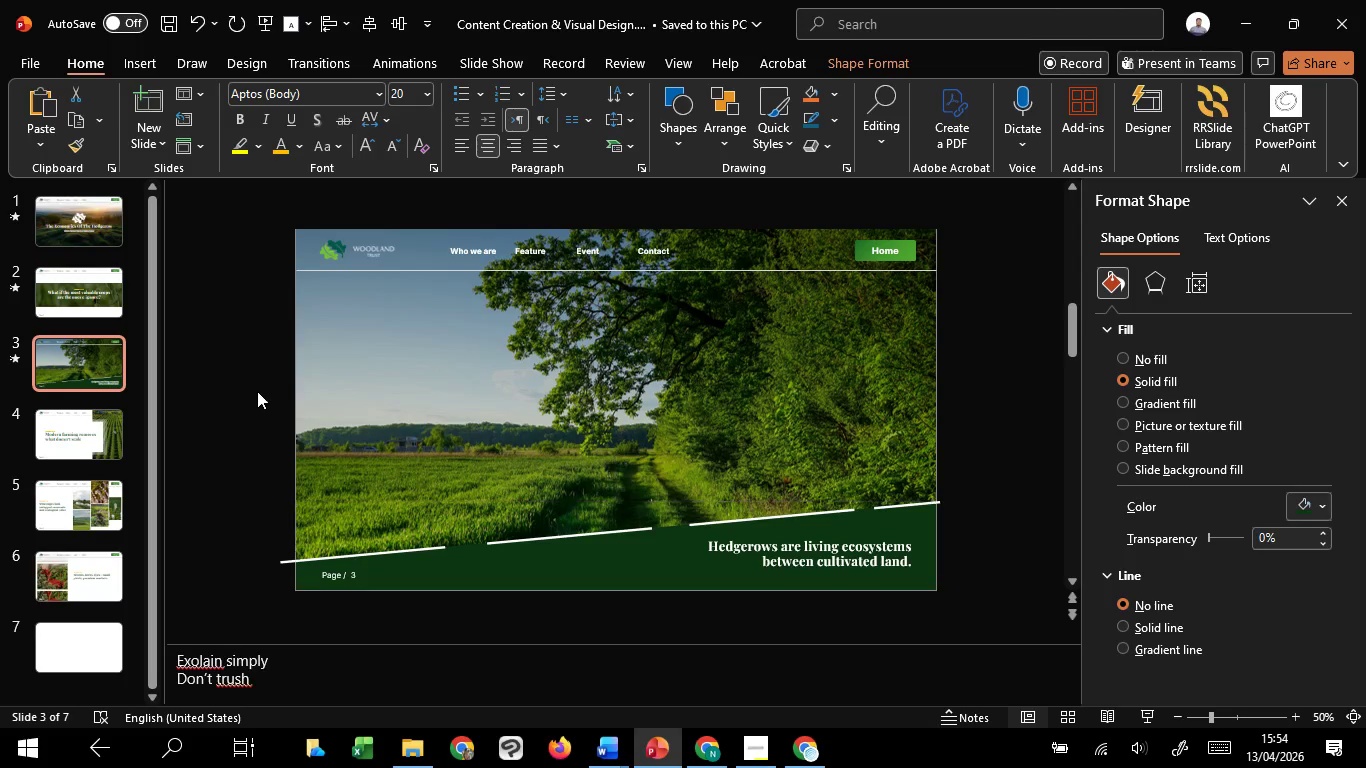 
left_click([257, 391])
 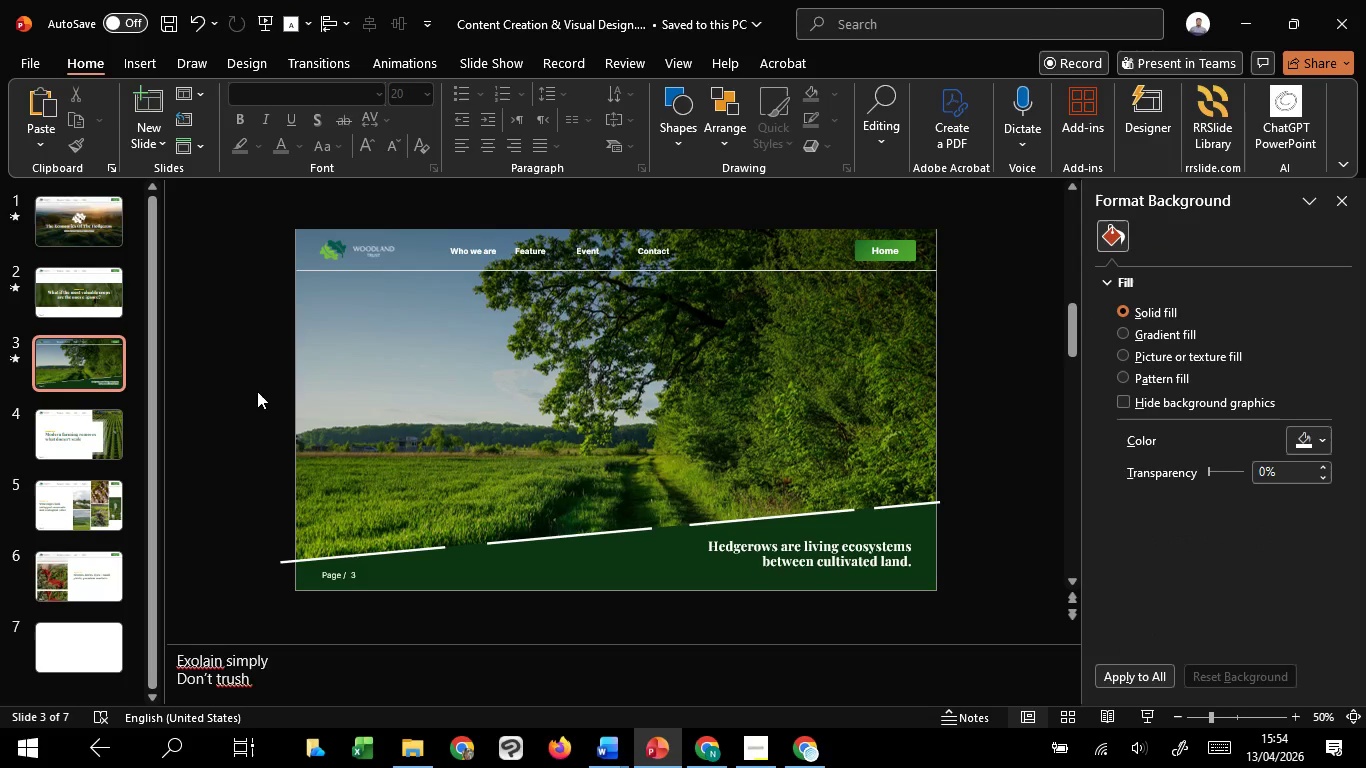 
scroll: coordinate [257, 391], scroll_direction: down, amount: 11.0
 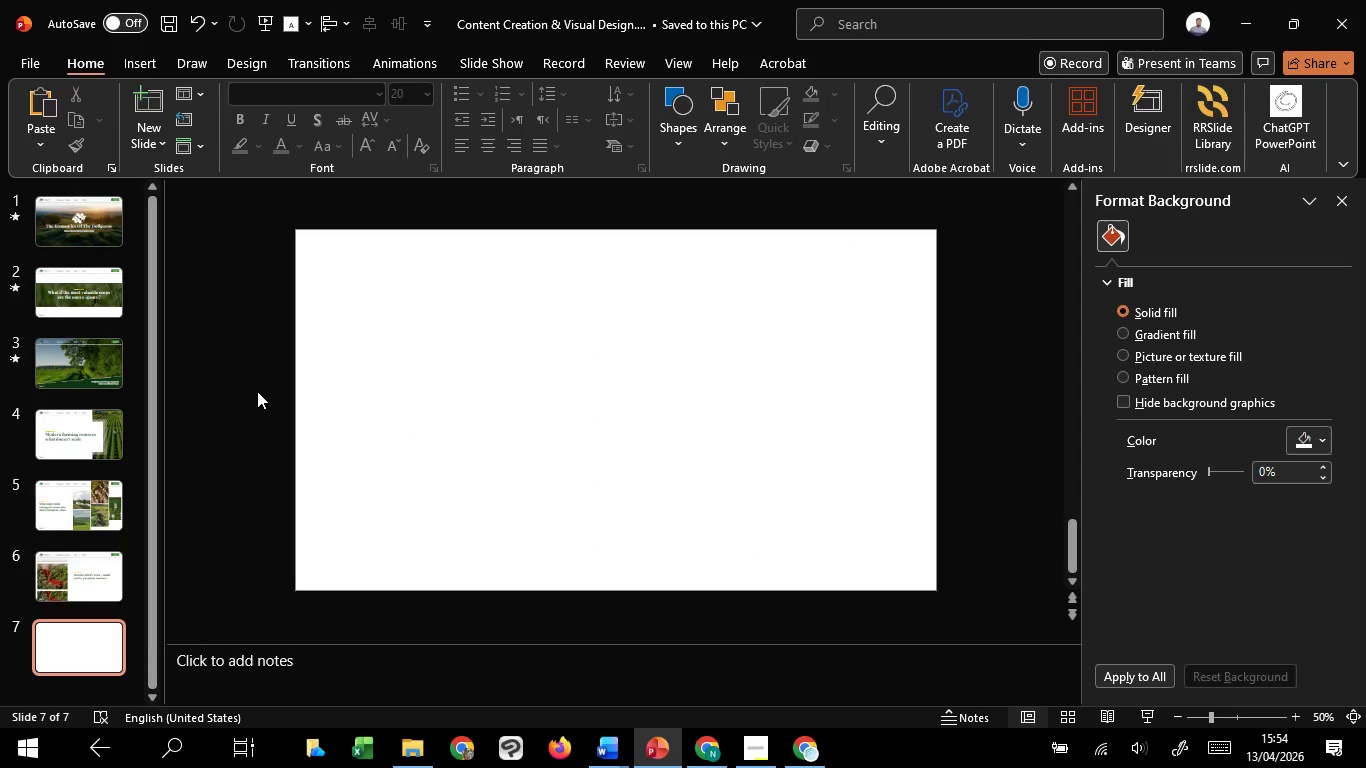 
key(Control+V)
 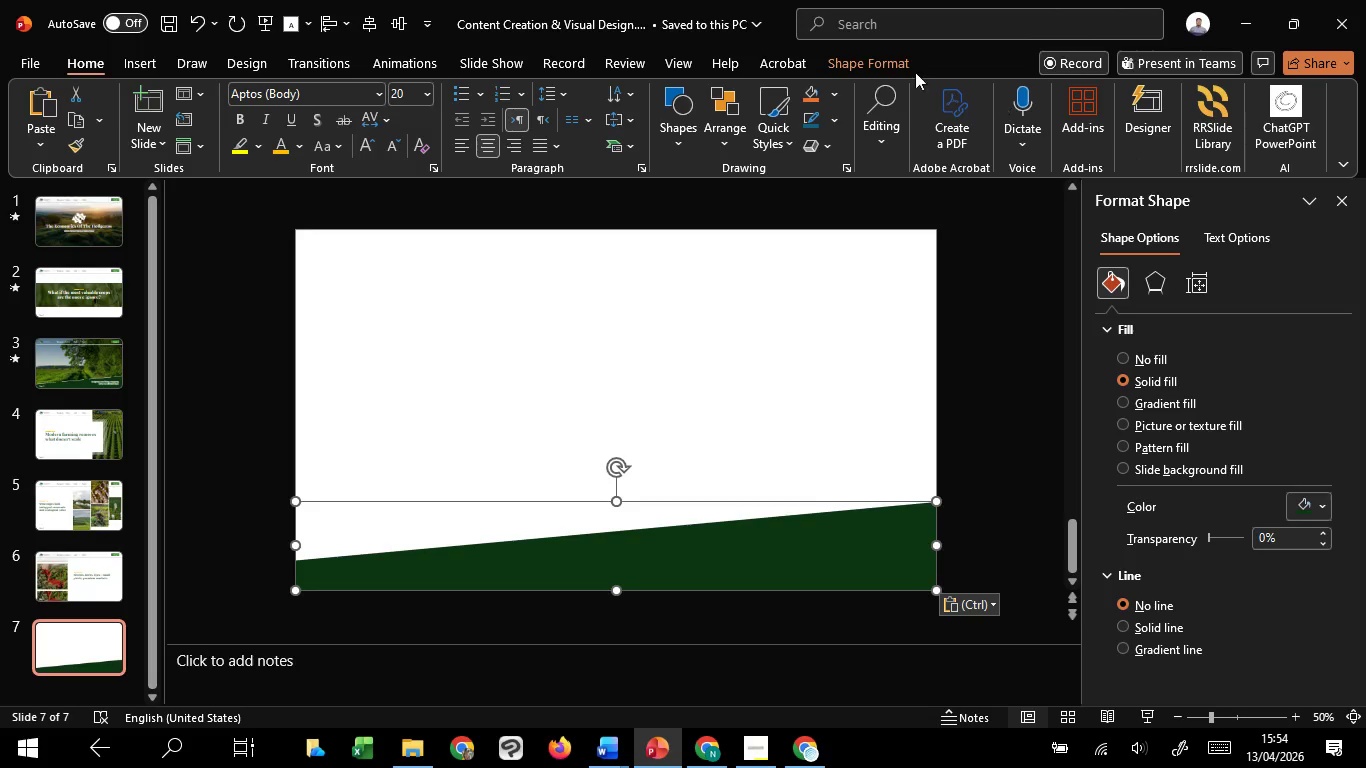 
left_click([881, 66])
 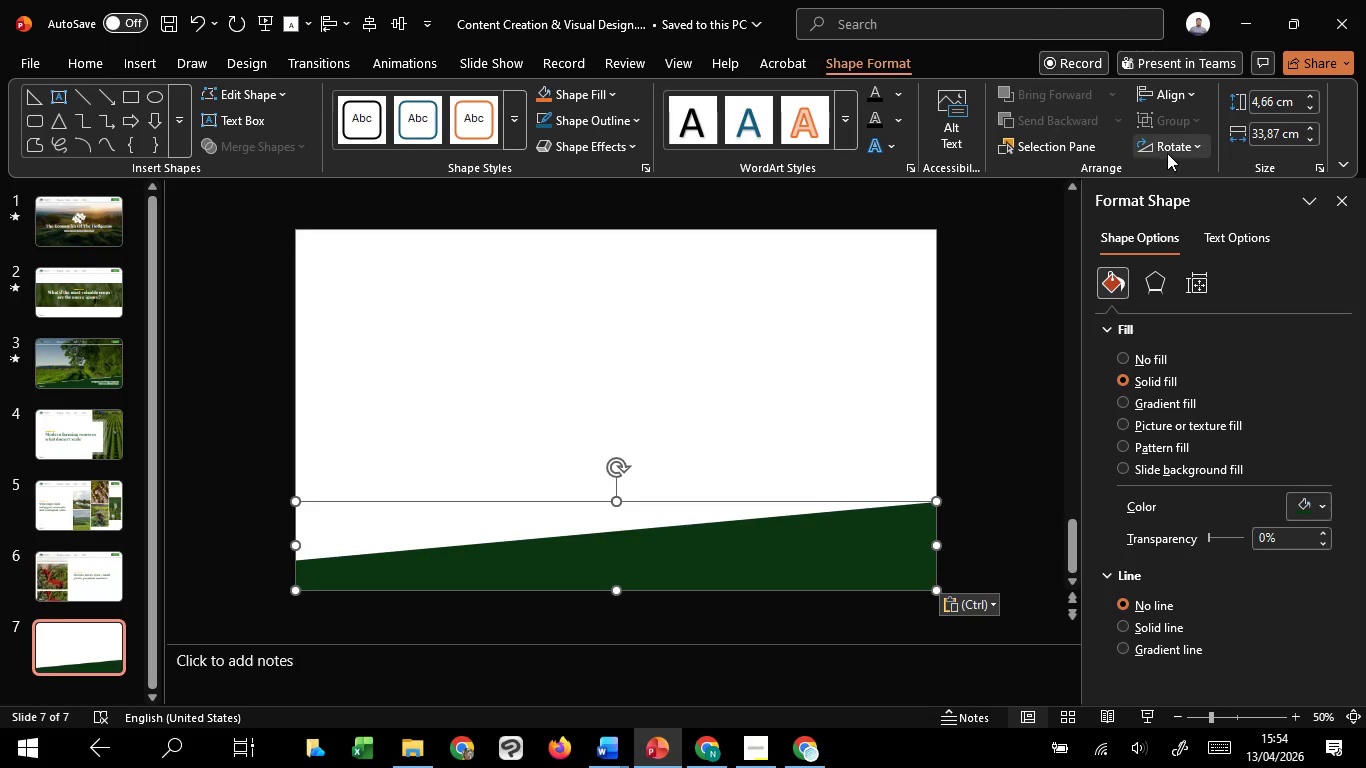 
left_click([1167, 153])
 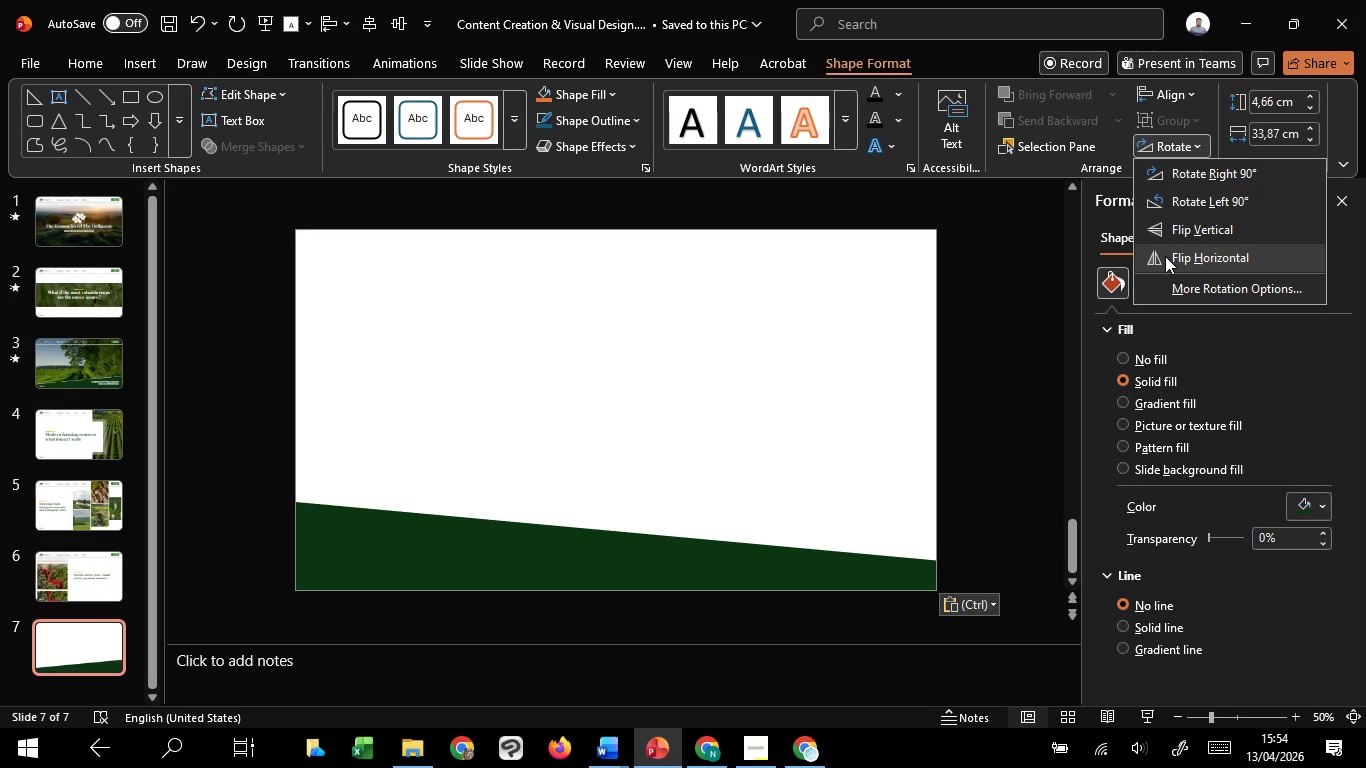 
left_click([1165, 256])
 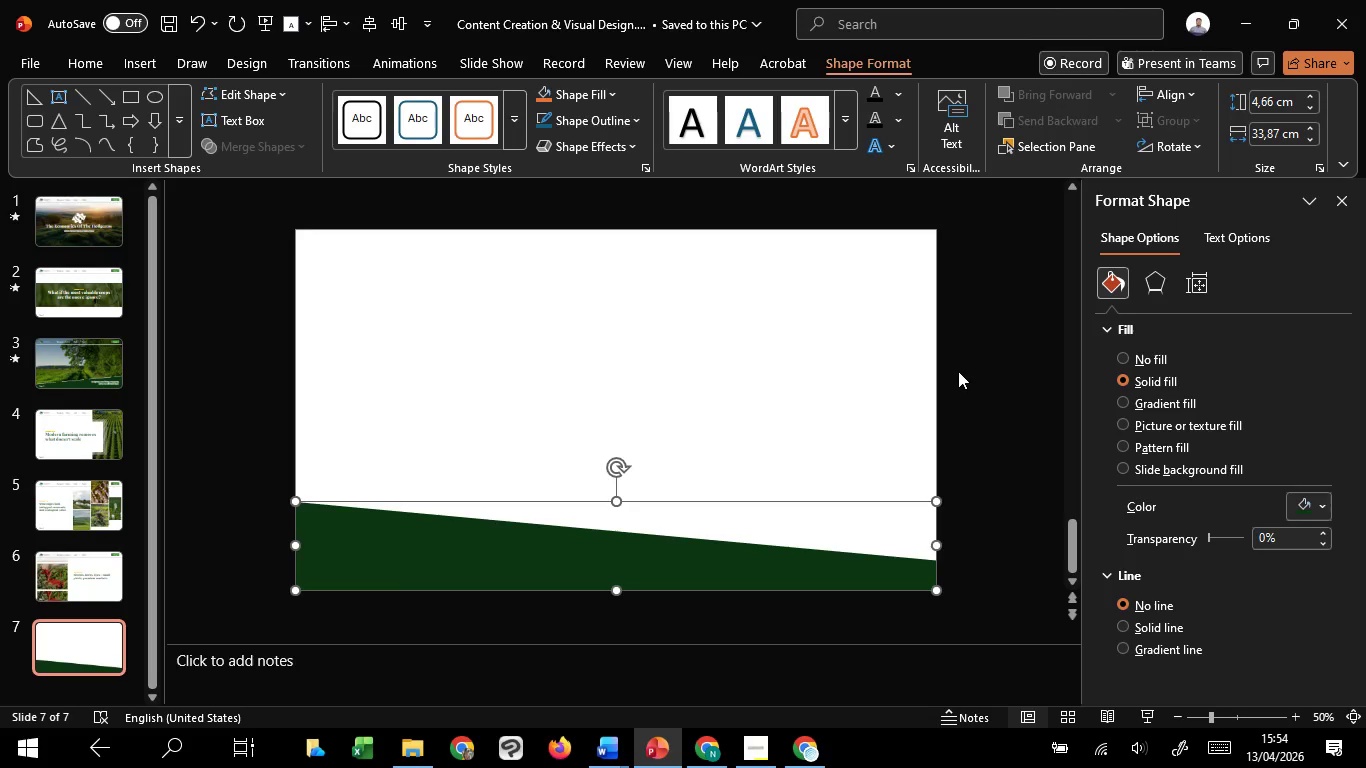 
key(Control+Z)
 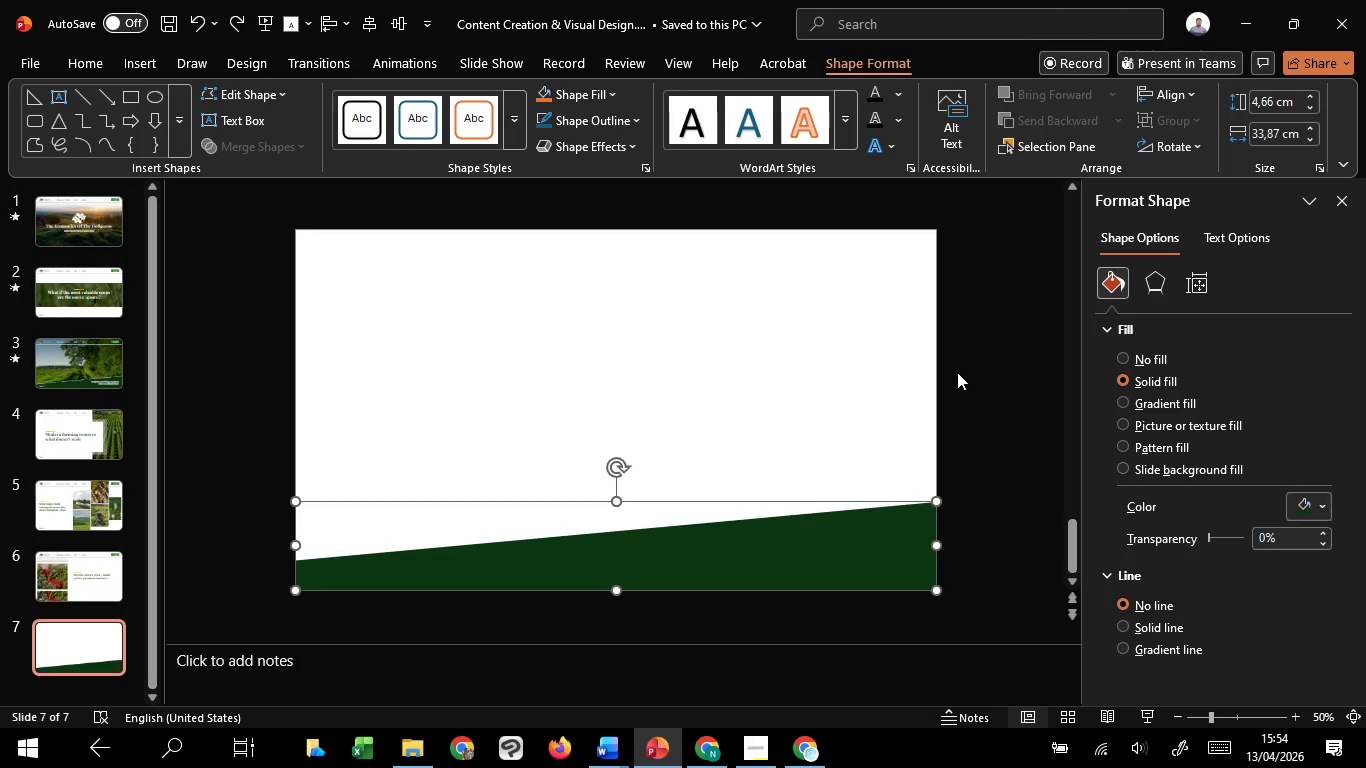 
key(Delete)
 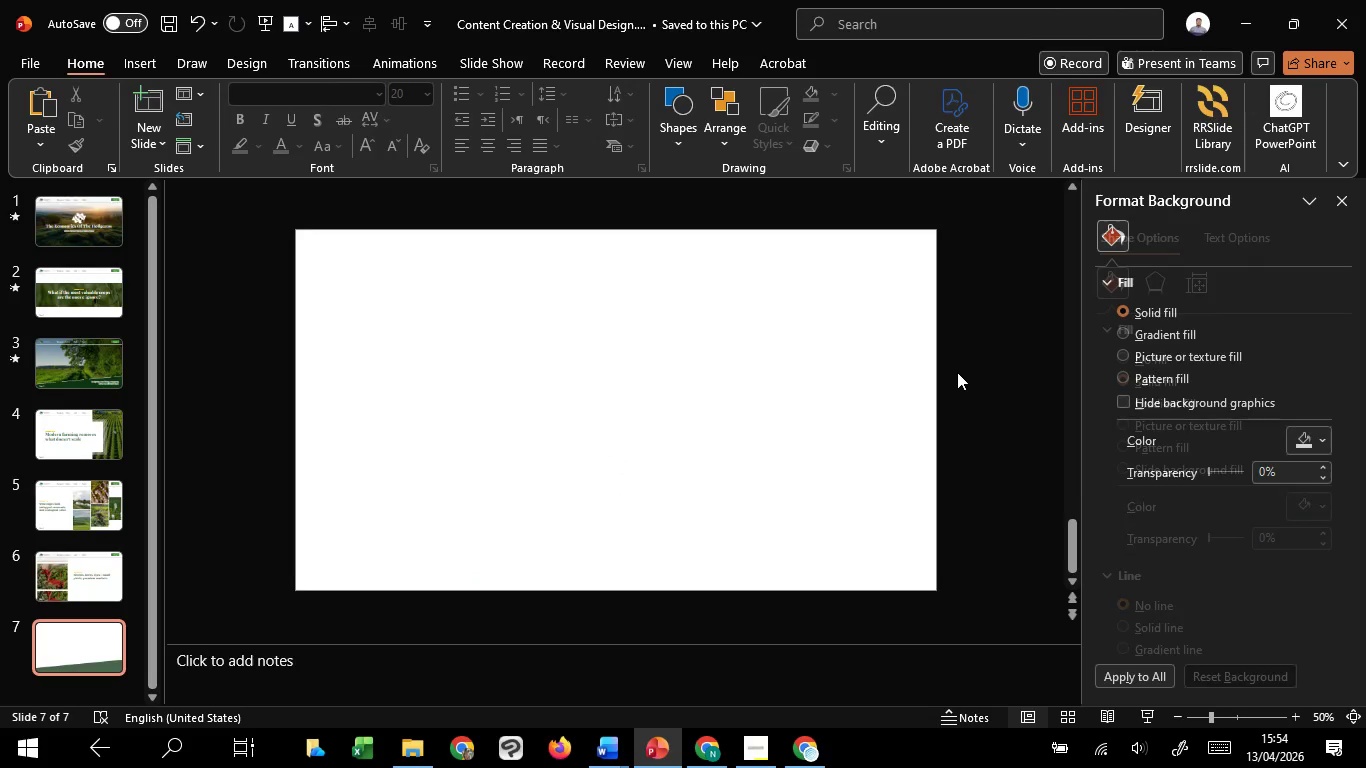 
scroll: coordinate [404, 423], scroll_direction: up, amount: 20.0
 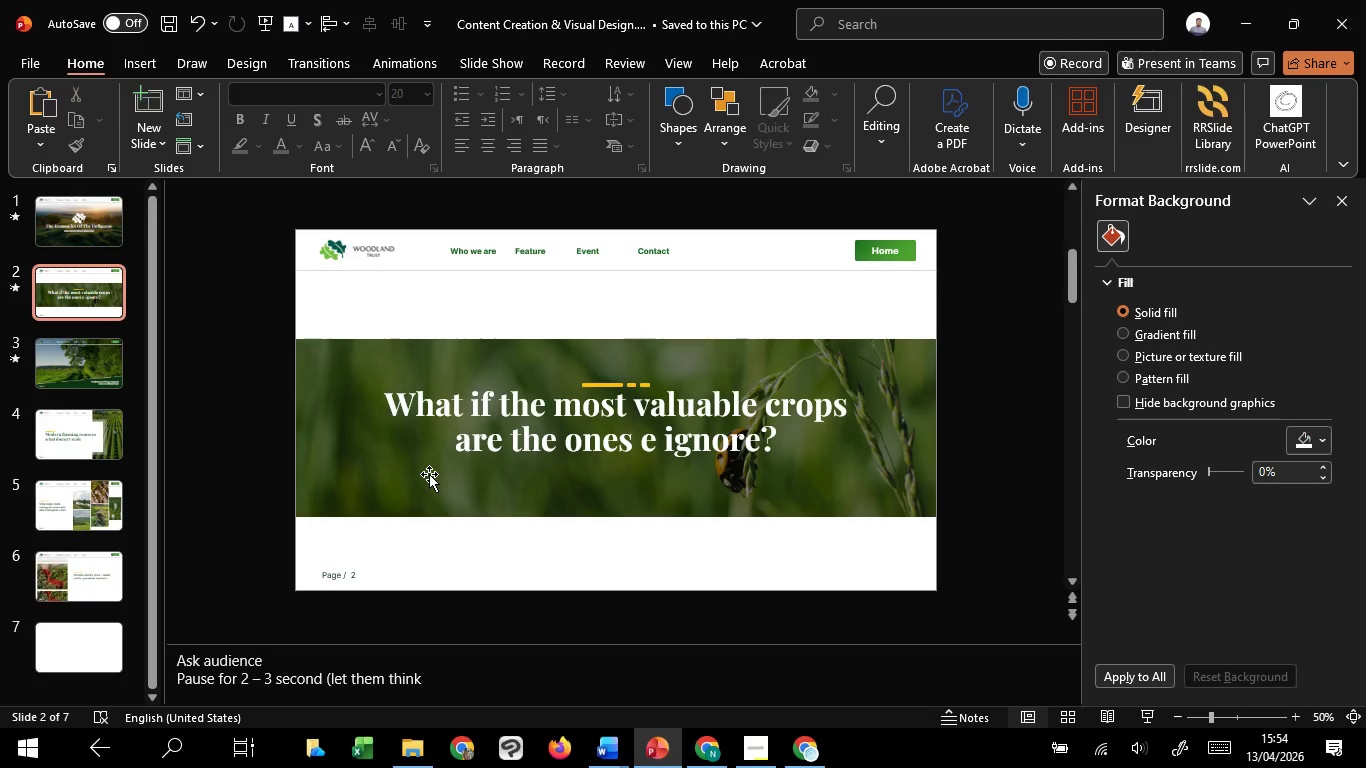 
scroll: coordinate [430, 477], scroll_direction: down, amount: 1.0
 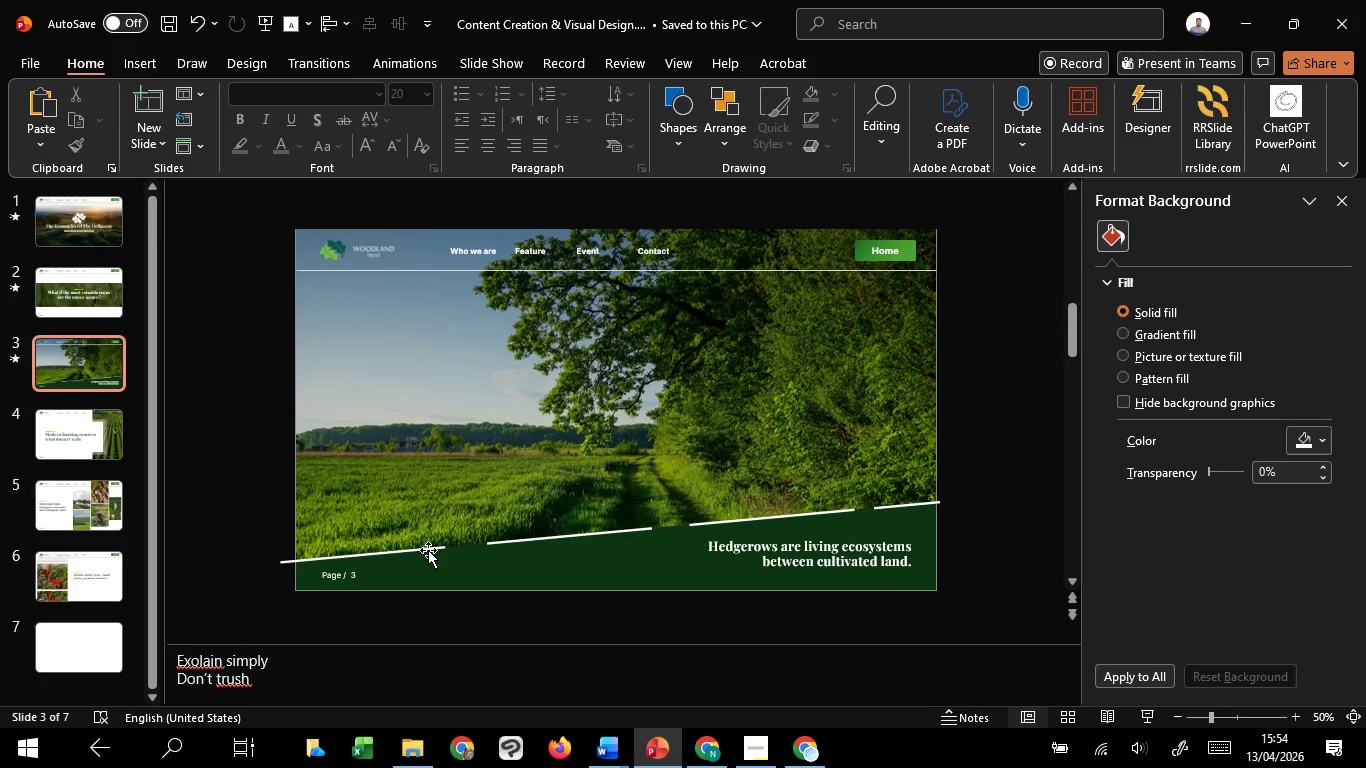 
left_click([428, 548])
 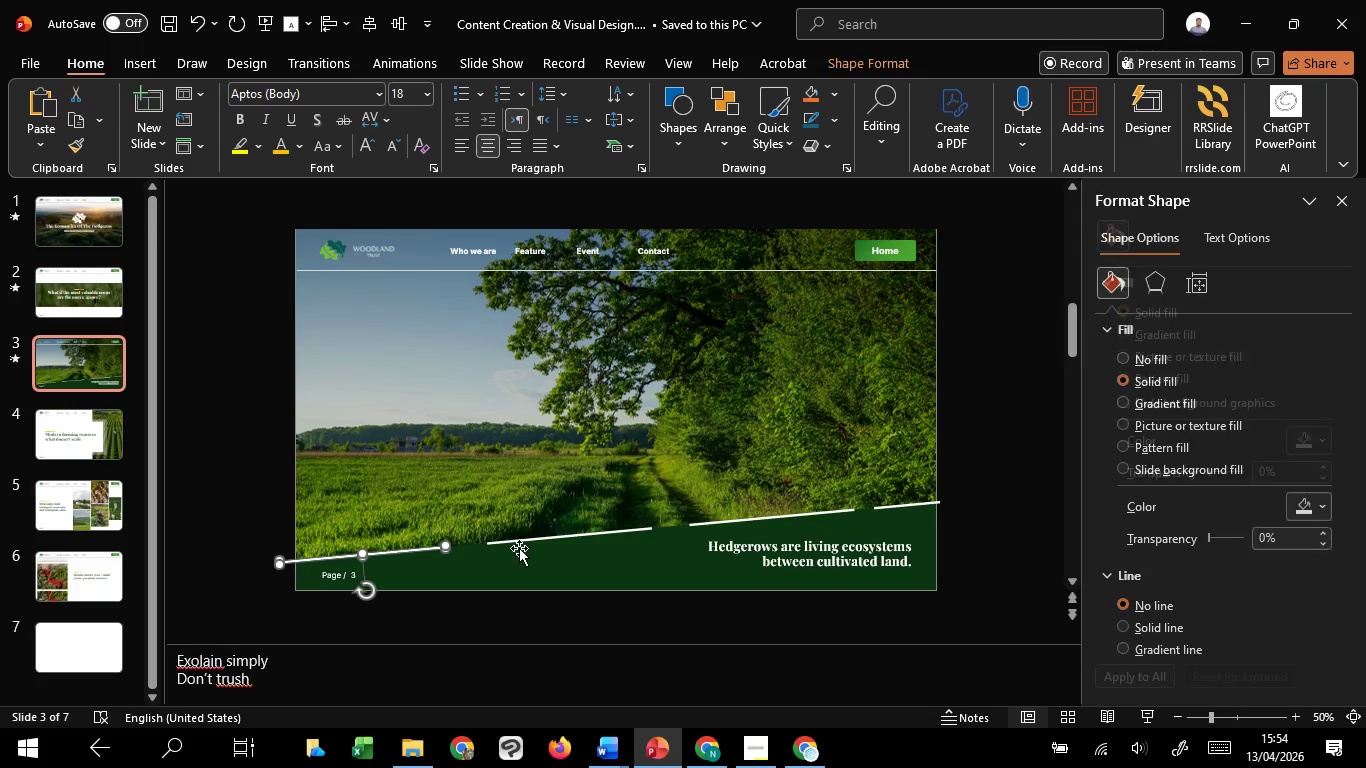 
hold_key(key=ShiftLeft, duration=1.53)
left_click([529, 540])
 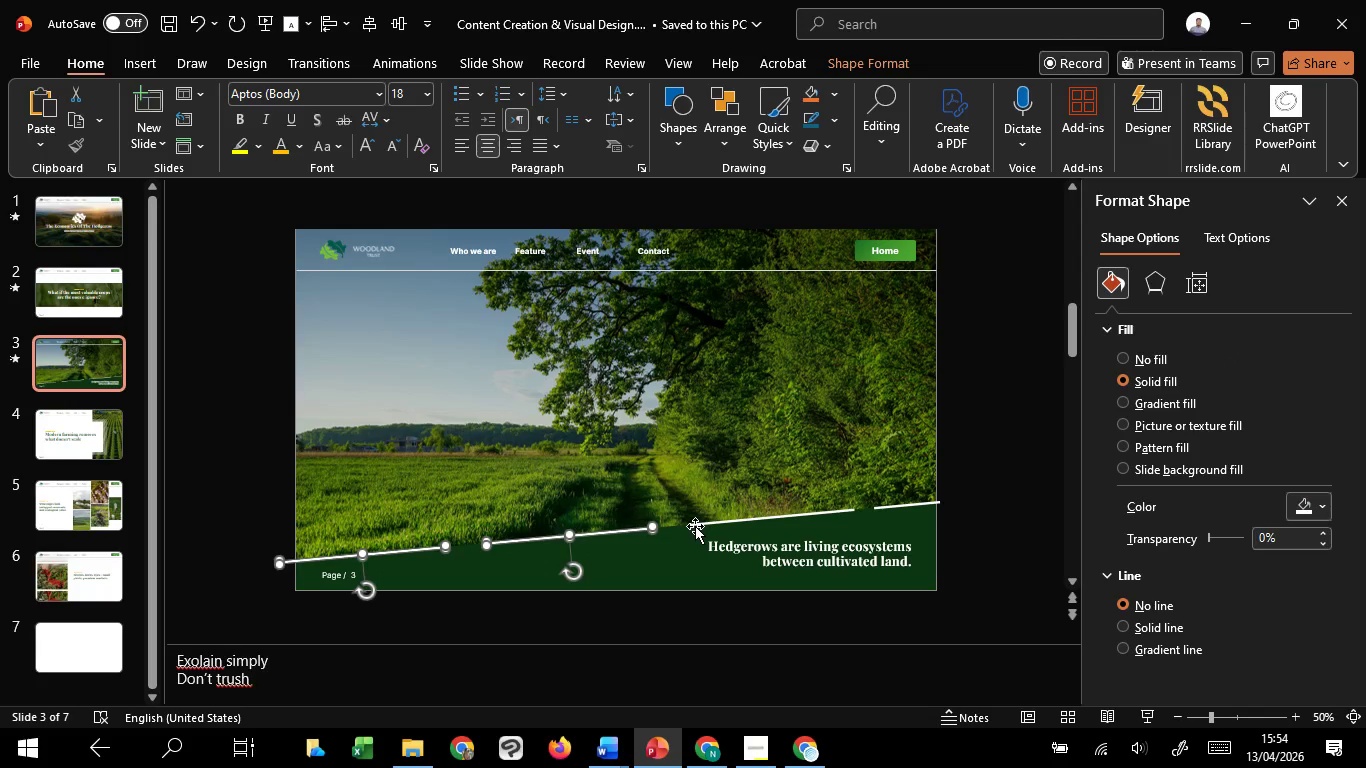 
hold_key(key=ShiftLeft, duration=1.51)
left_click([696, 526])
 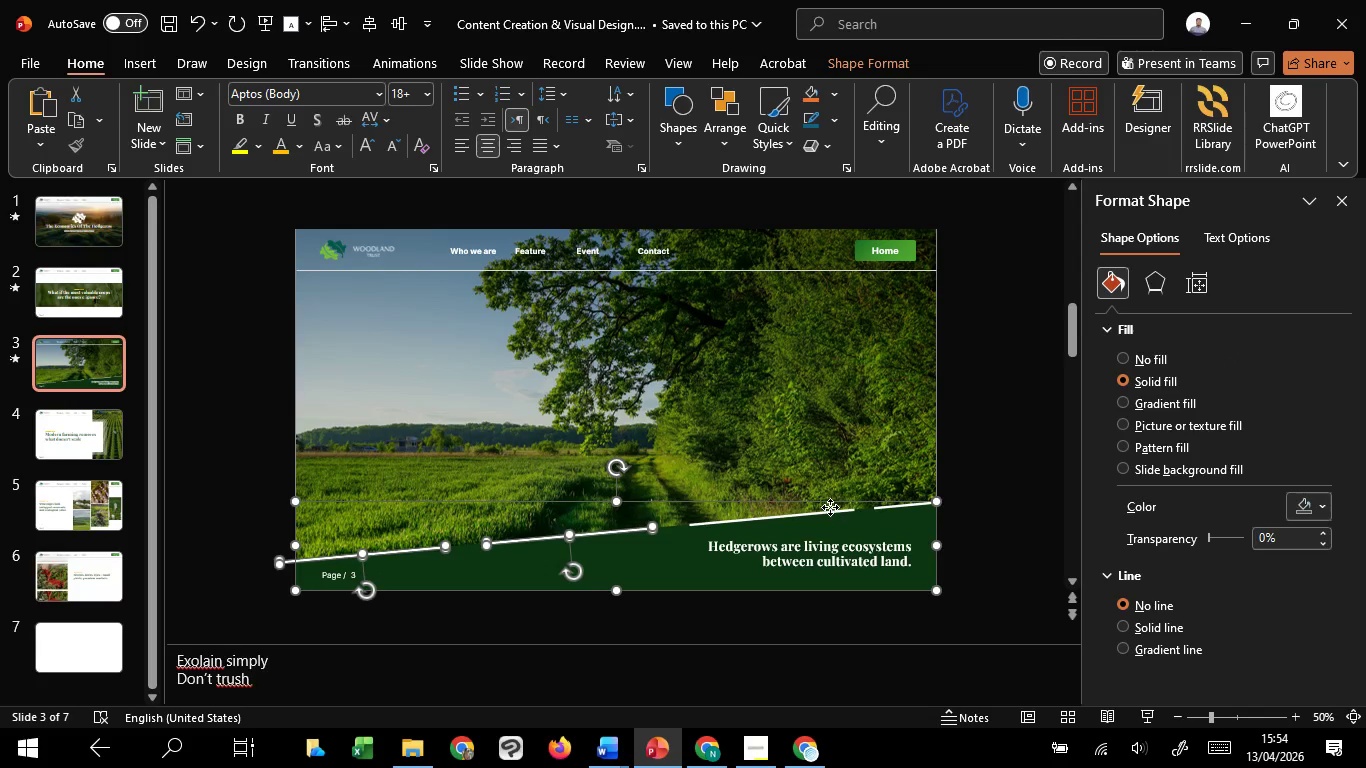 
left_click([830, 507])
 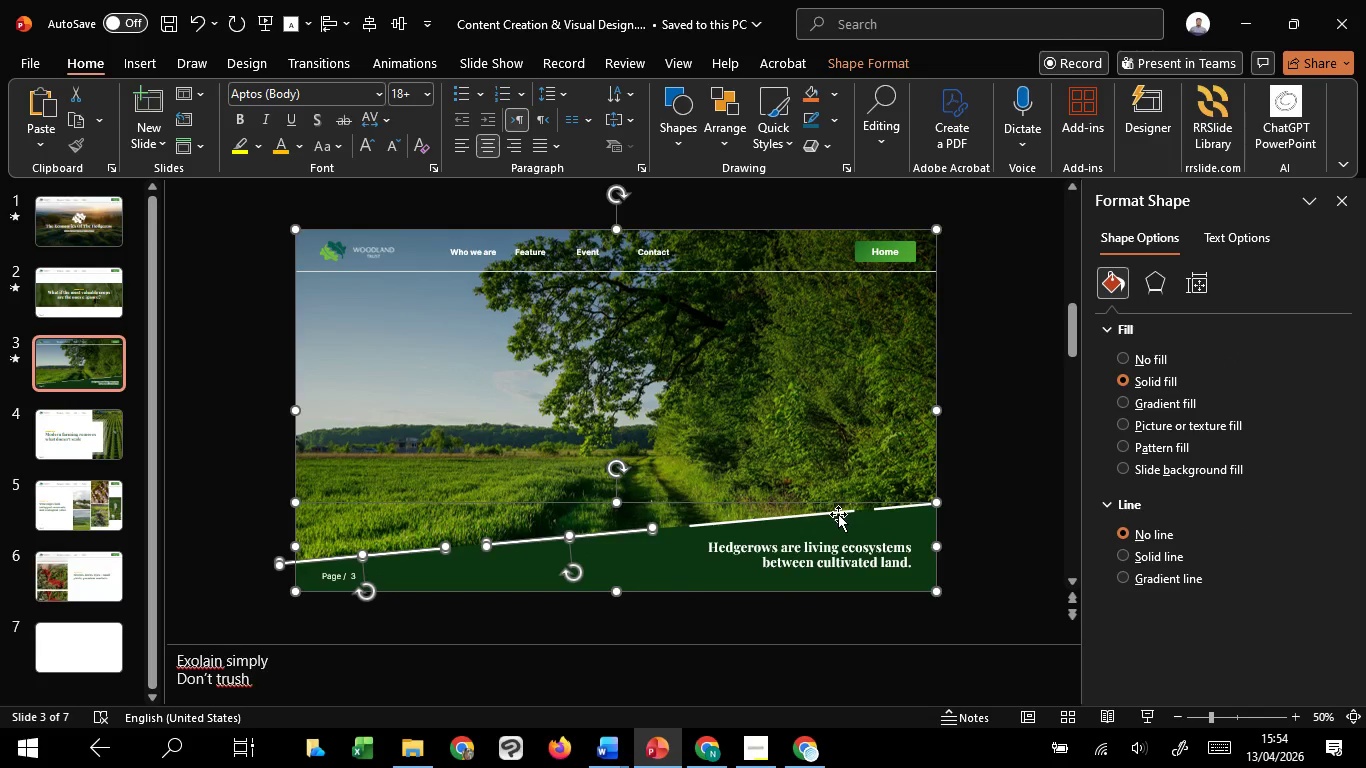 
hold_key(key=ShiftLeft, duration=1.5)
left_click([838, 514])
 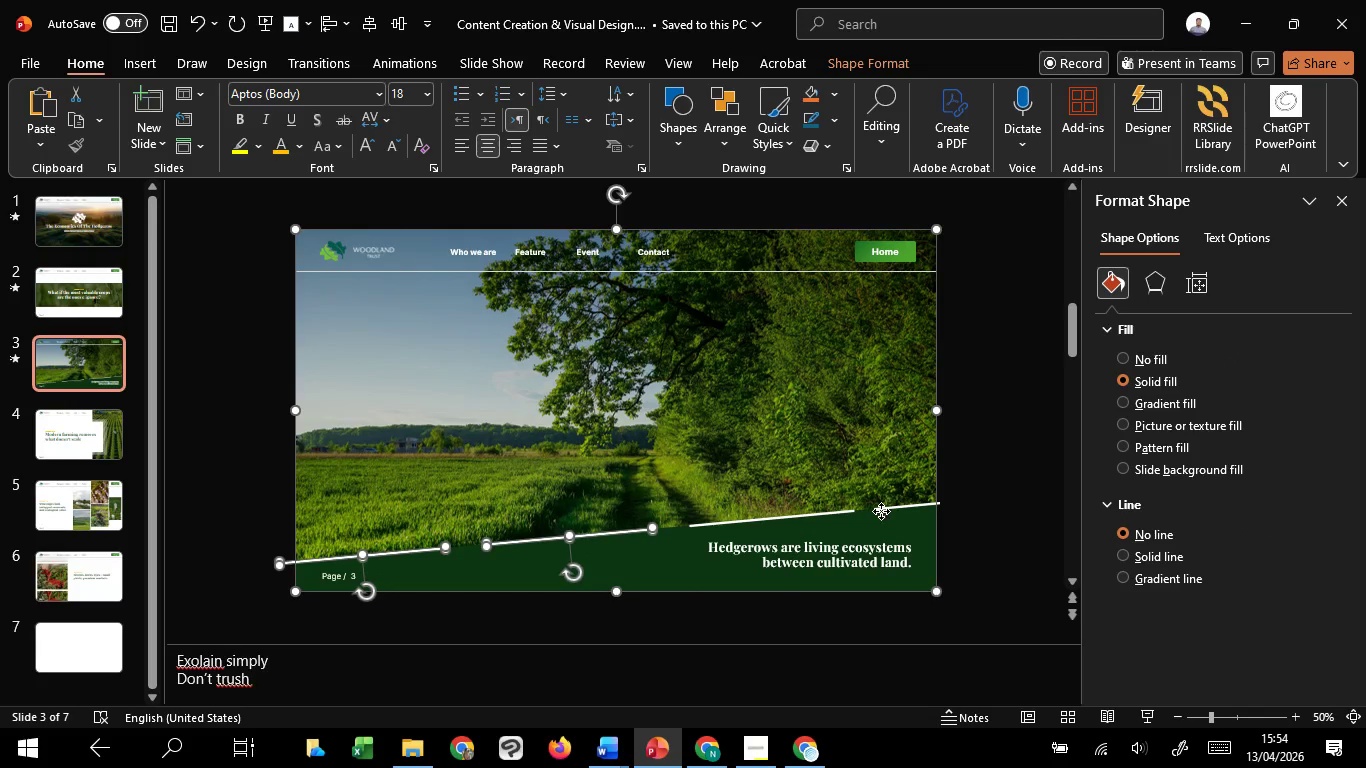 
left_click([881, 511])
 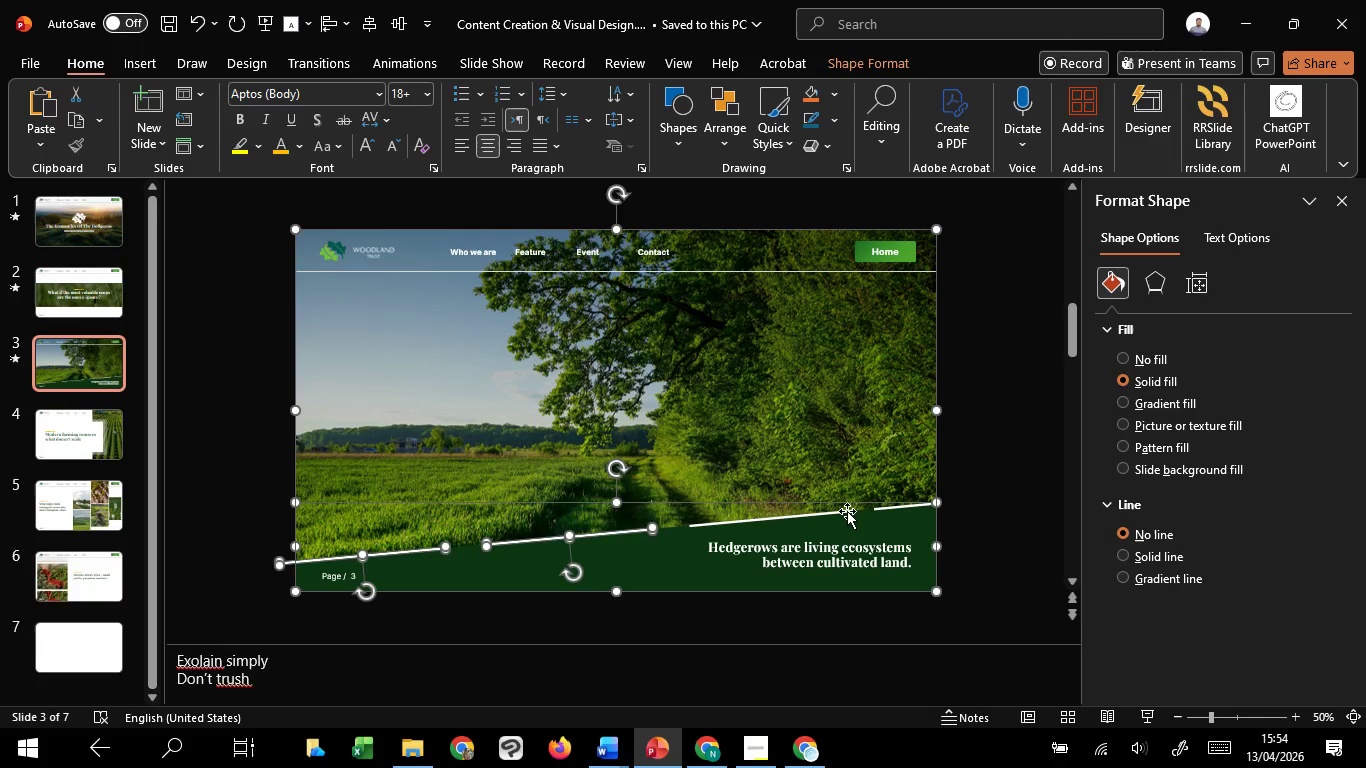 
hold_key(key=ShiftLeft, duration=1.5)
left_click([812, 516])
 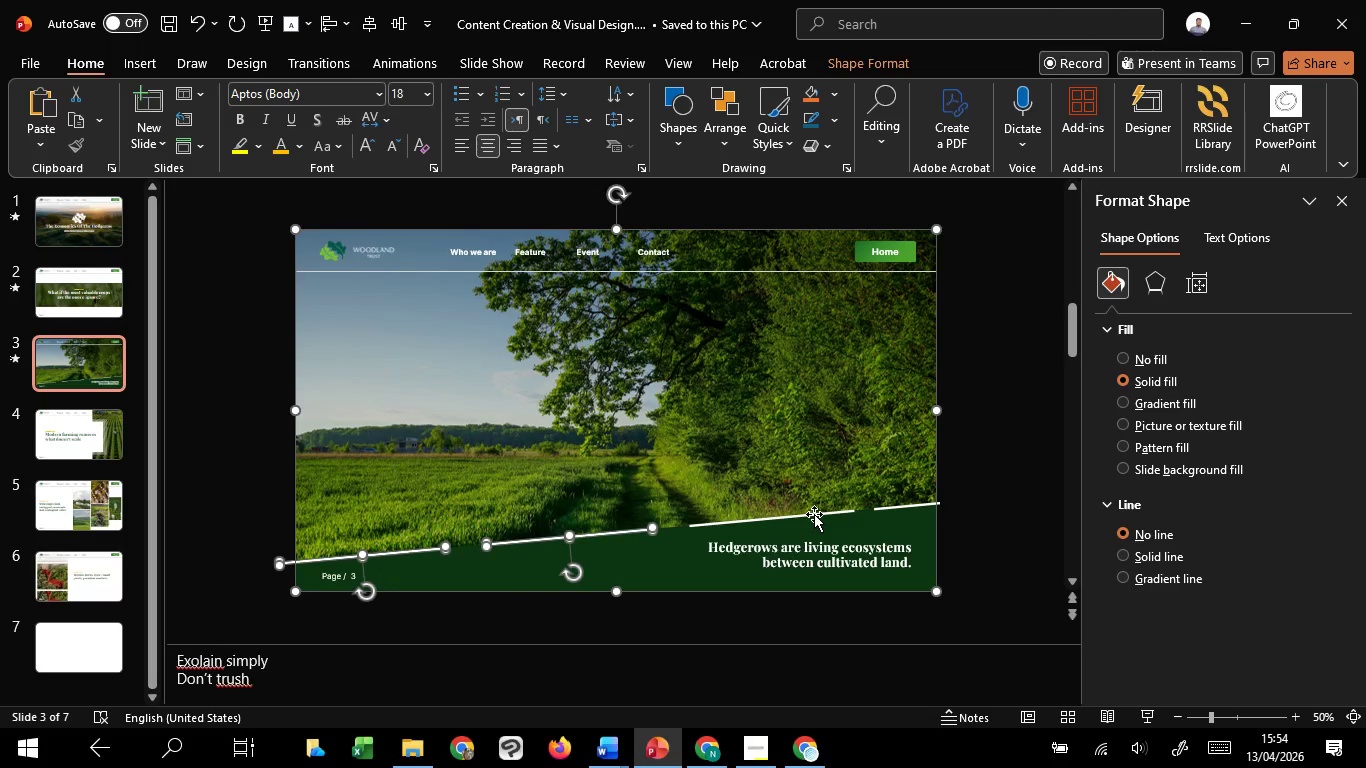 
hold_key(key=ShiftLeft, duration=1.5)
left_click([815, 514])
 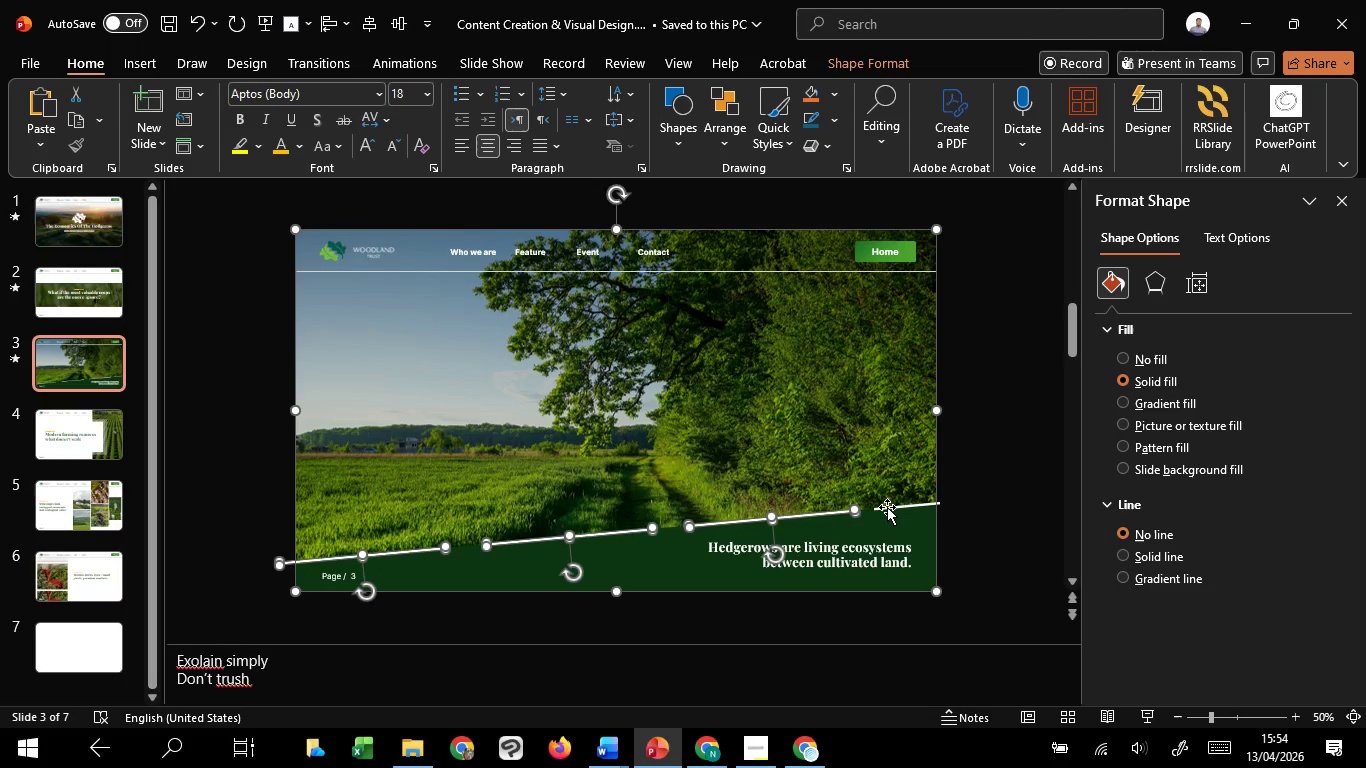 
left_click([887, 507])
 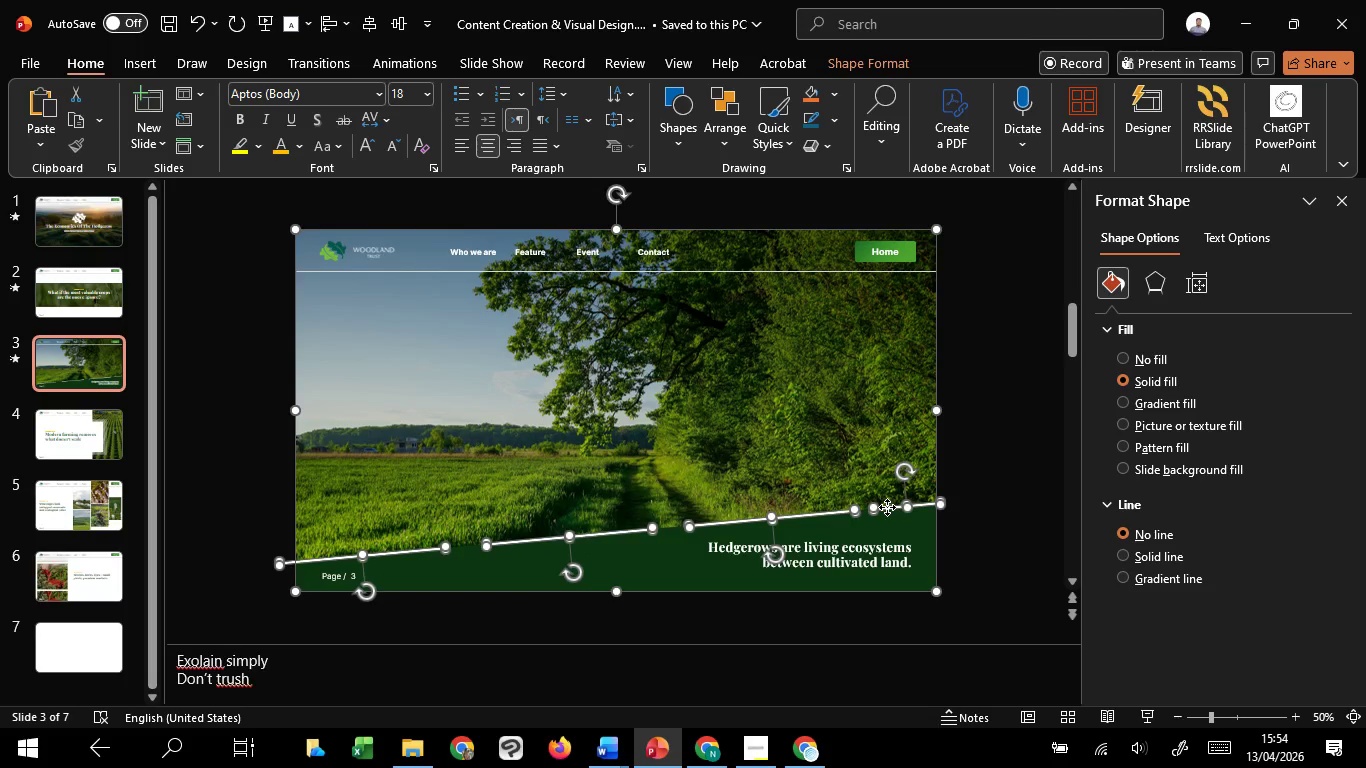 
hold_key(key=ShiftLeft, duration=1.14)
left_click([622, 542])
 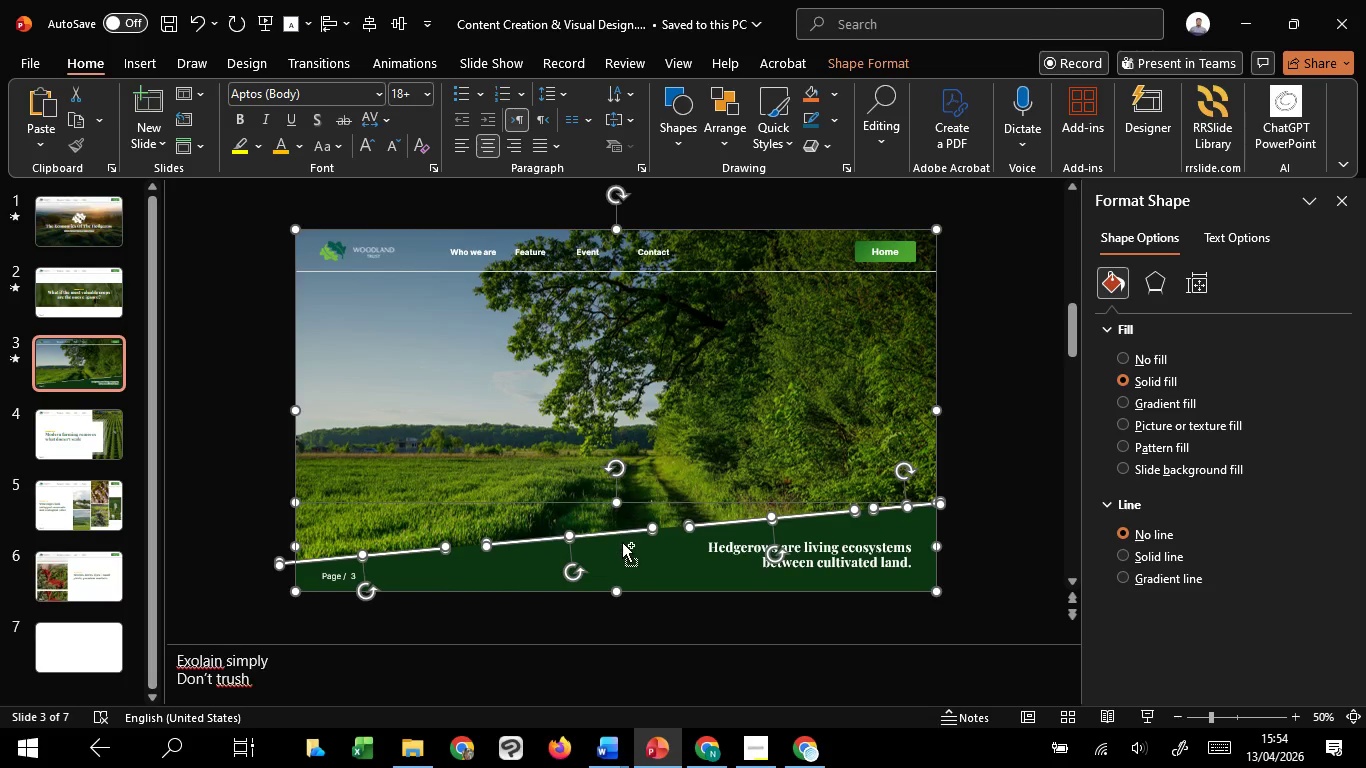 
key(Control+C)
 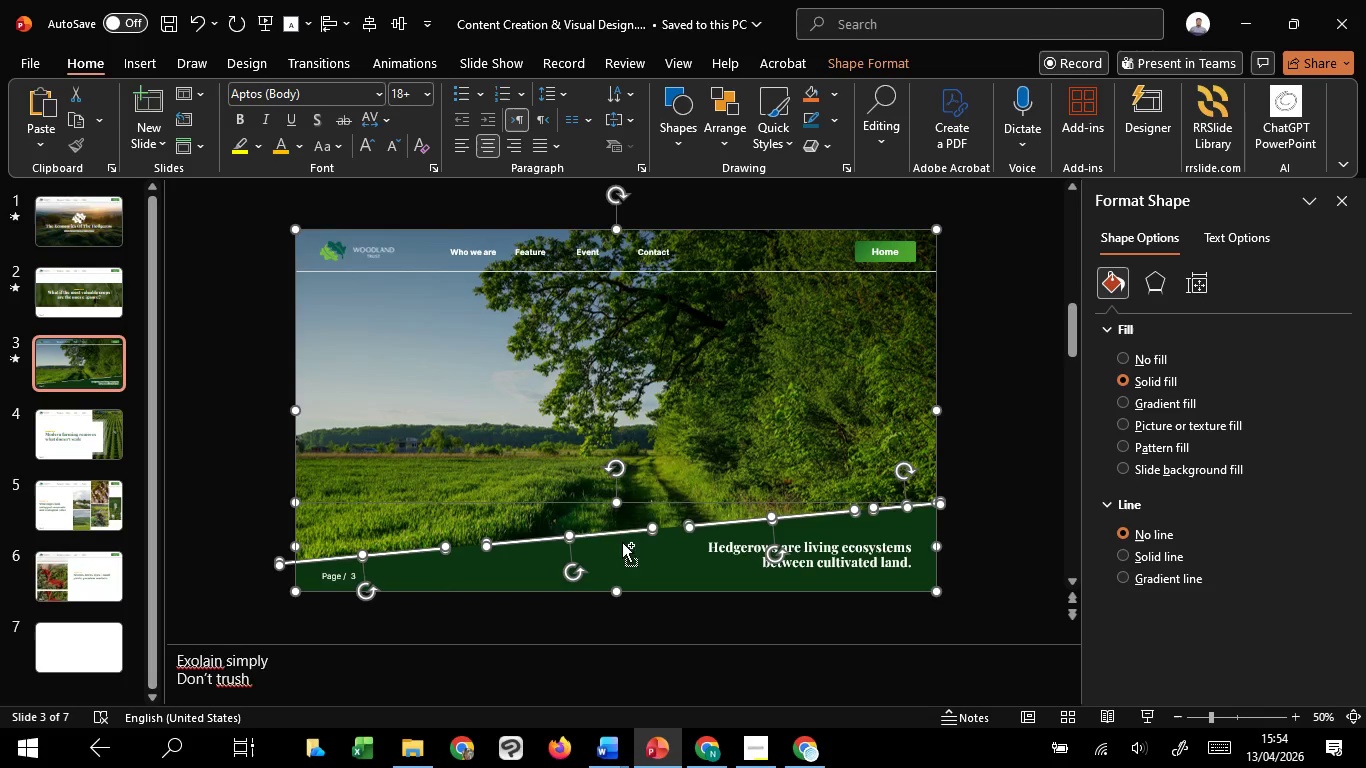 
key(Control+C)
 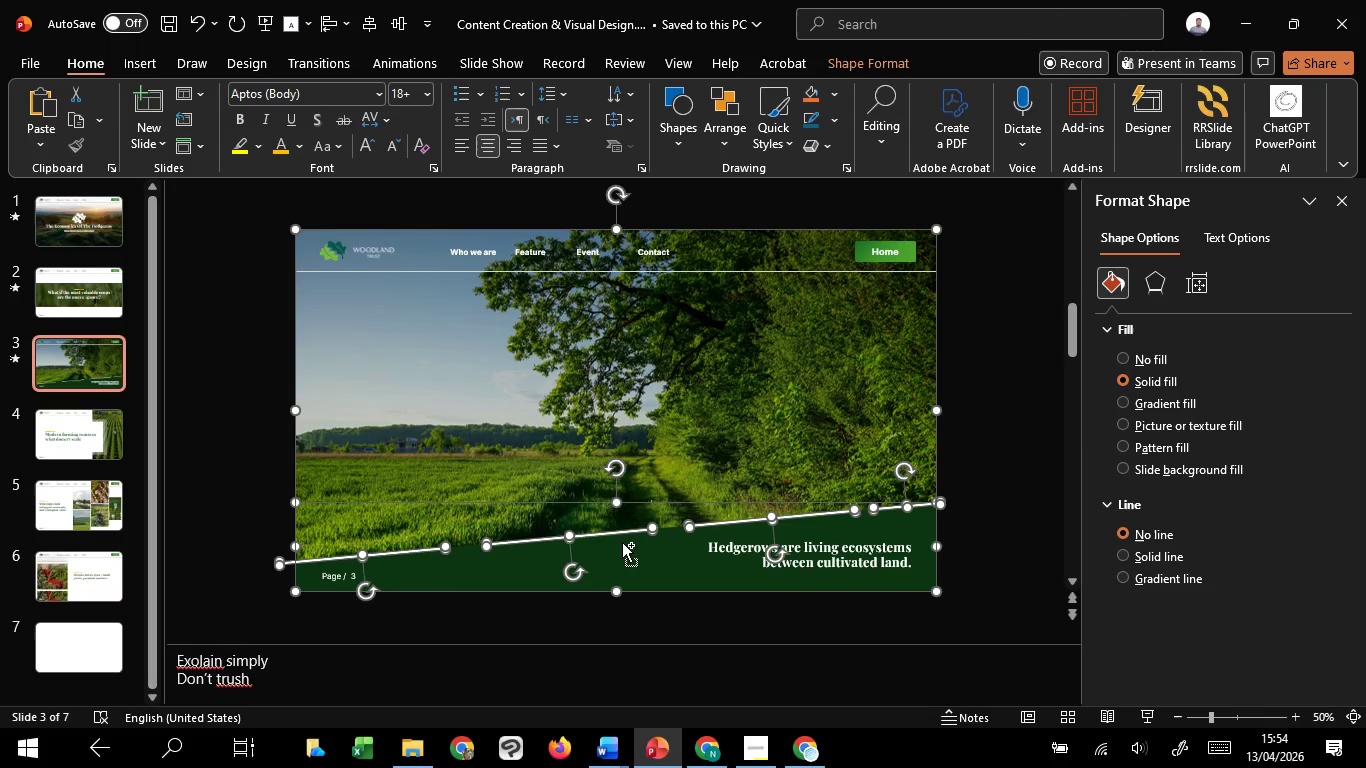 
key(Control+C)
 